 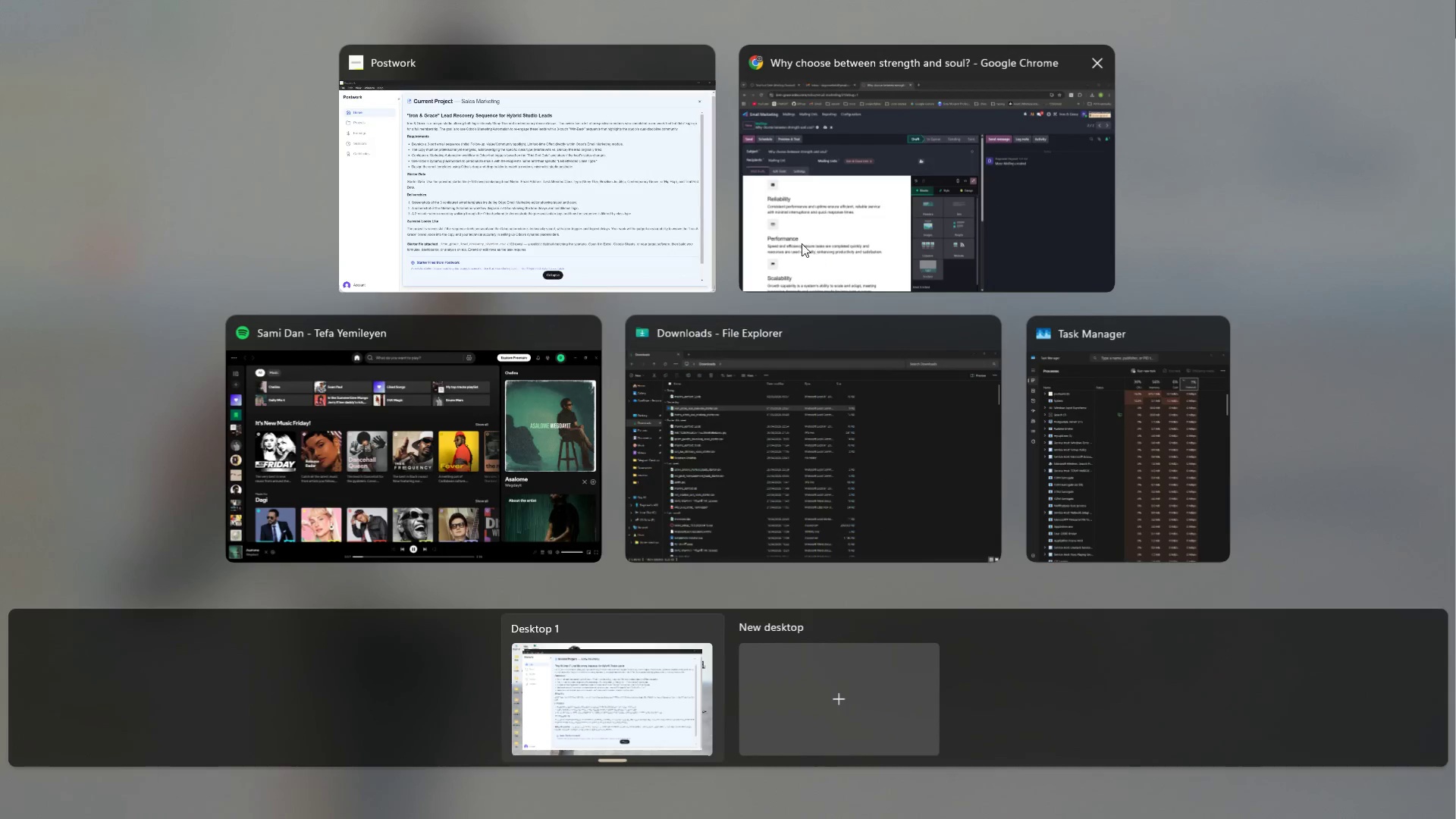 
left_click([802, 217])
 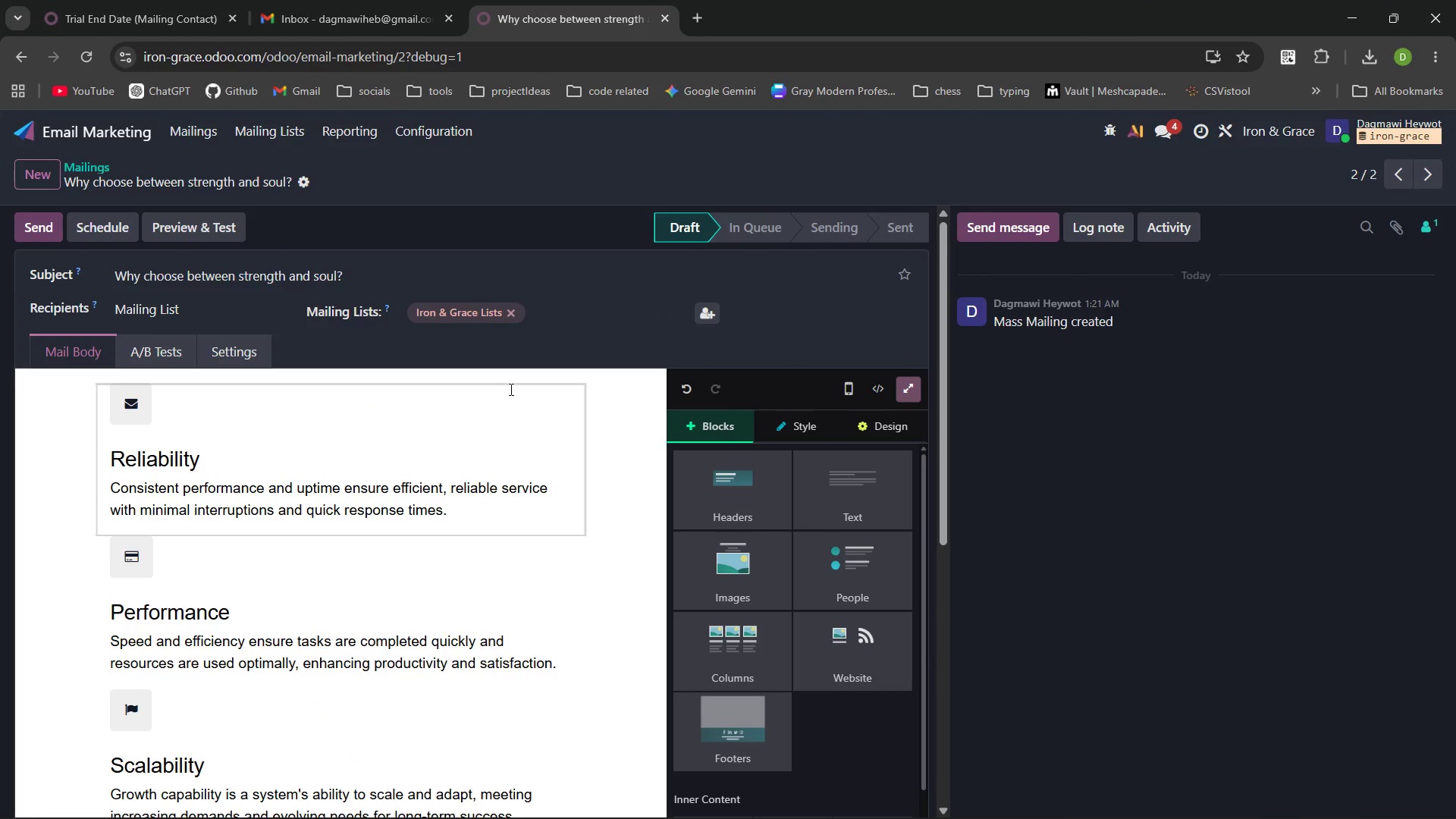 
wait(10.52)
 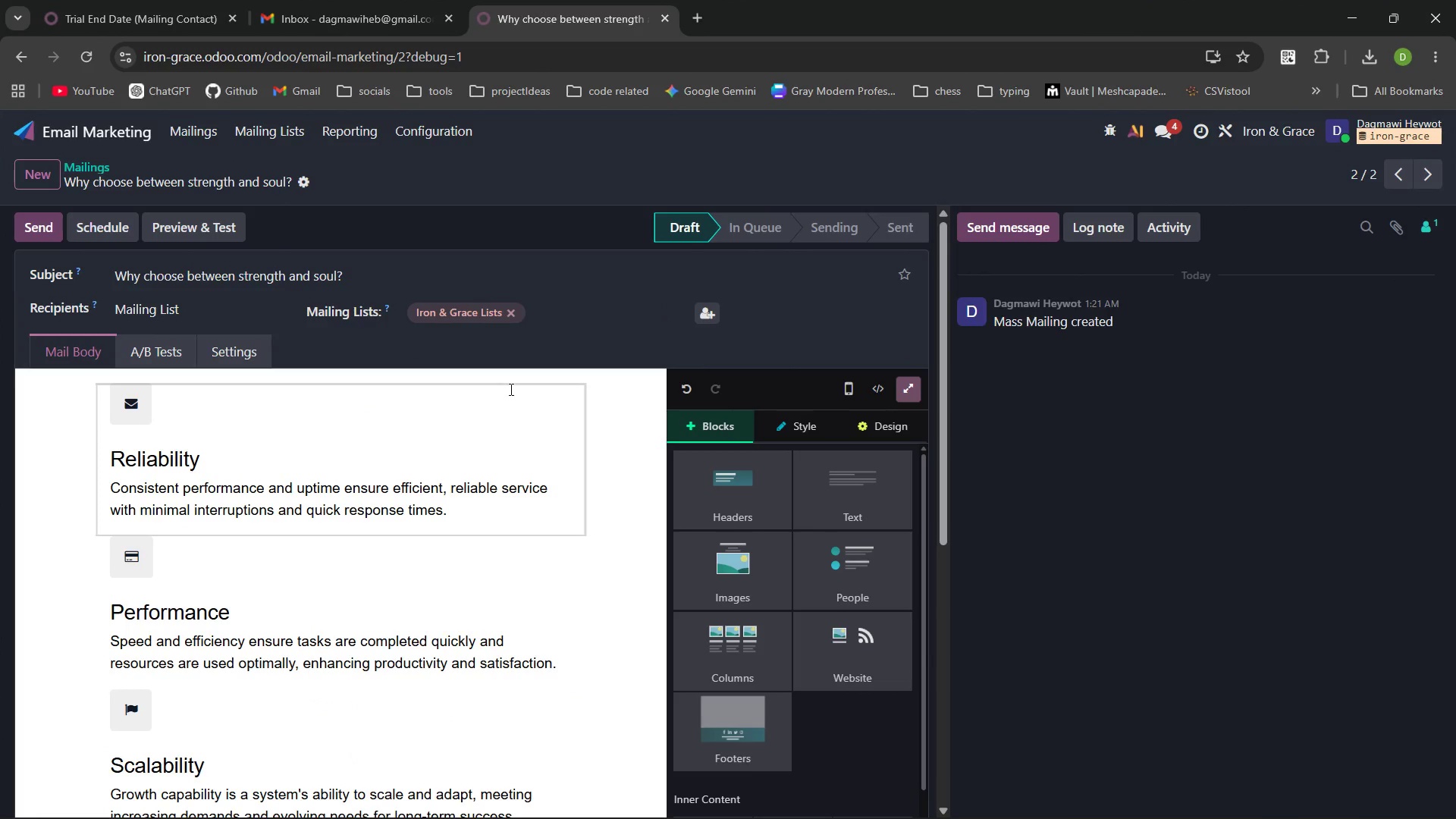 
left_click_drag(start_coordinate=[450, 510], to_coordinate=[115, 491])
 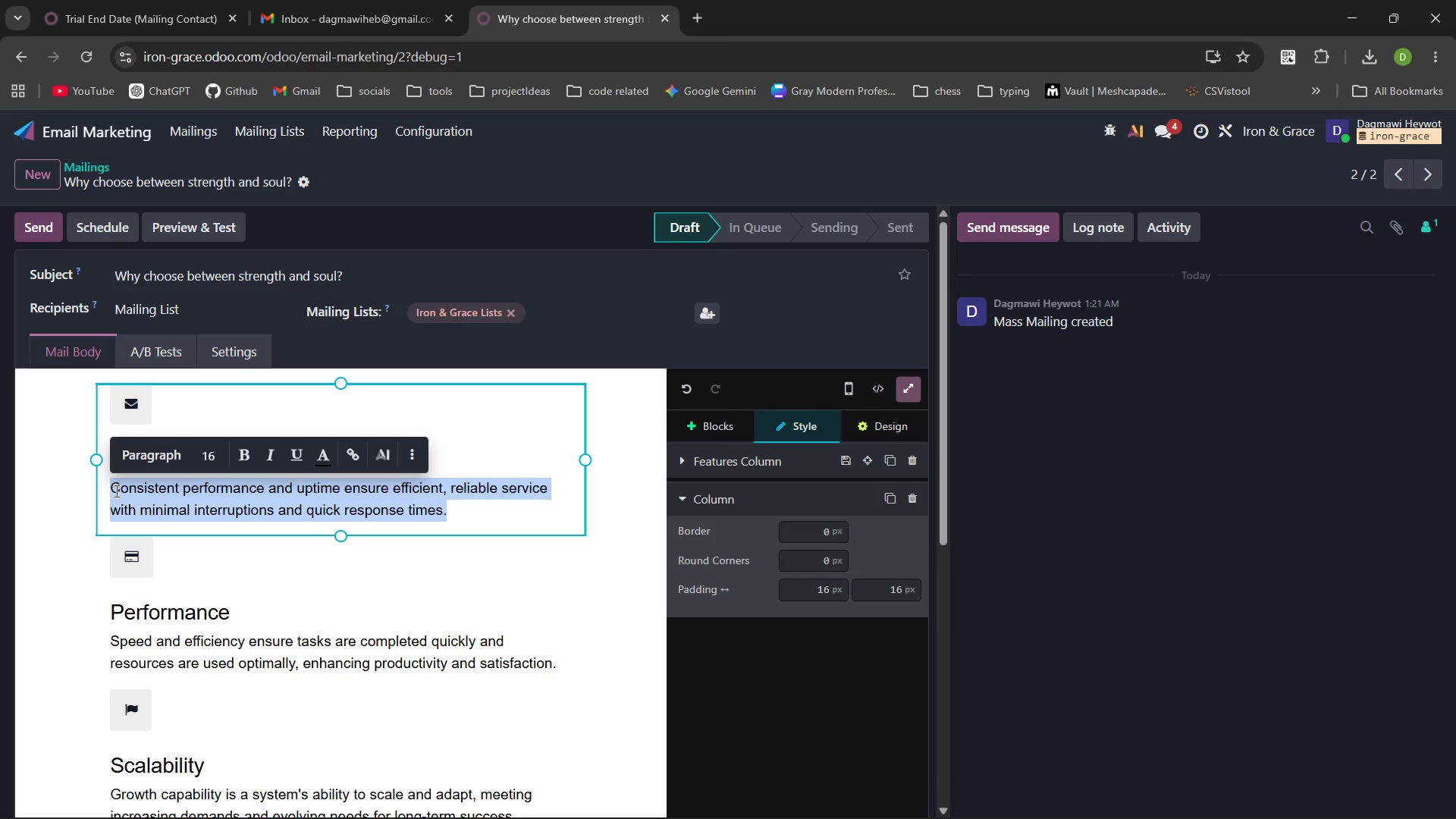 
type(Fighters who dance hav btwer)
 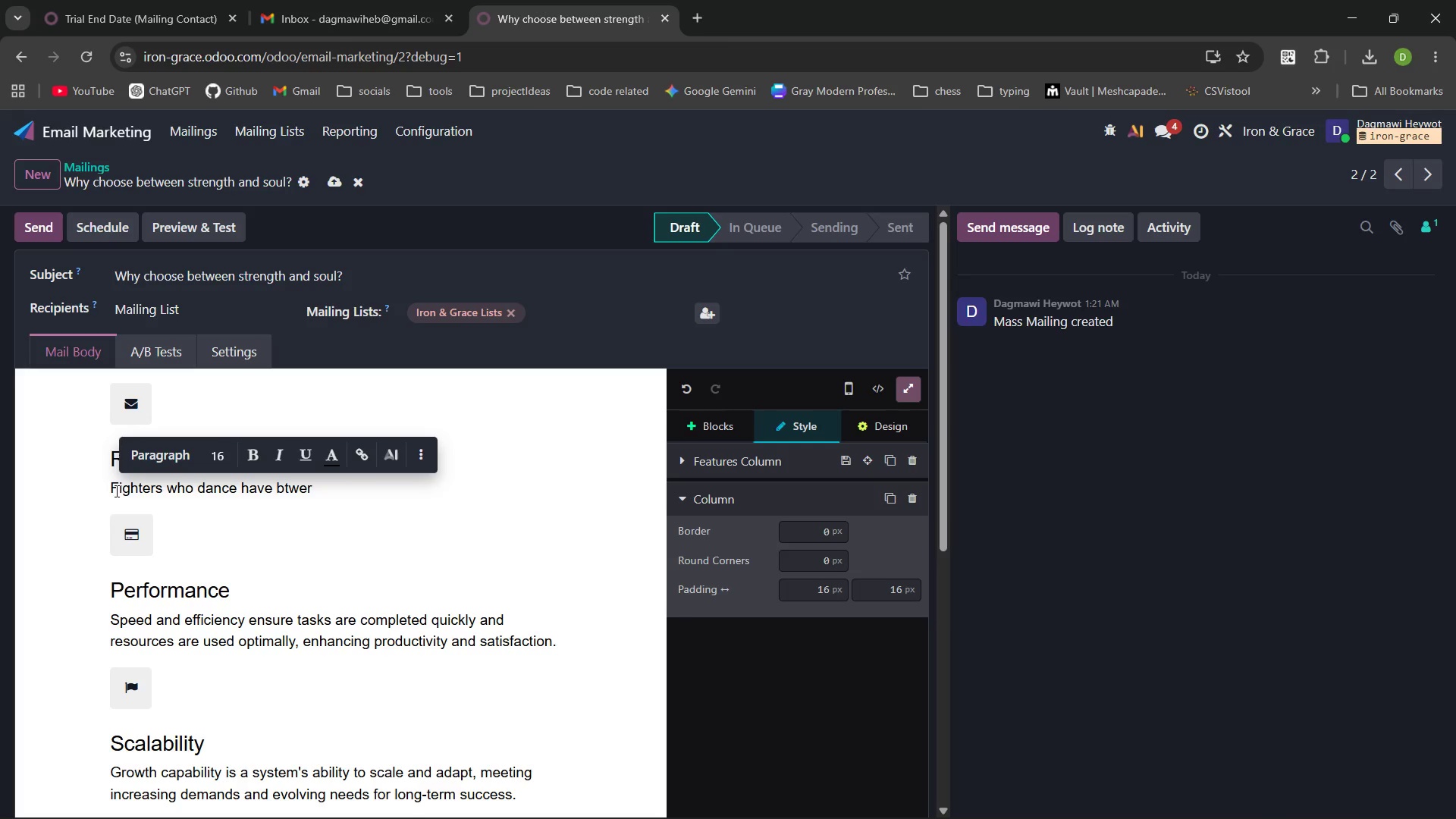 
key(Control+ControlLeft)
 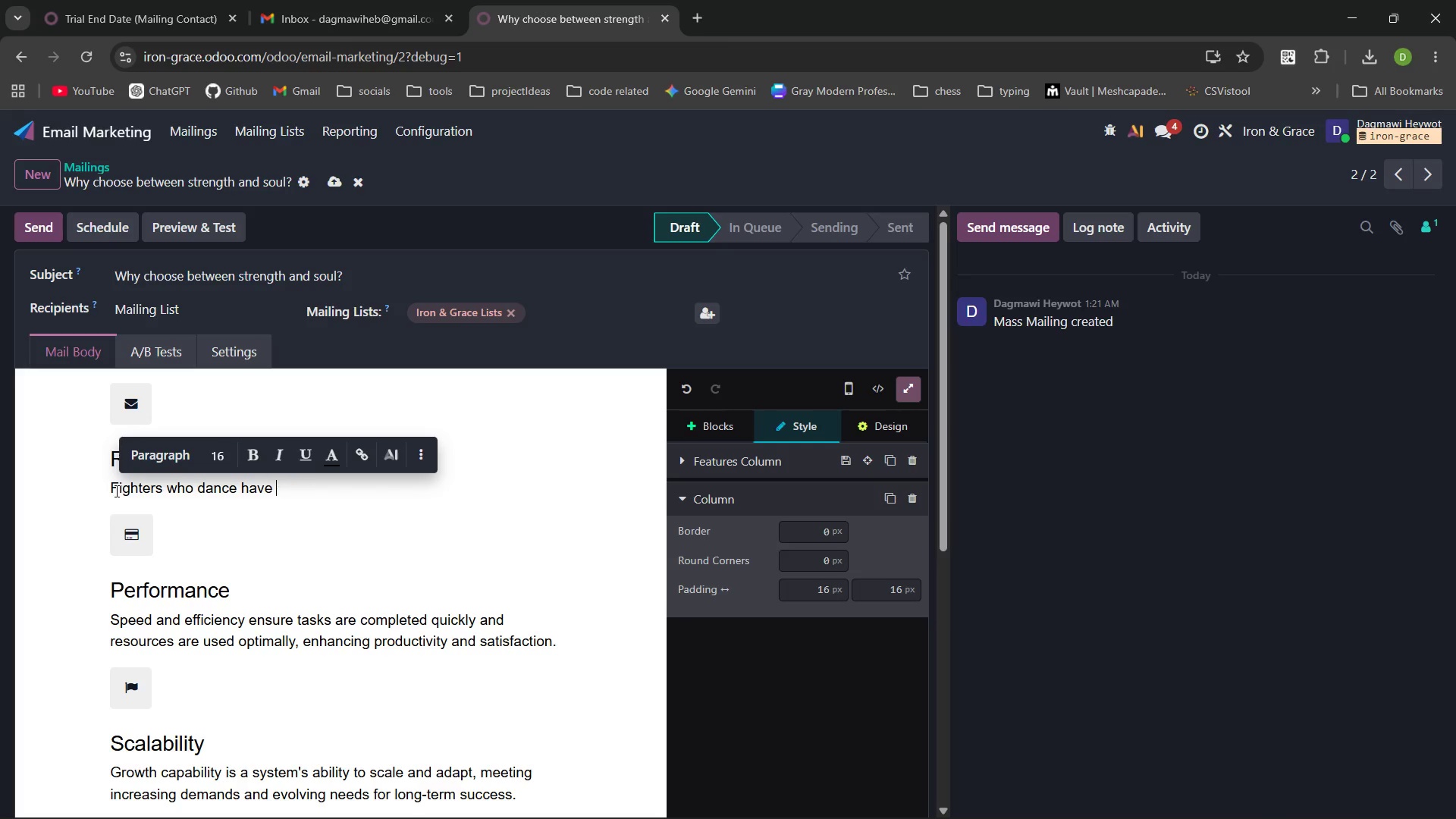 
key(Control+Backspace)
 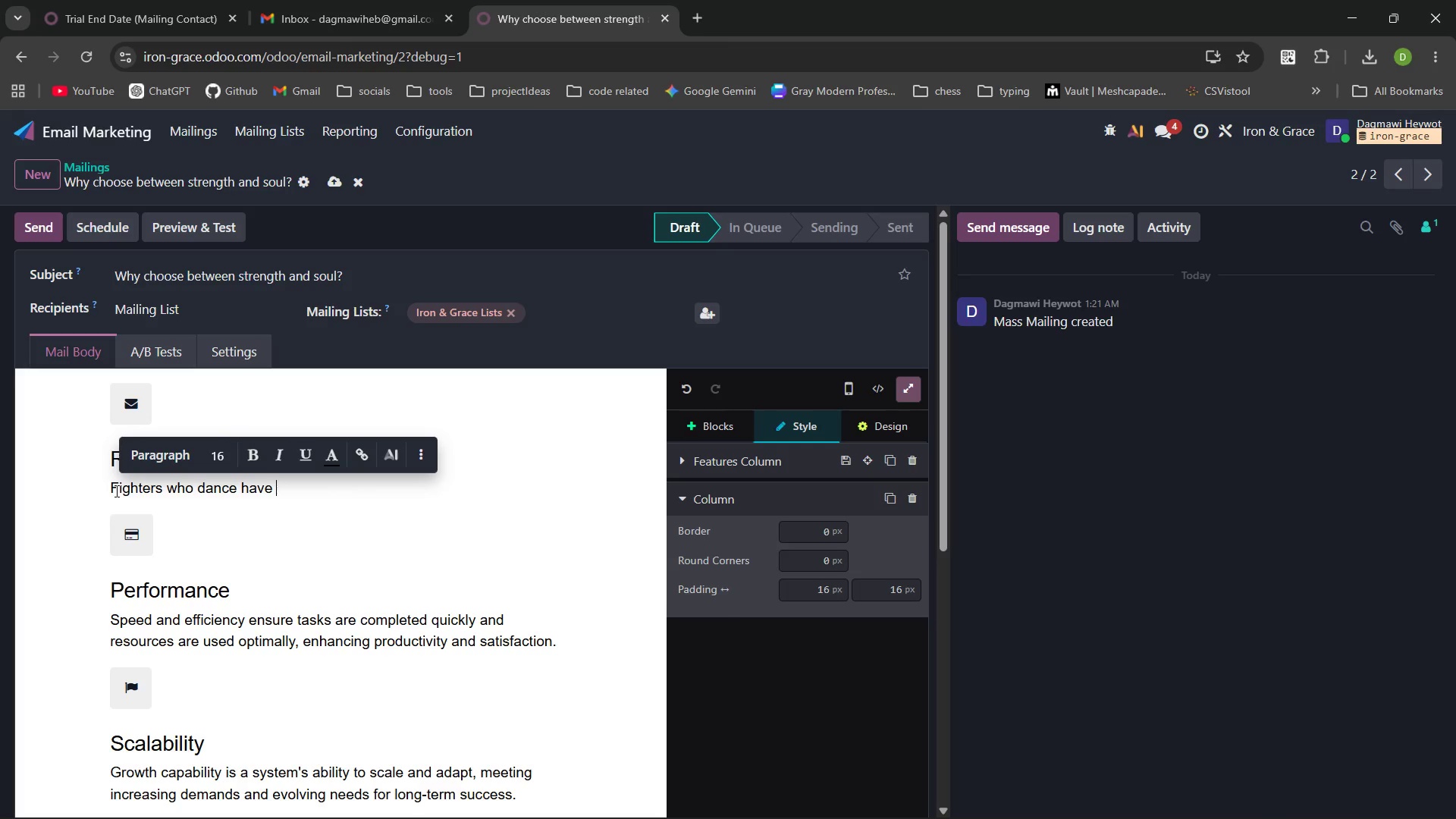 
type(better footwork)
 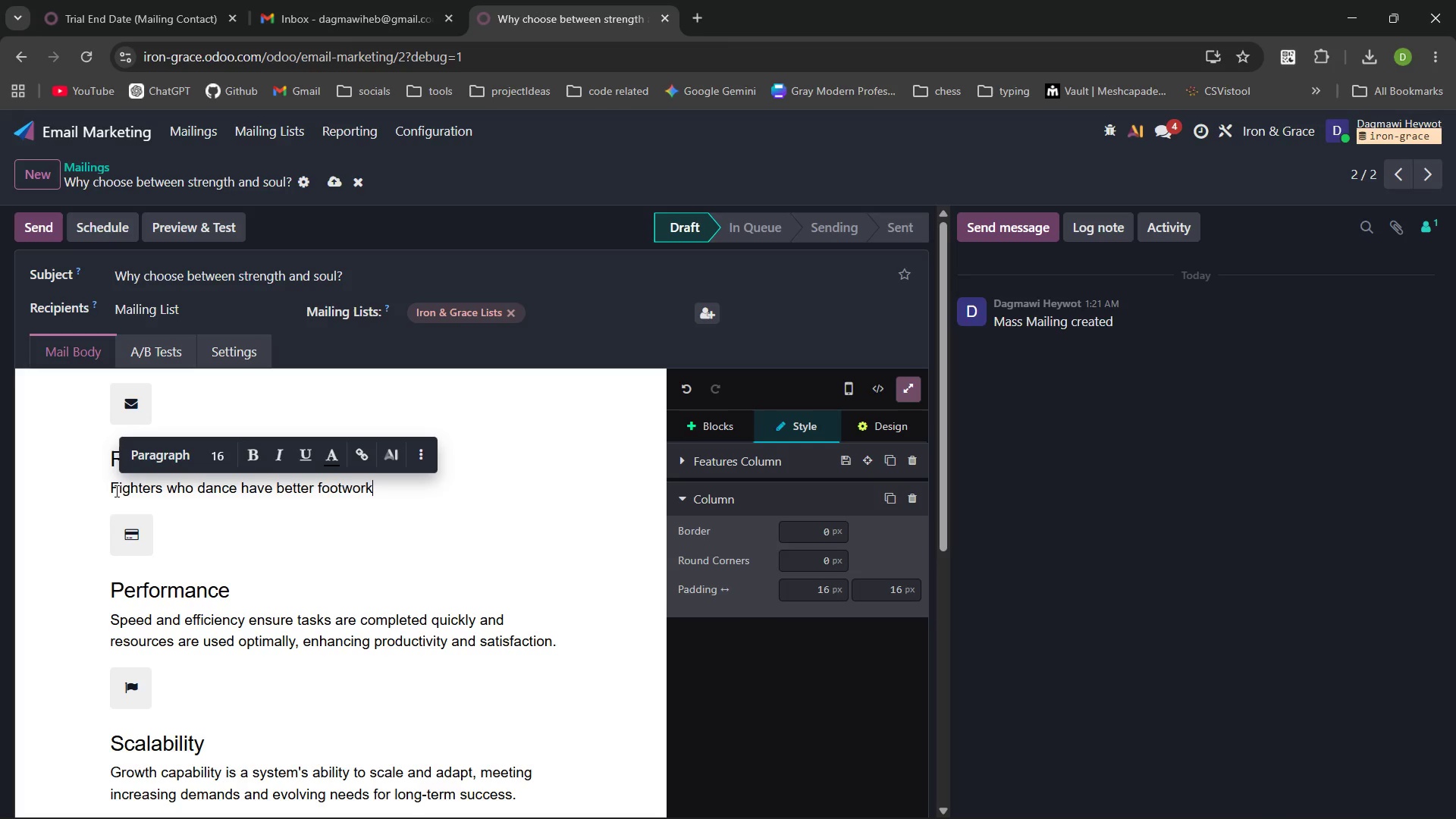 
type(; dancers who strike have more power)
 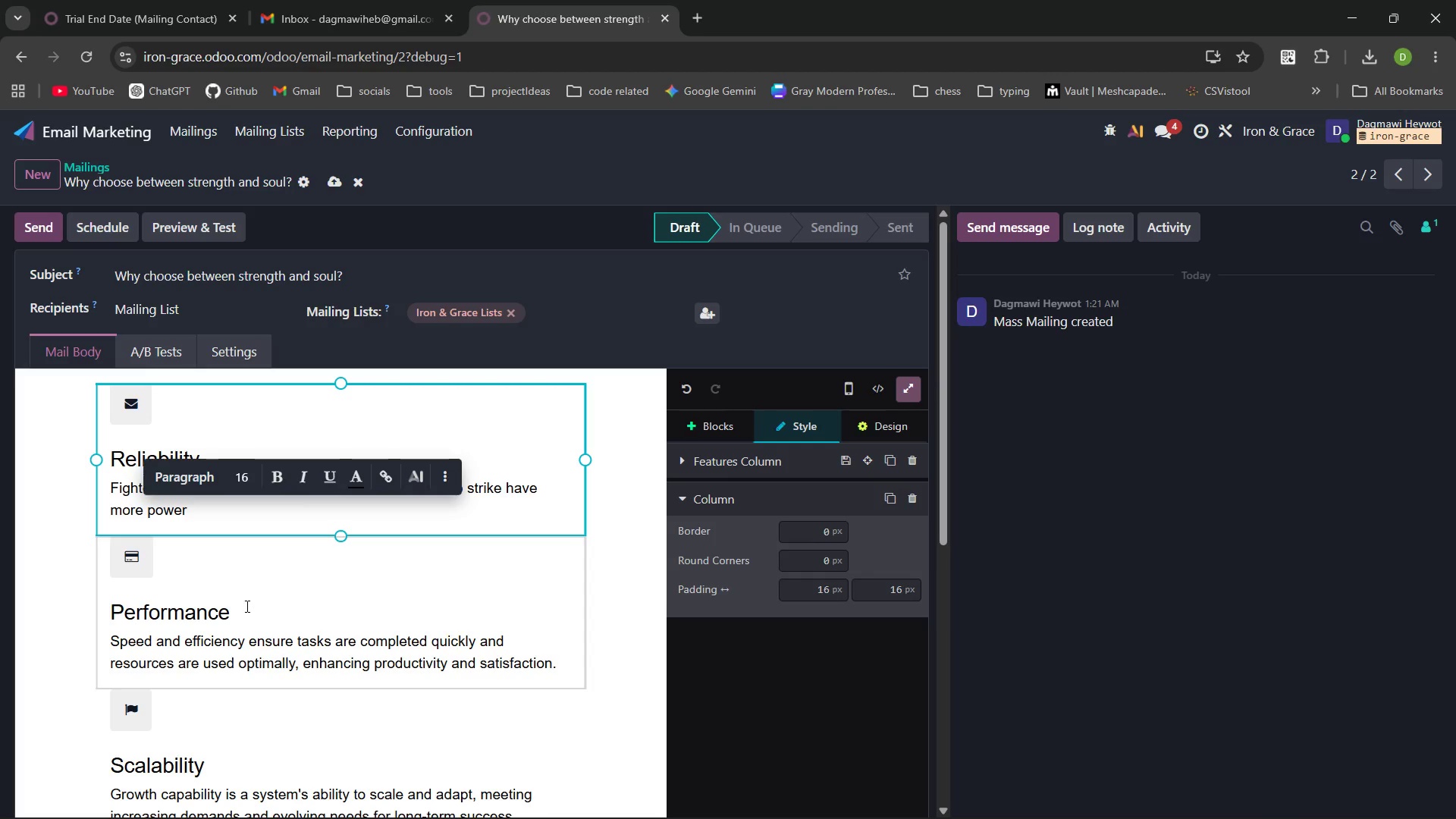 
wait(15.25)
 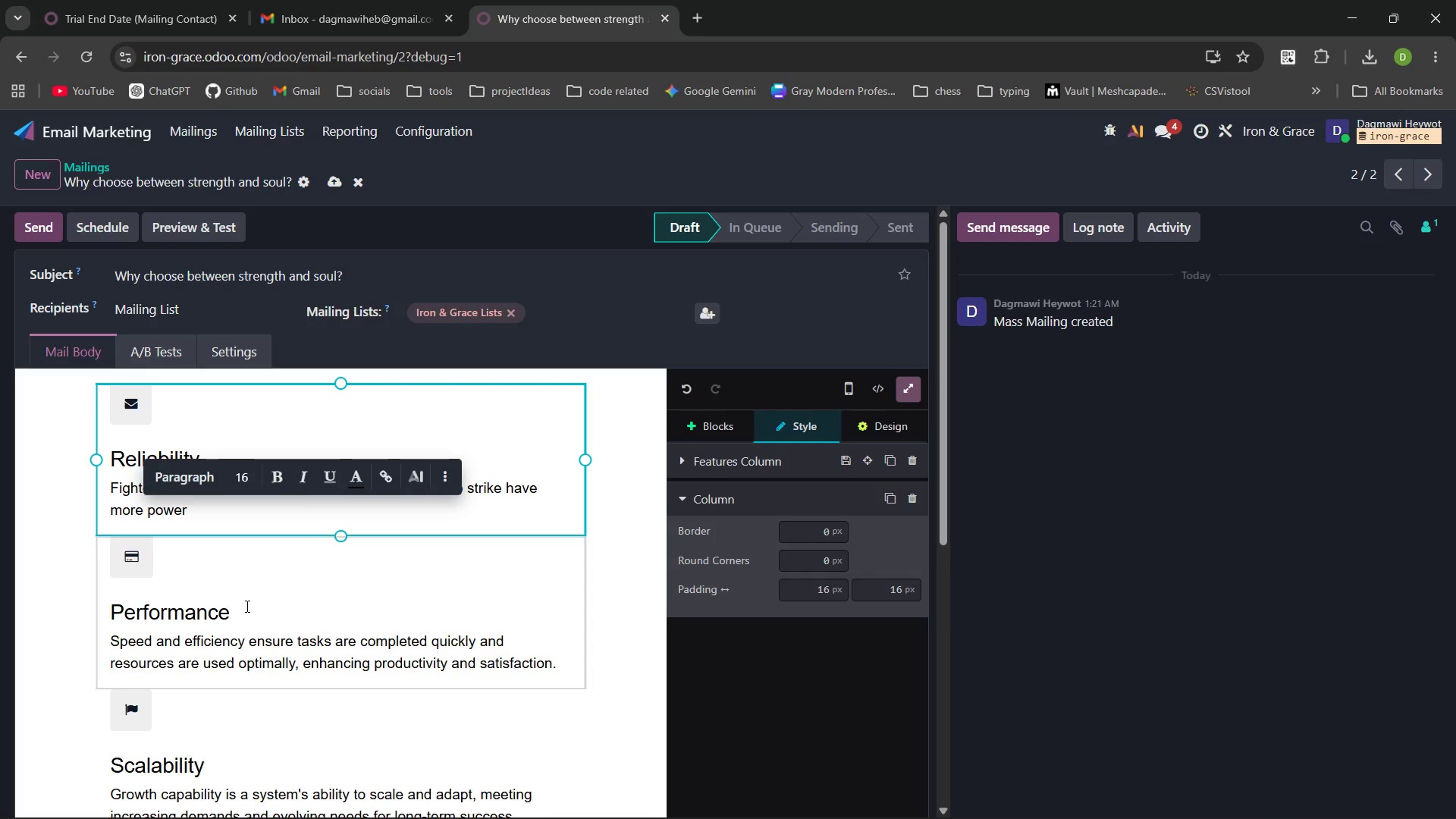 
left_click([221, 444])
 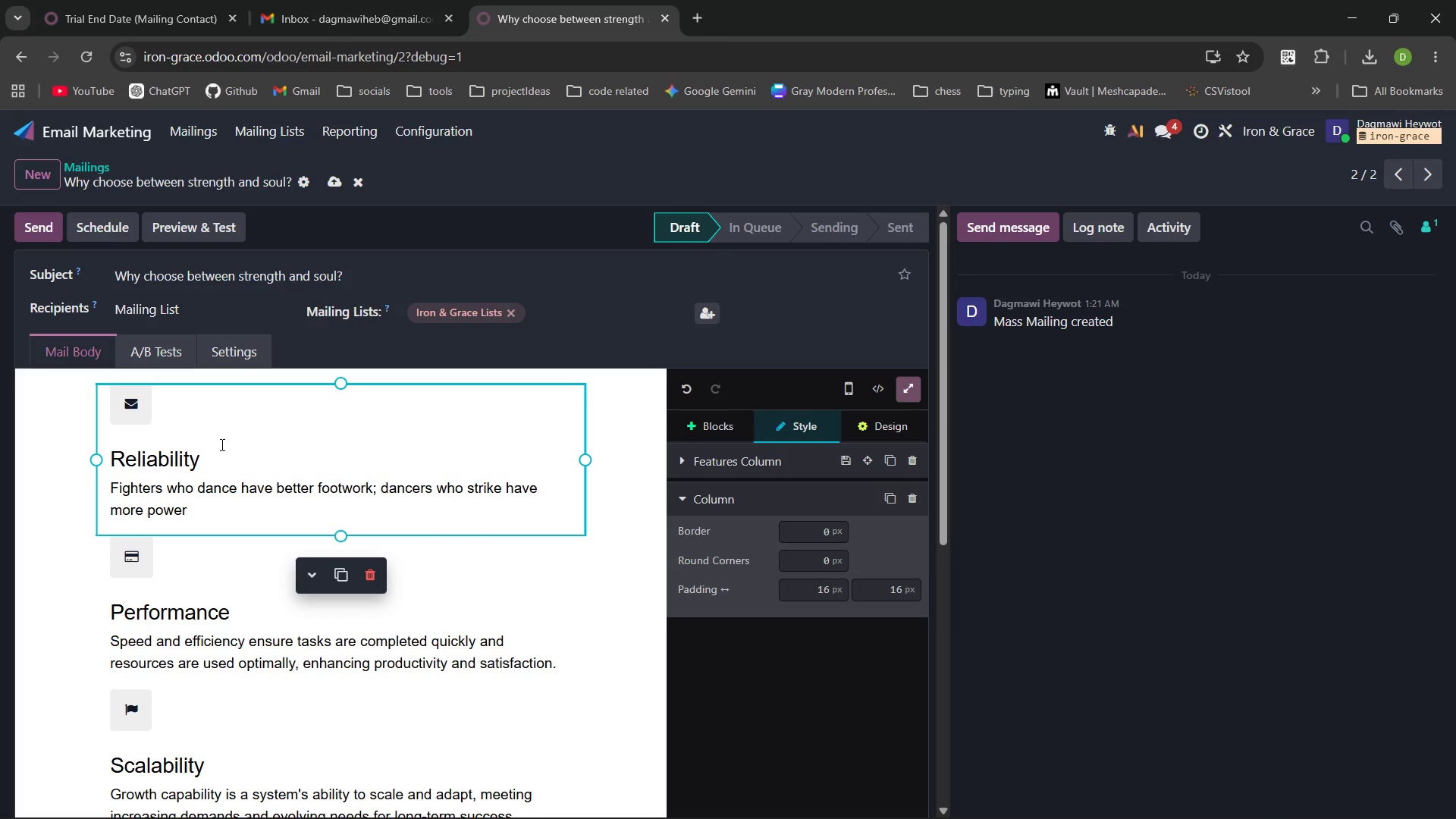 
key(Control+Backspace)
 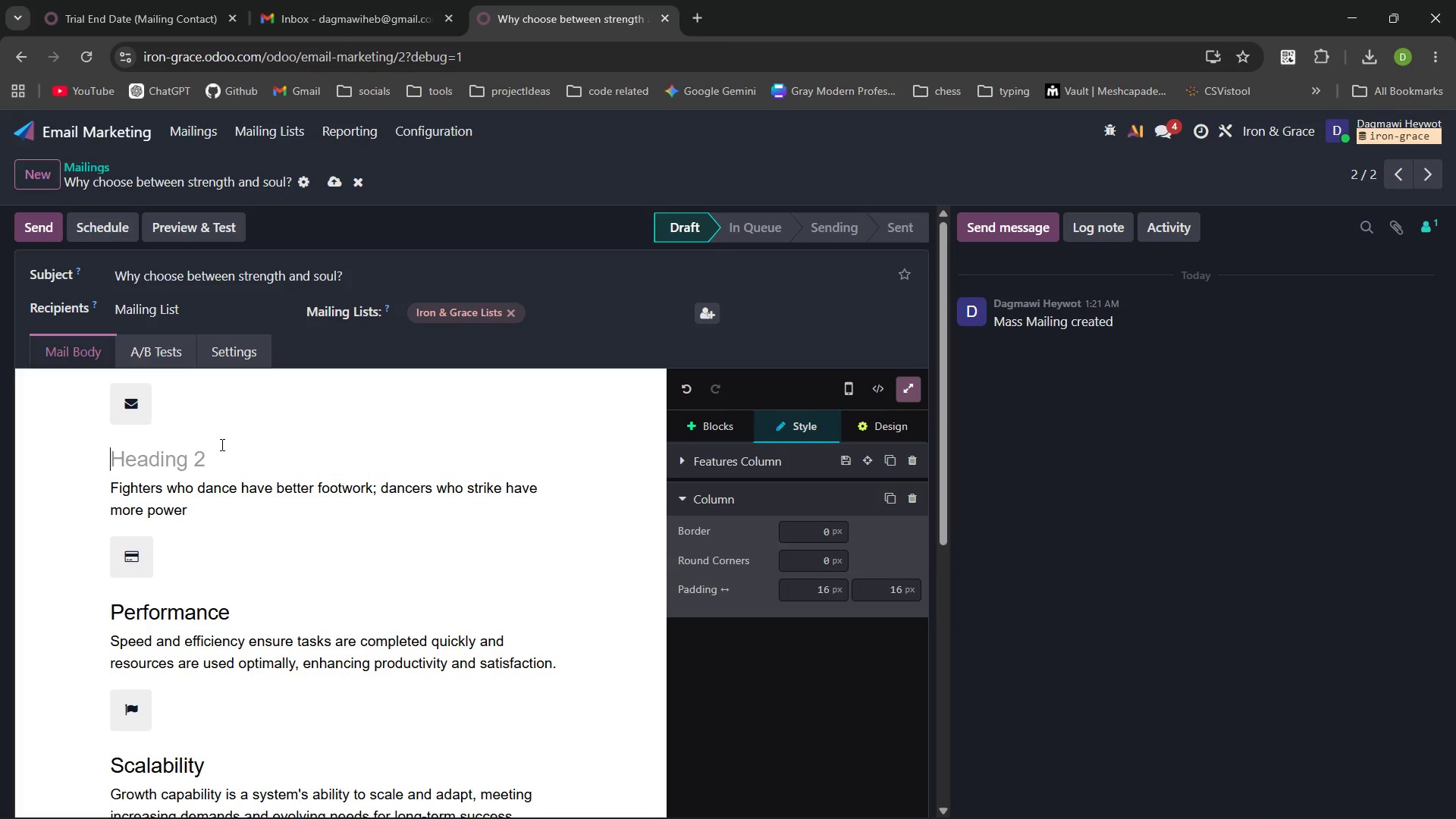 
type(Cross Training)
 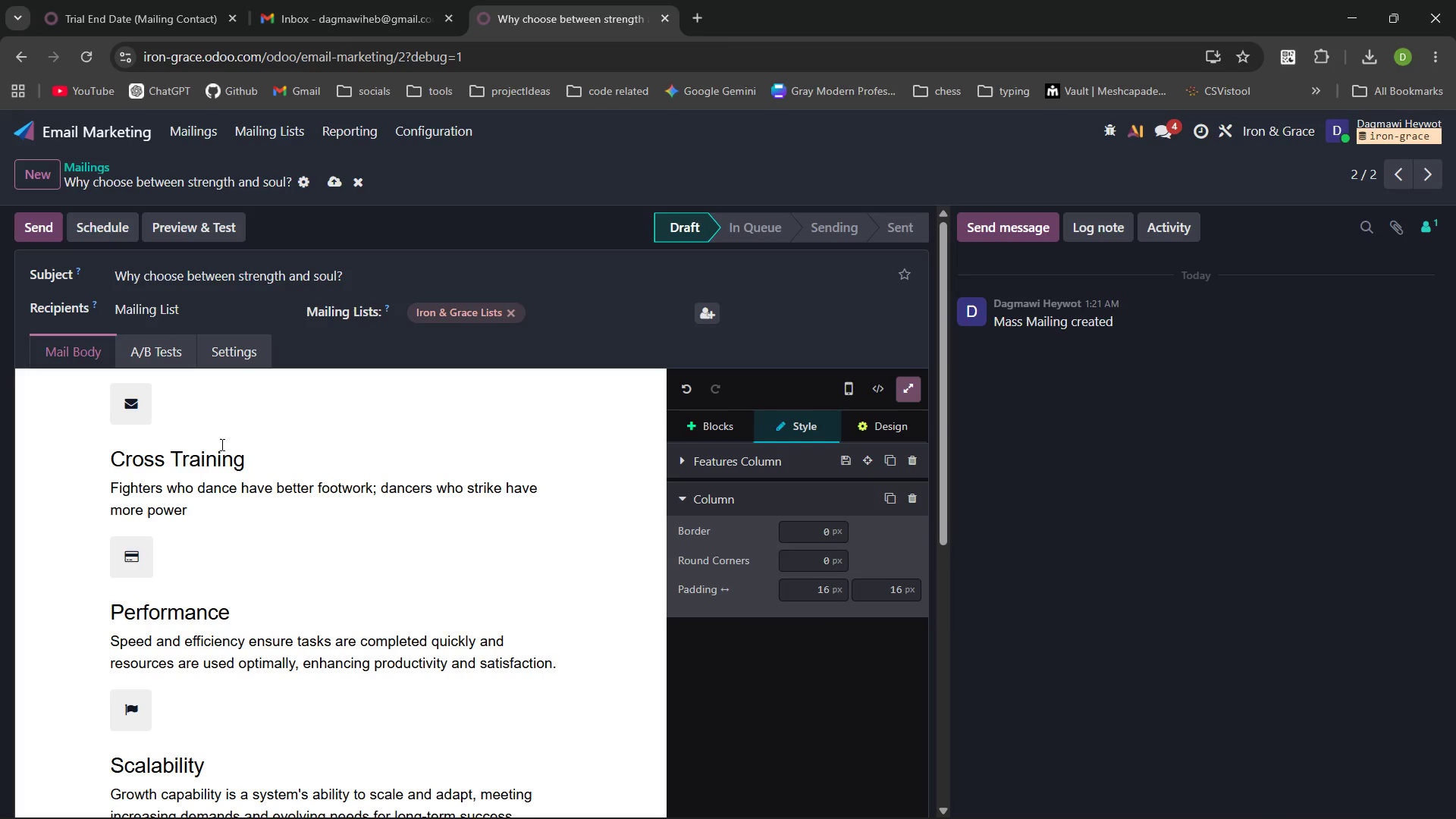 
left_click([249, 610])
 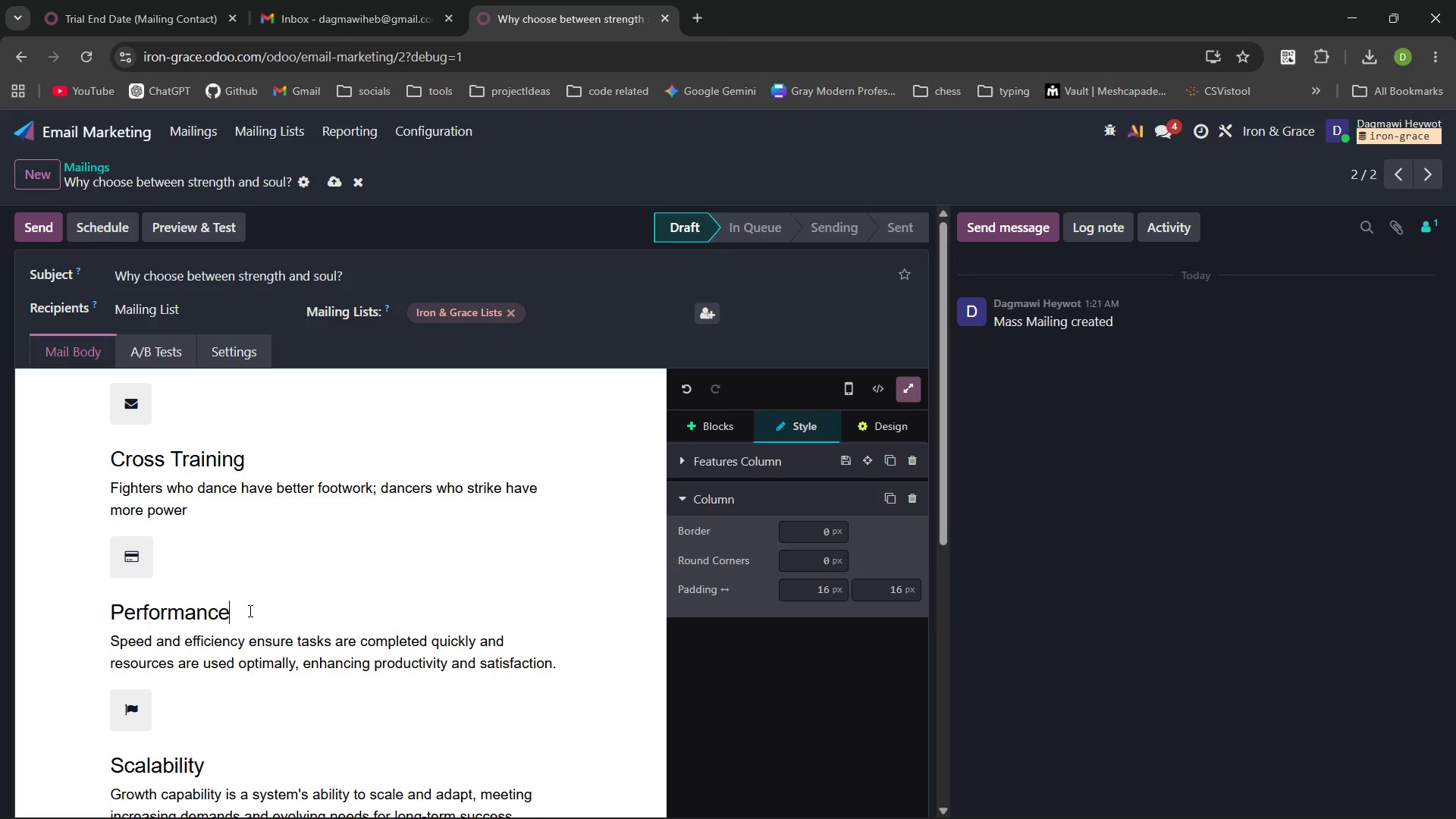 
key(Control+Backspace)
 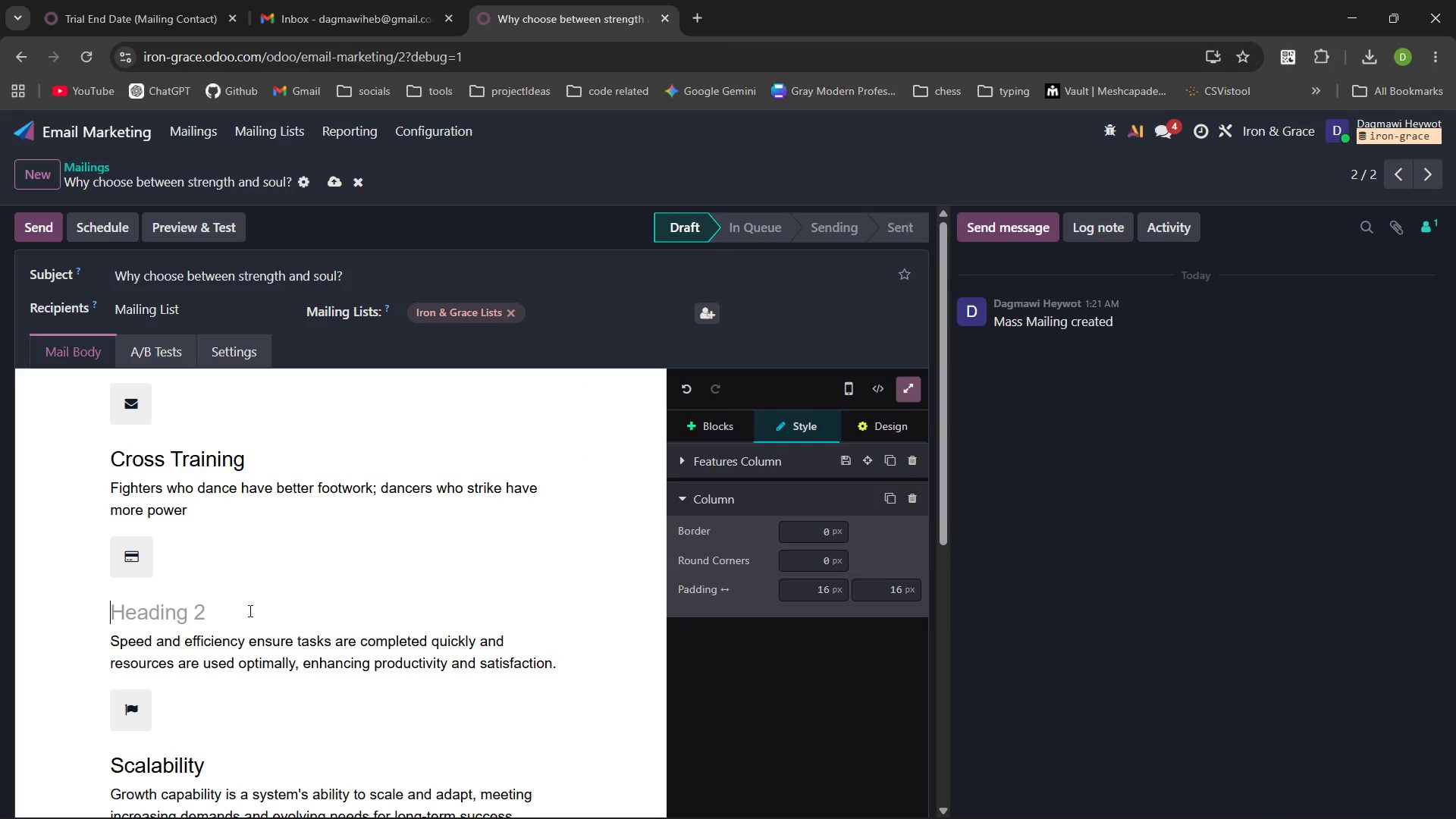 
type(Mental Balance)
 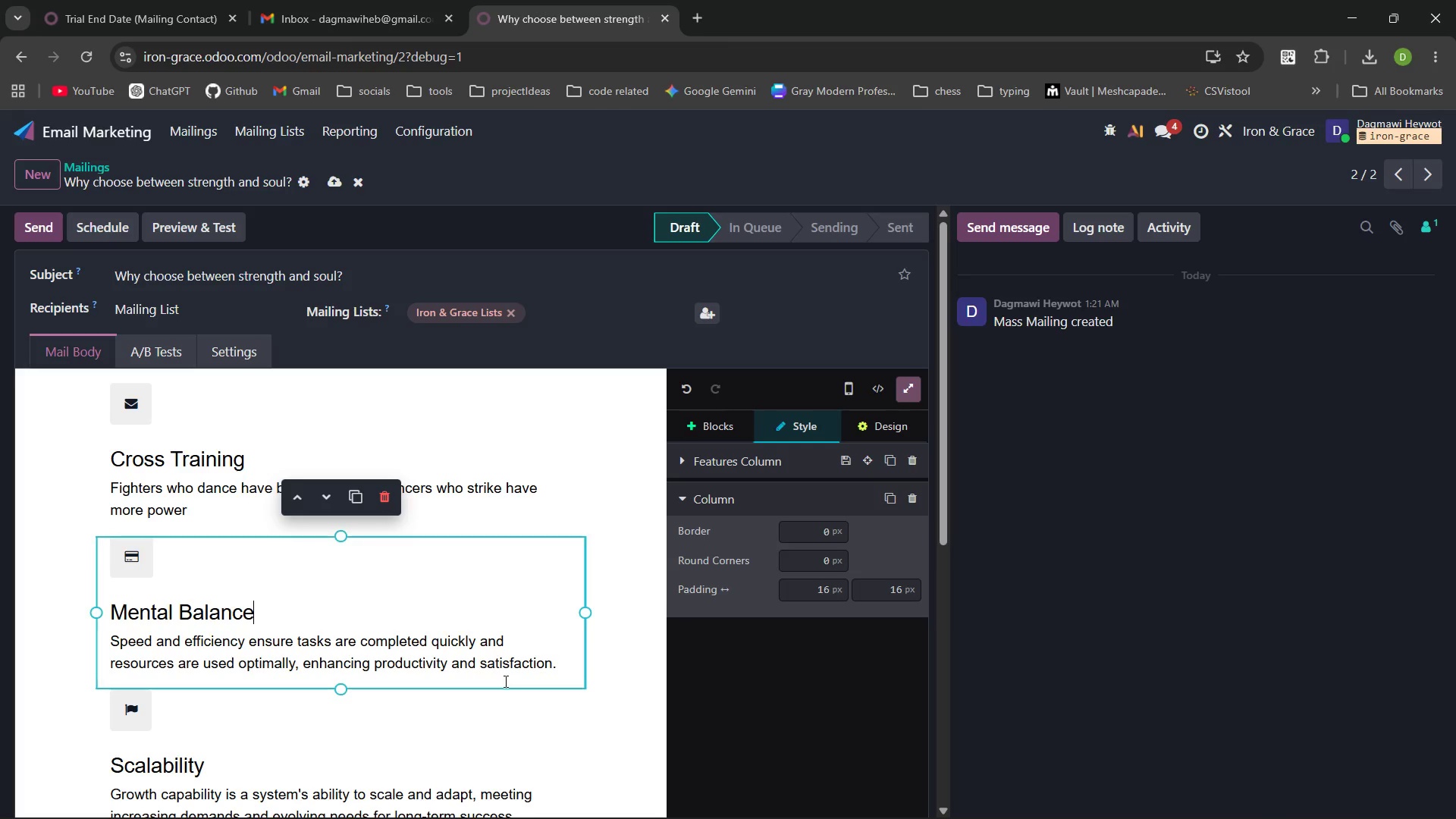 
left_click_drag(start_coordinate=[563, 667], to_coordinate=[113, 636])
 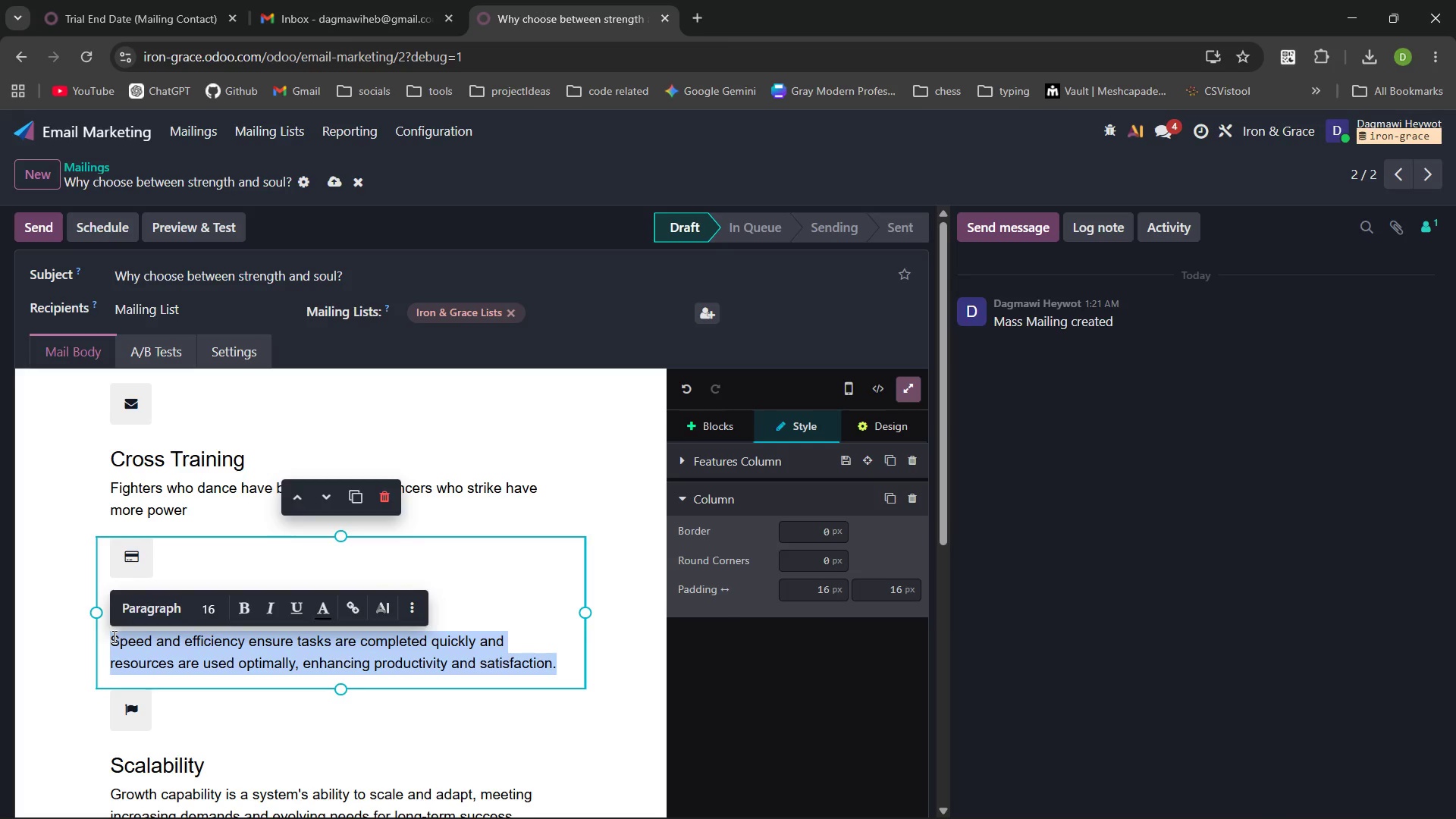 
type(Hard training for the ody)
 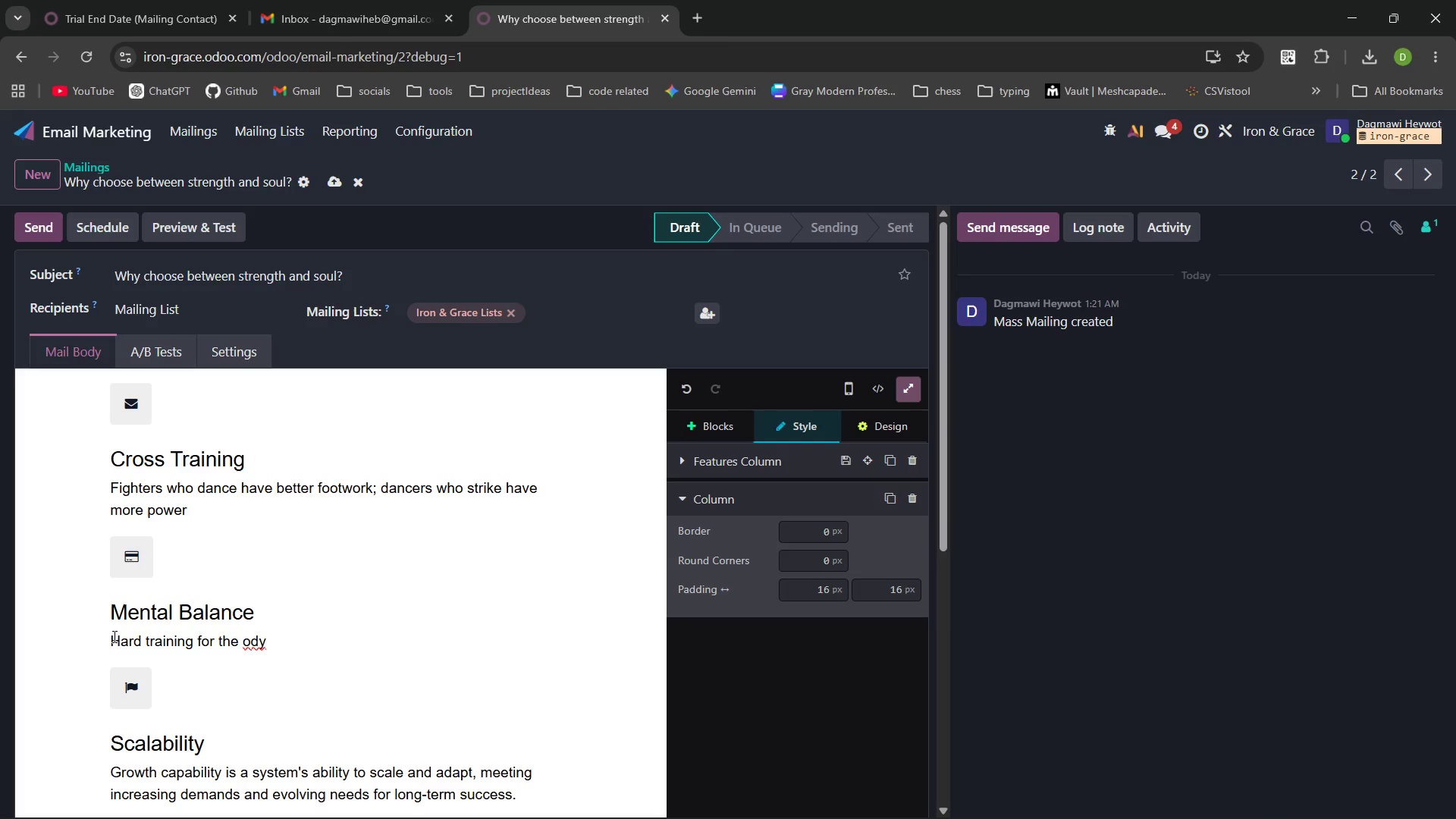 
key(Control+Backspace)
 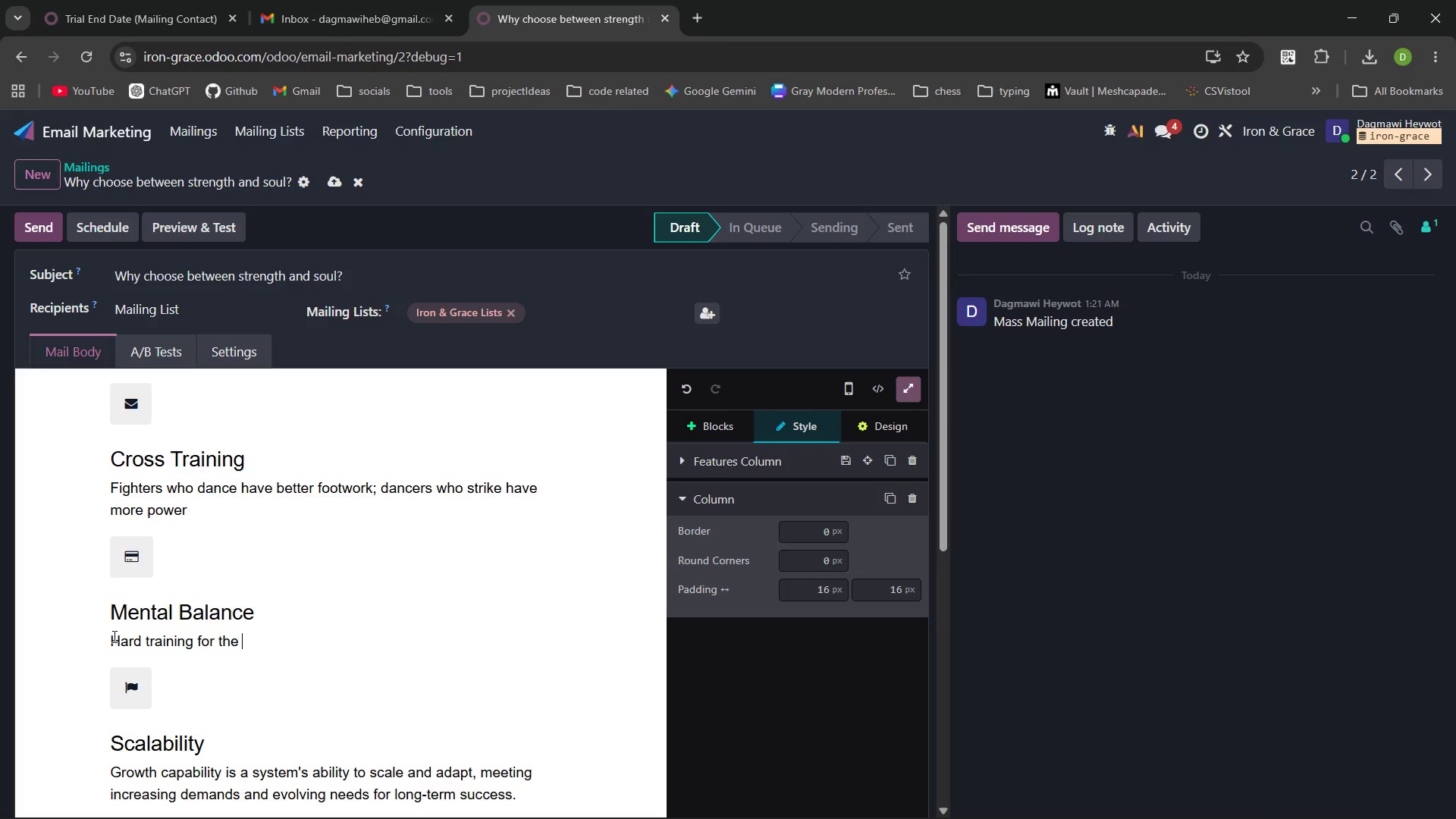 
type(body, creative movement for th mind.)
 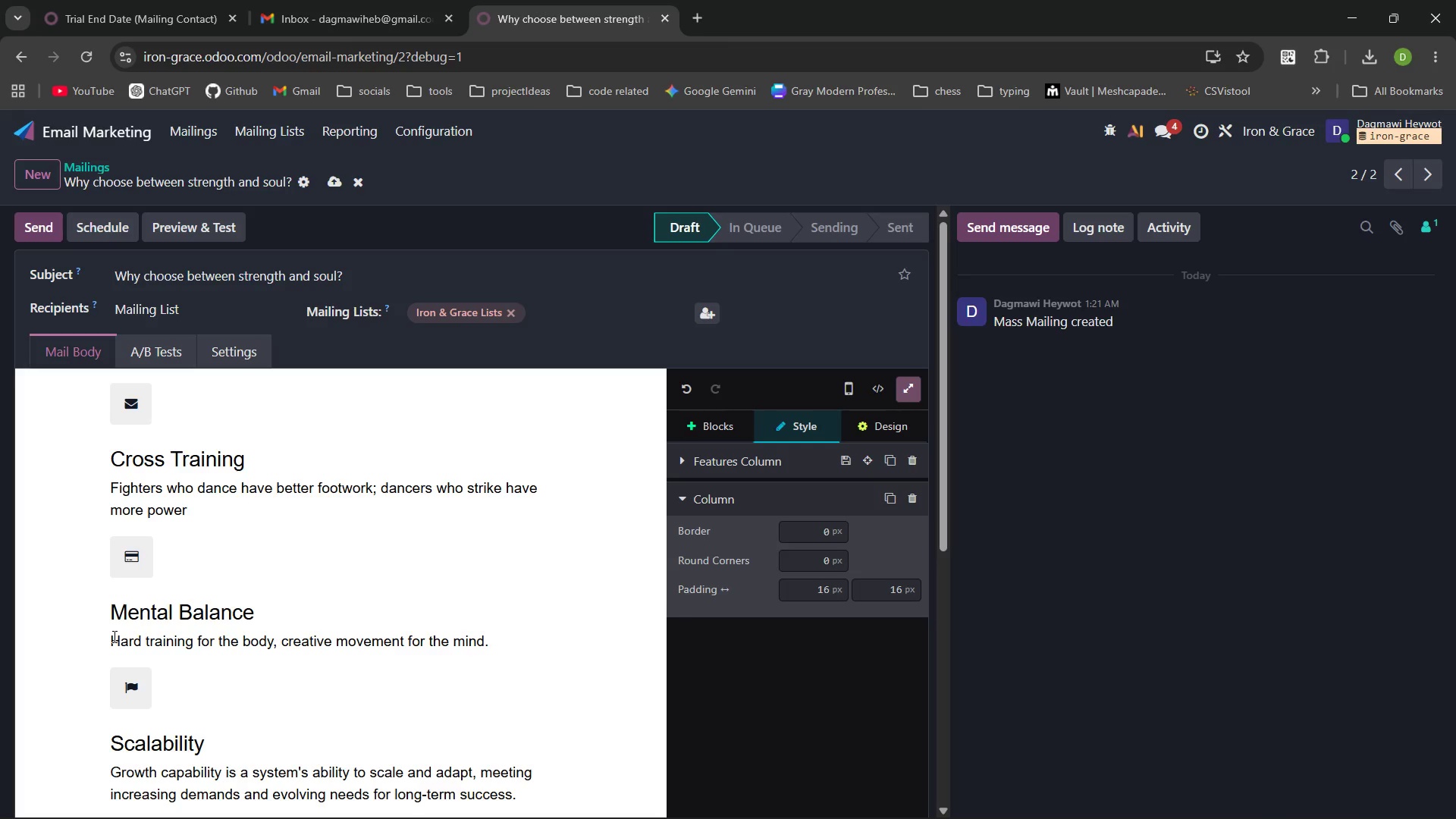 
hold_key(key=E, duration=8.67)
 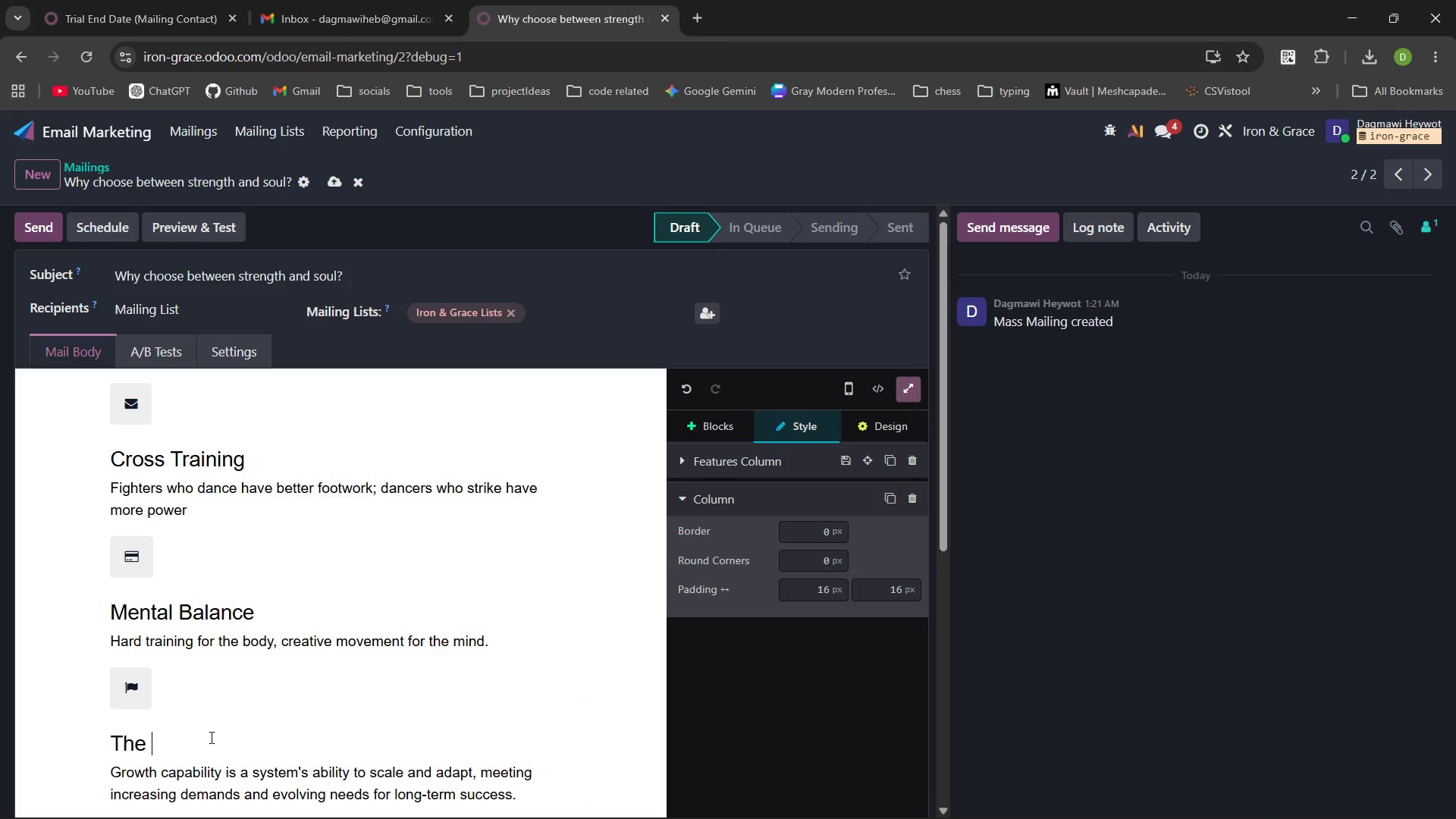 
left_click([210, 737])
 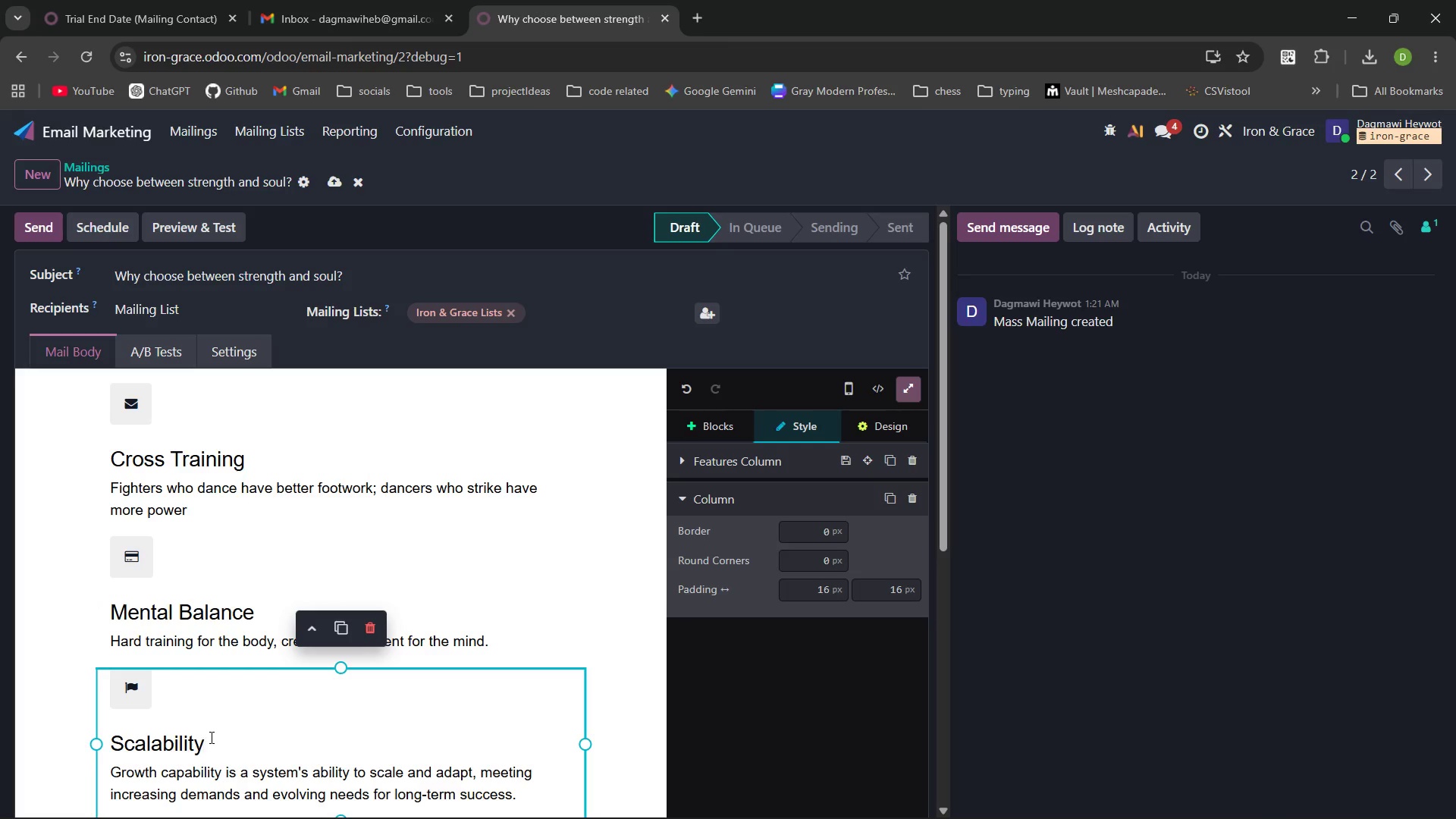 
key(Control+ControlLeft)
 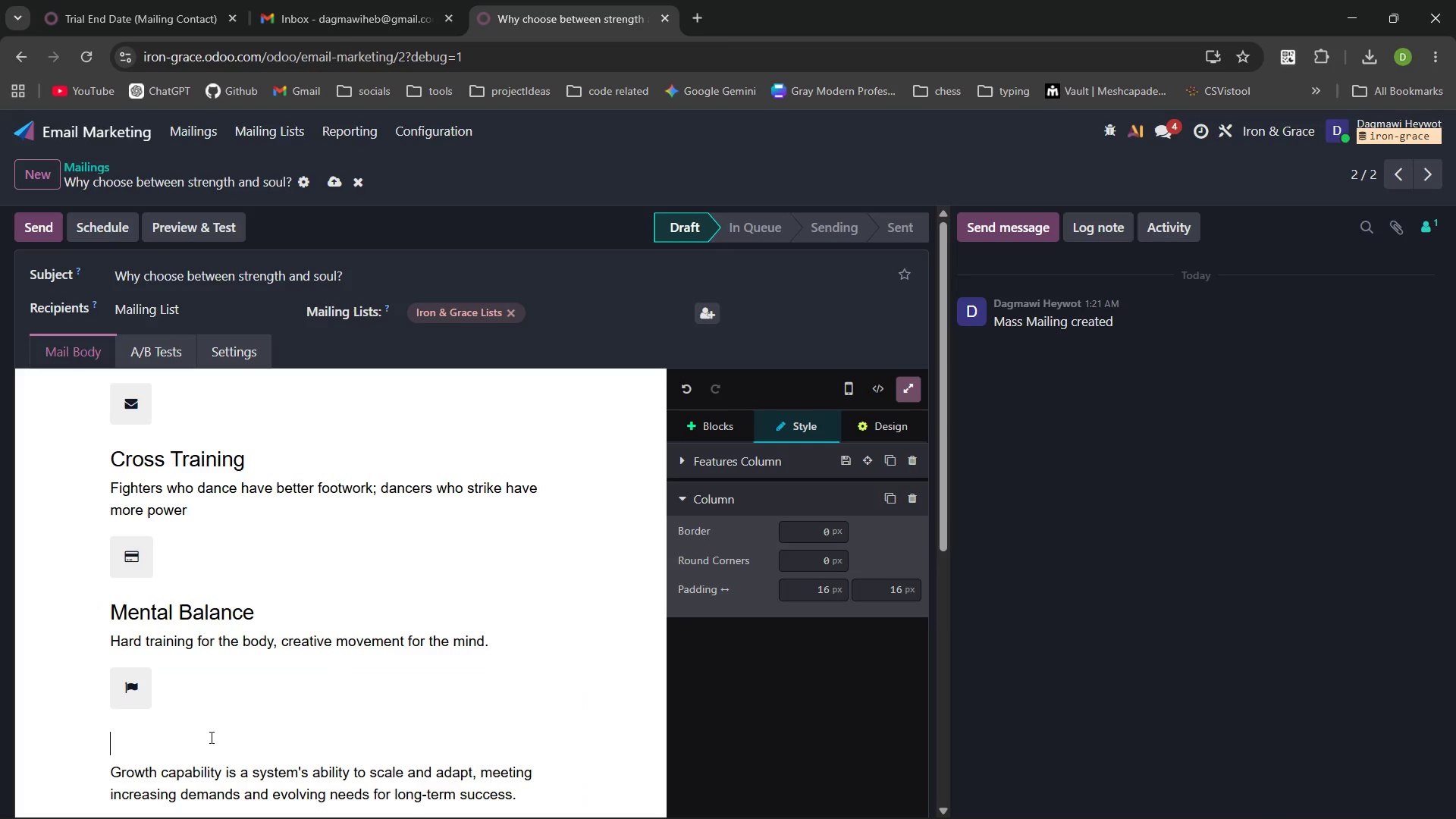 
key(Control+Backspace)
 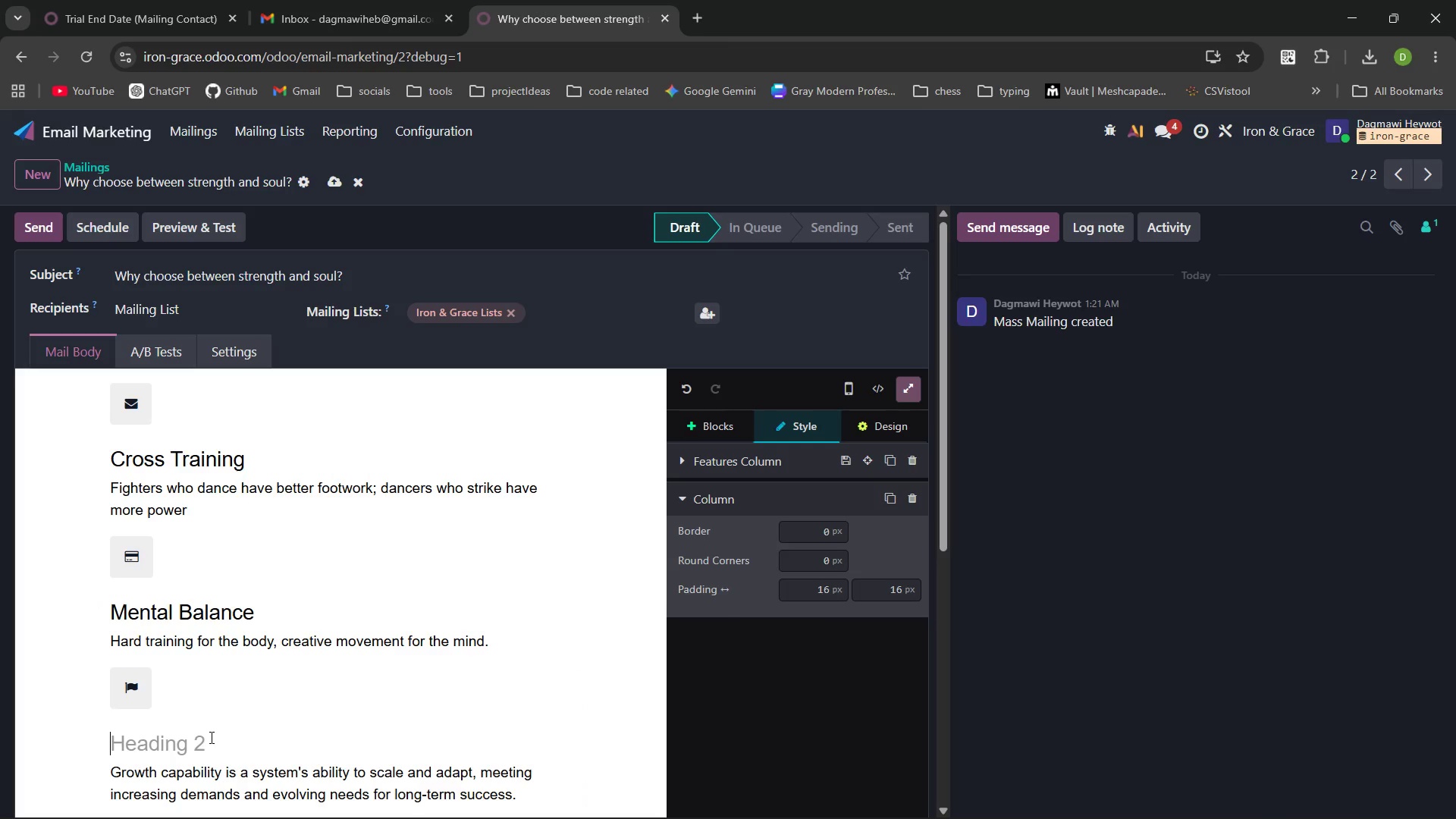 
type(Th Tribe)
 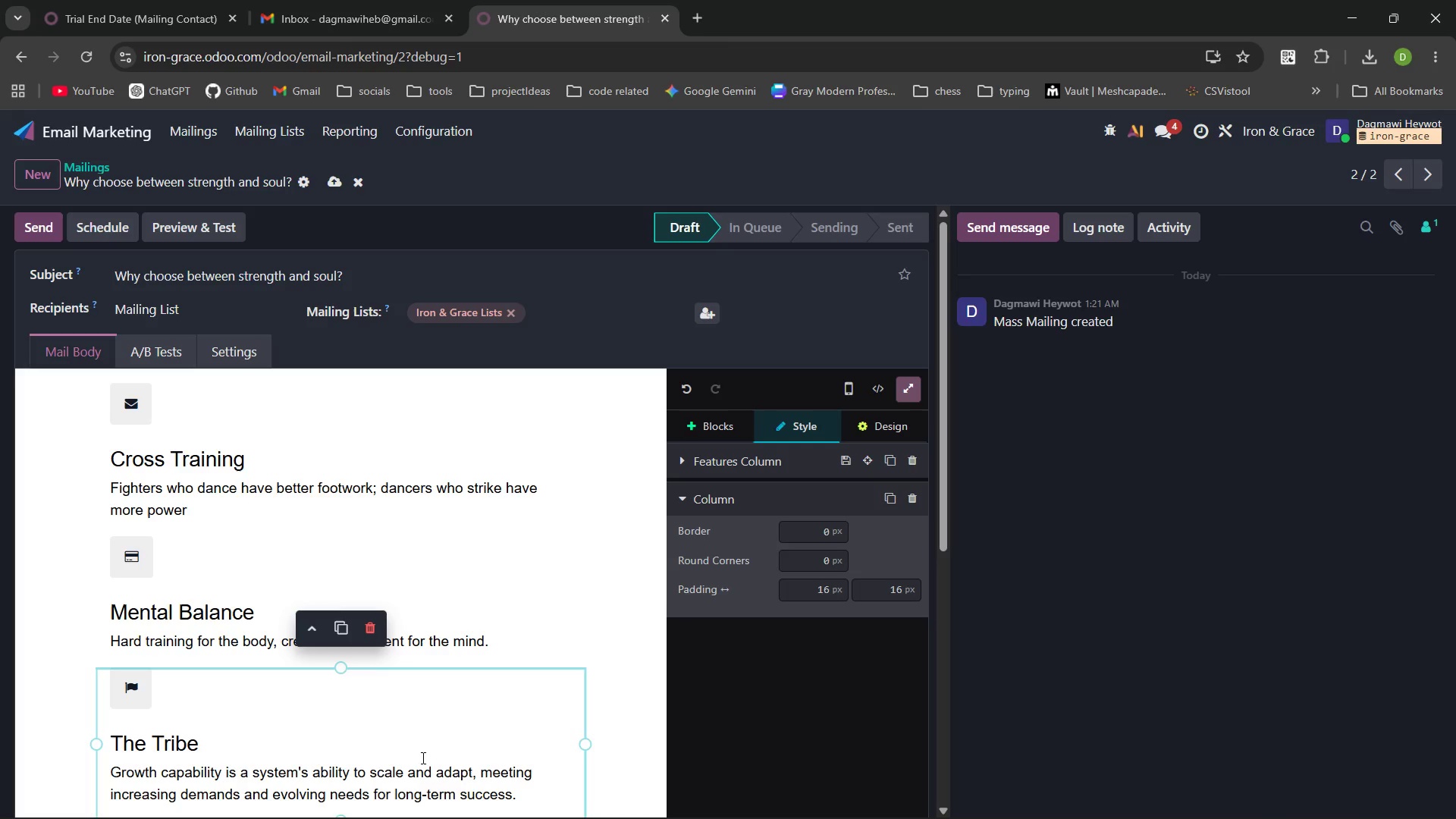 
left_click_drag(start_coordinate=[515, 797], to_coordinate=[105, 778])
 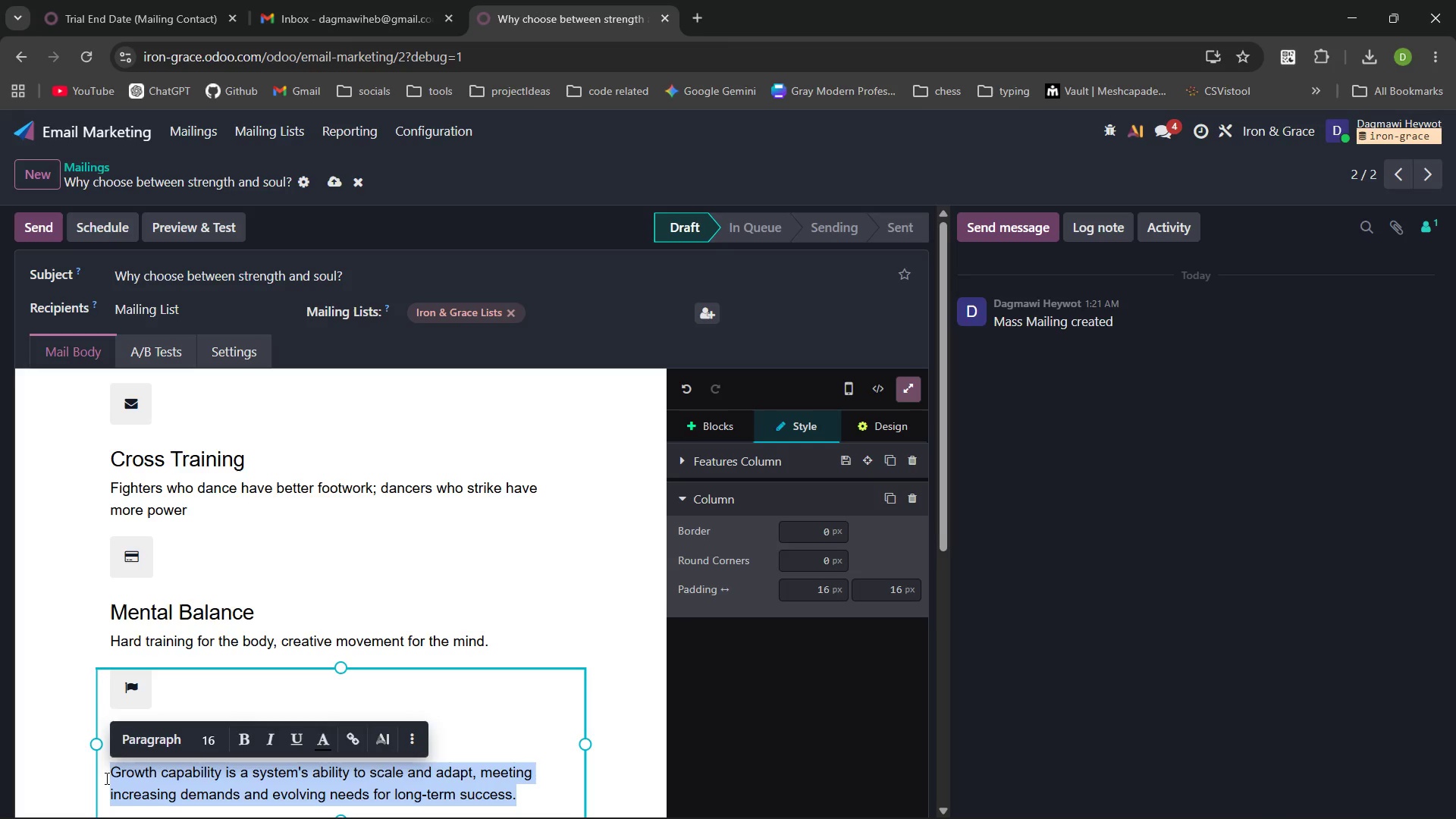 
key(Backspace)
 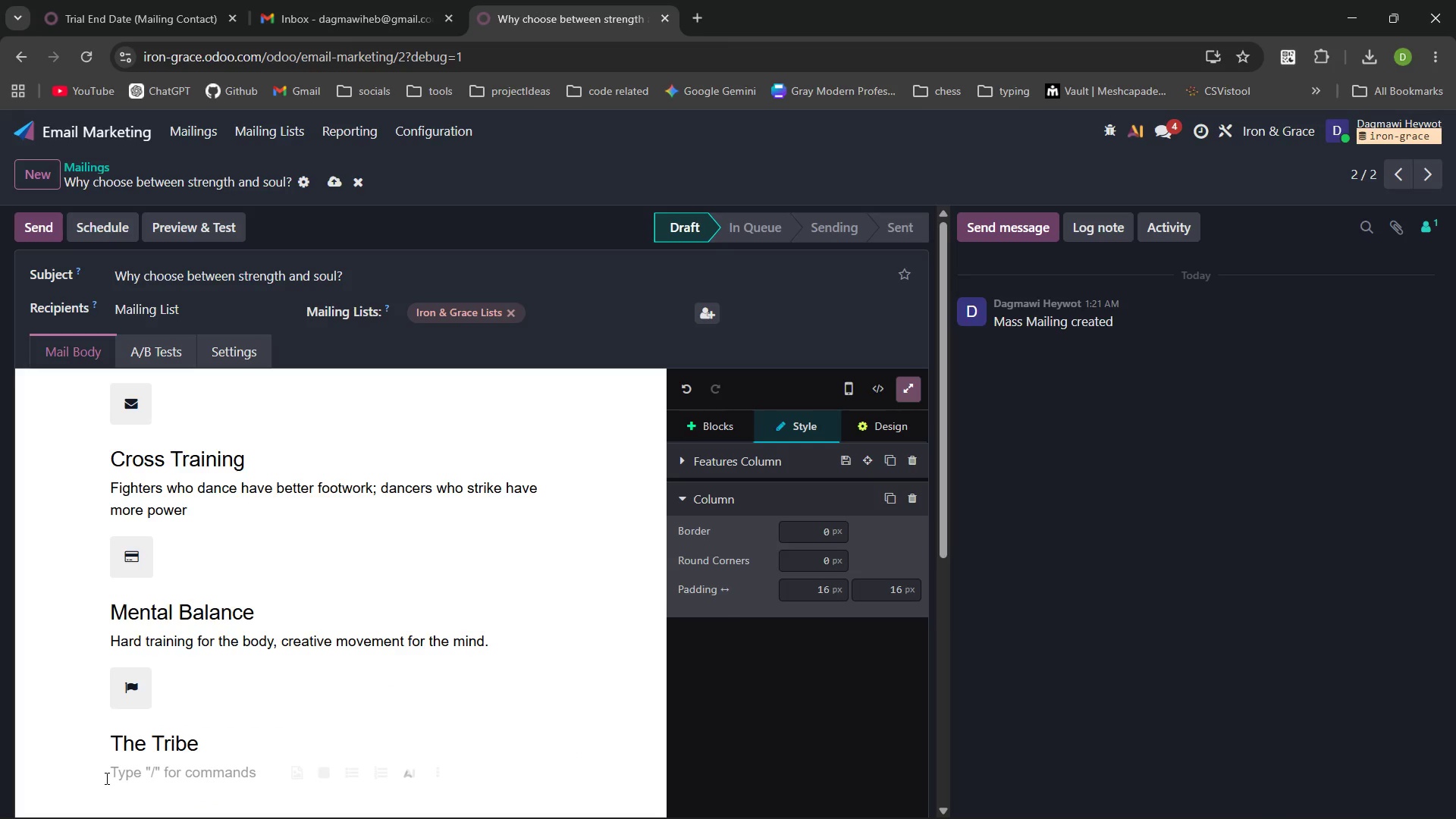 
hold_key(key=ShiftLeft, duration=1.33)
 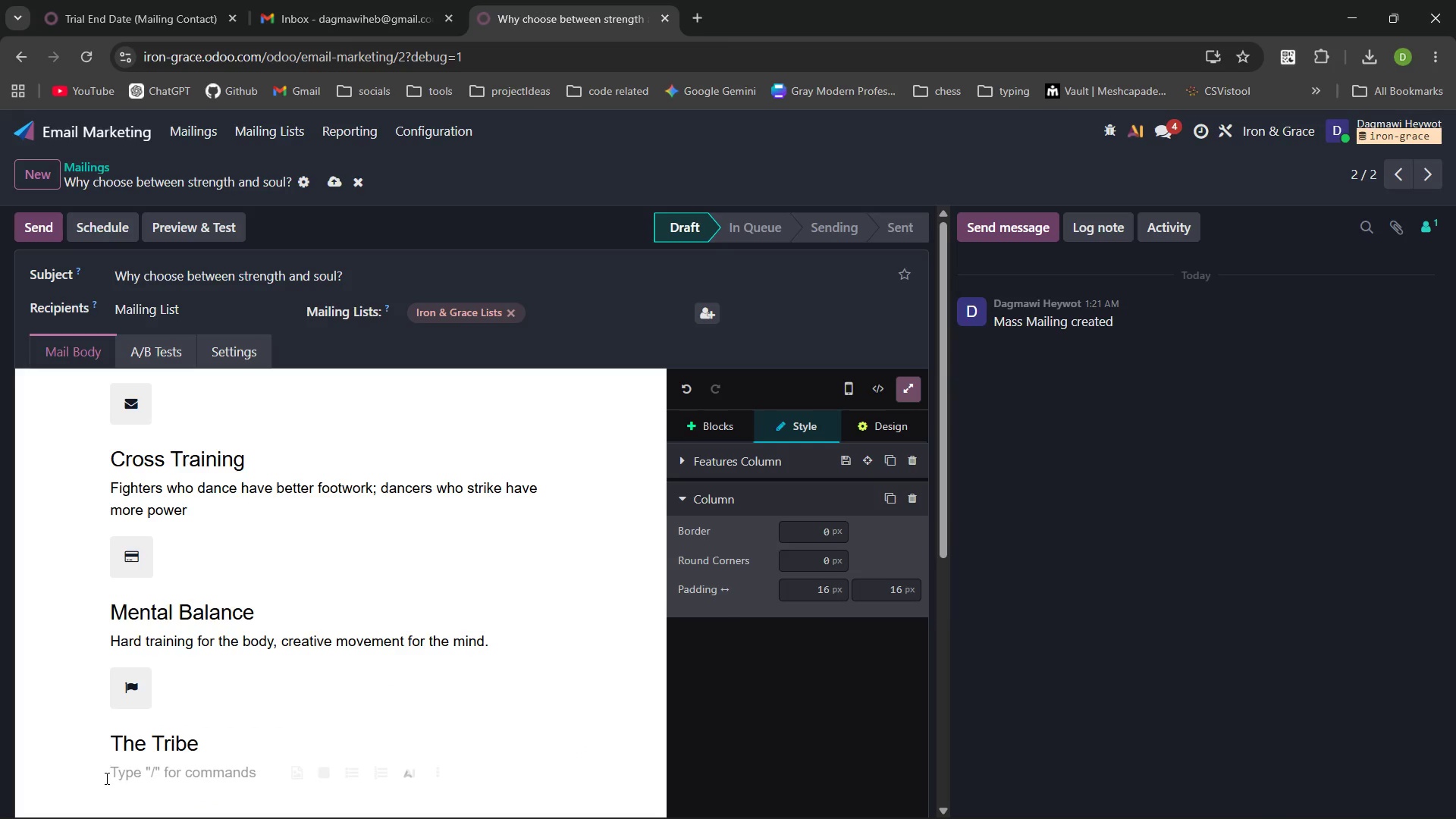 
type(You'll find your "Iron" family and your "Grace" familty)
key(Backspace)
key(Backspace)
type(y under one roof. )
 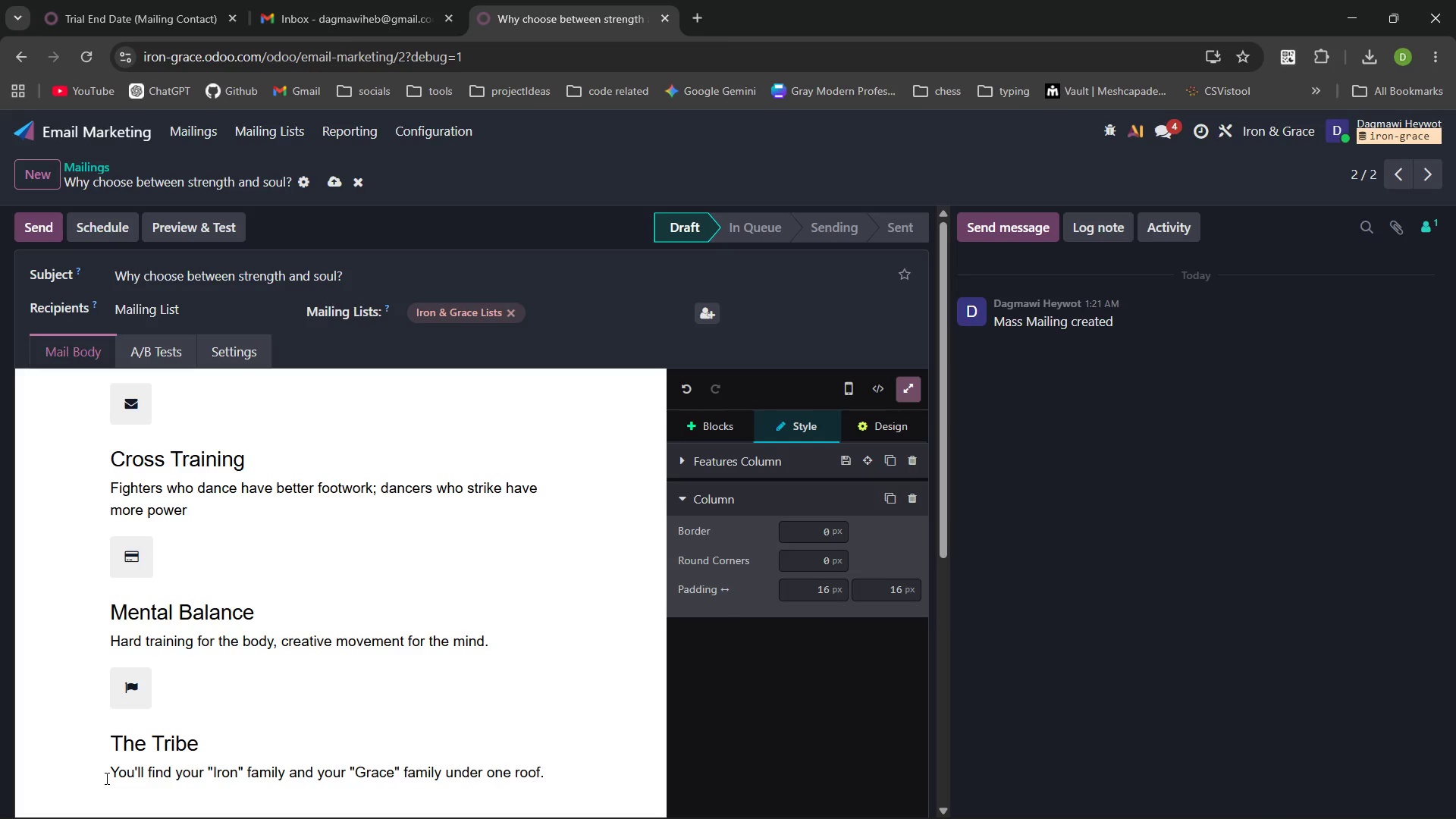 
wait(37.36)
 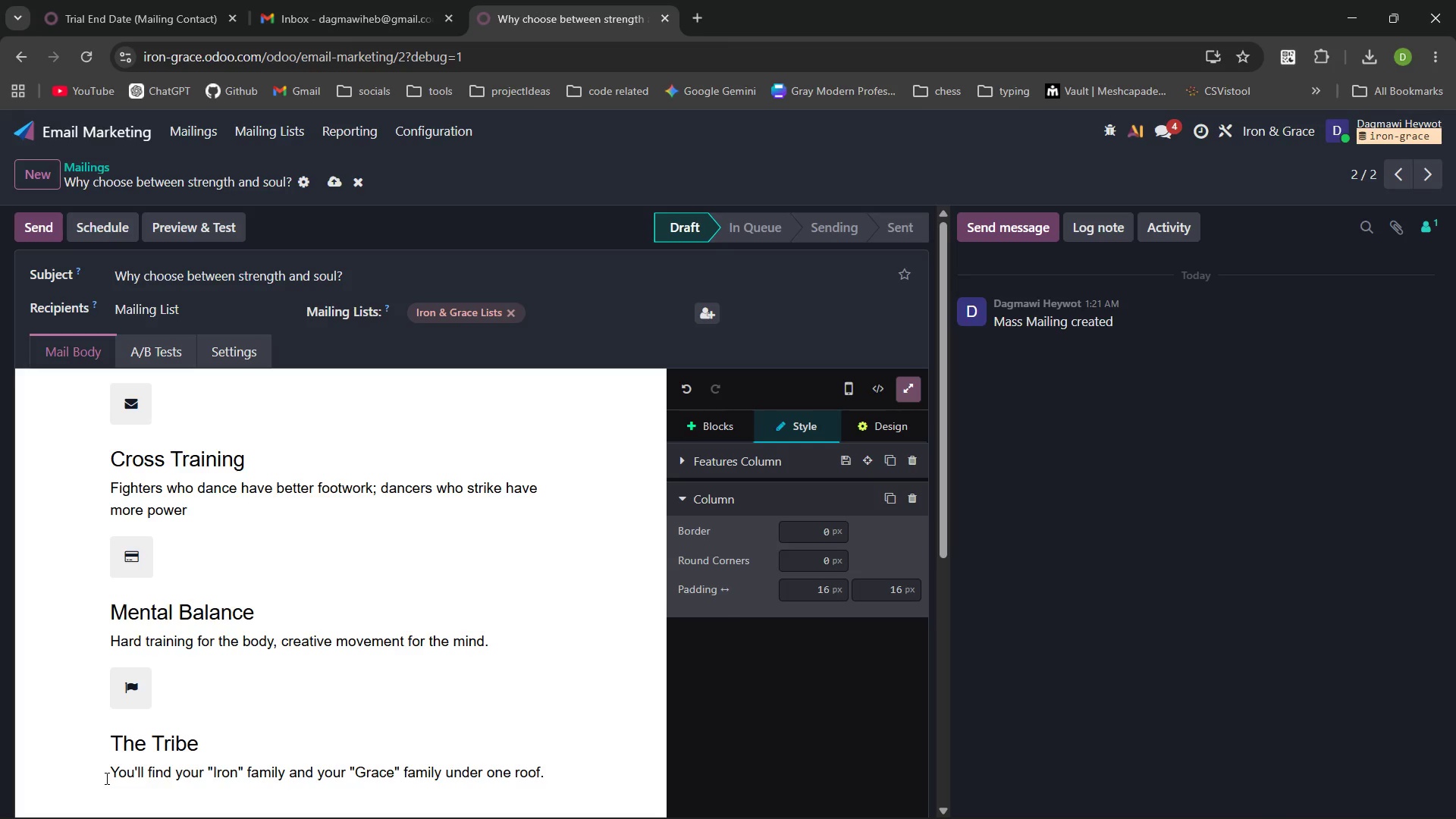 
left_click([125, 549])
 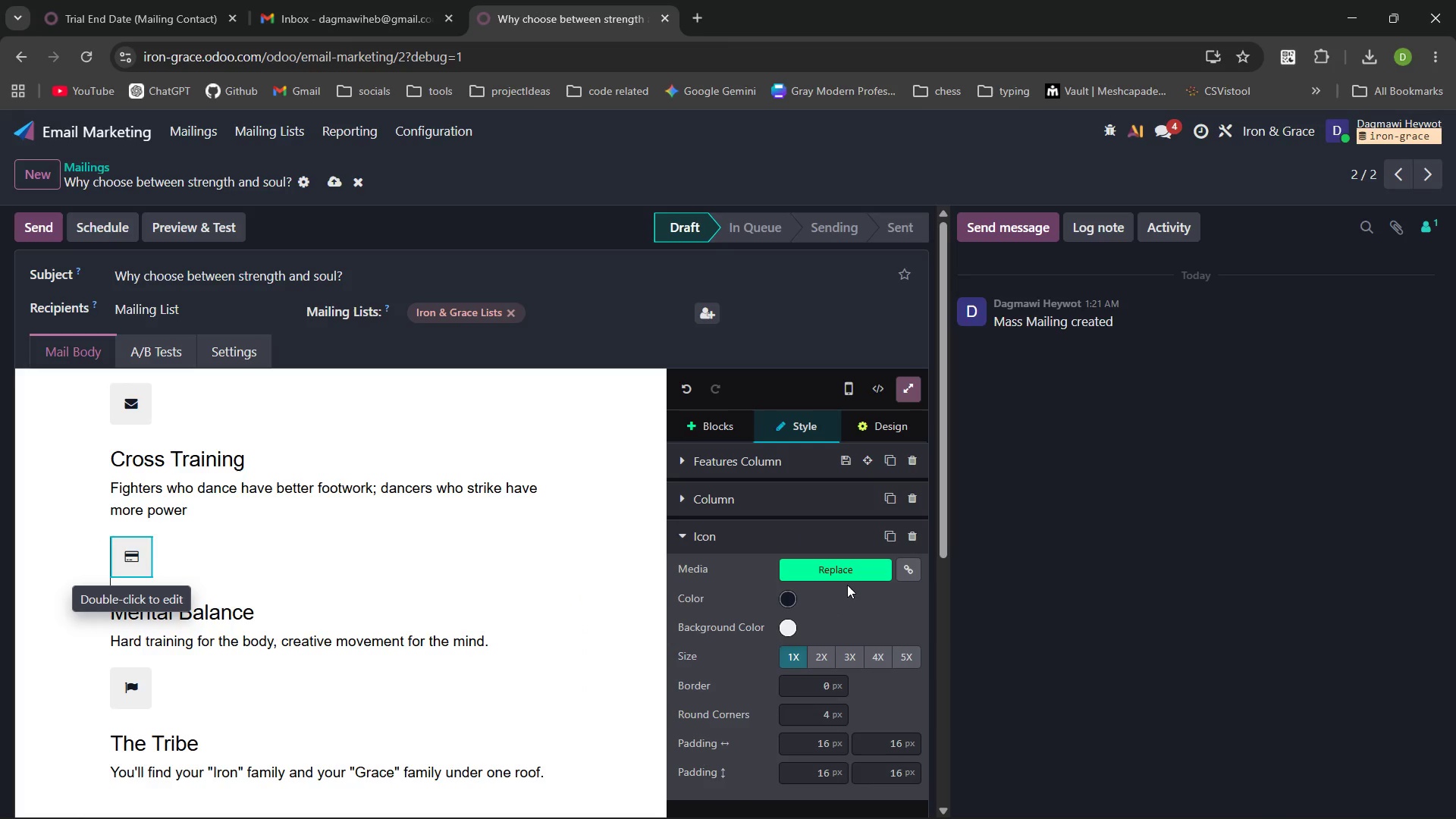 
left_click([844, 580])
 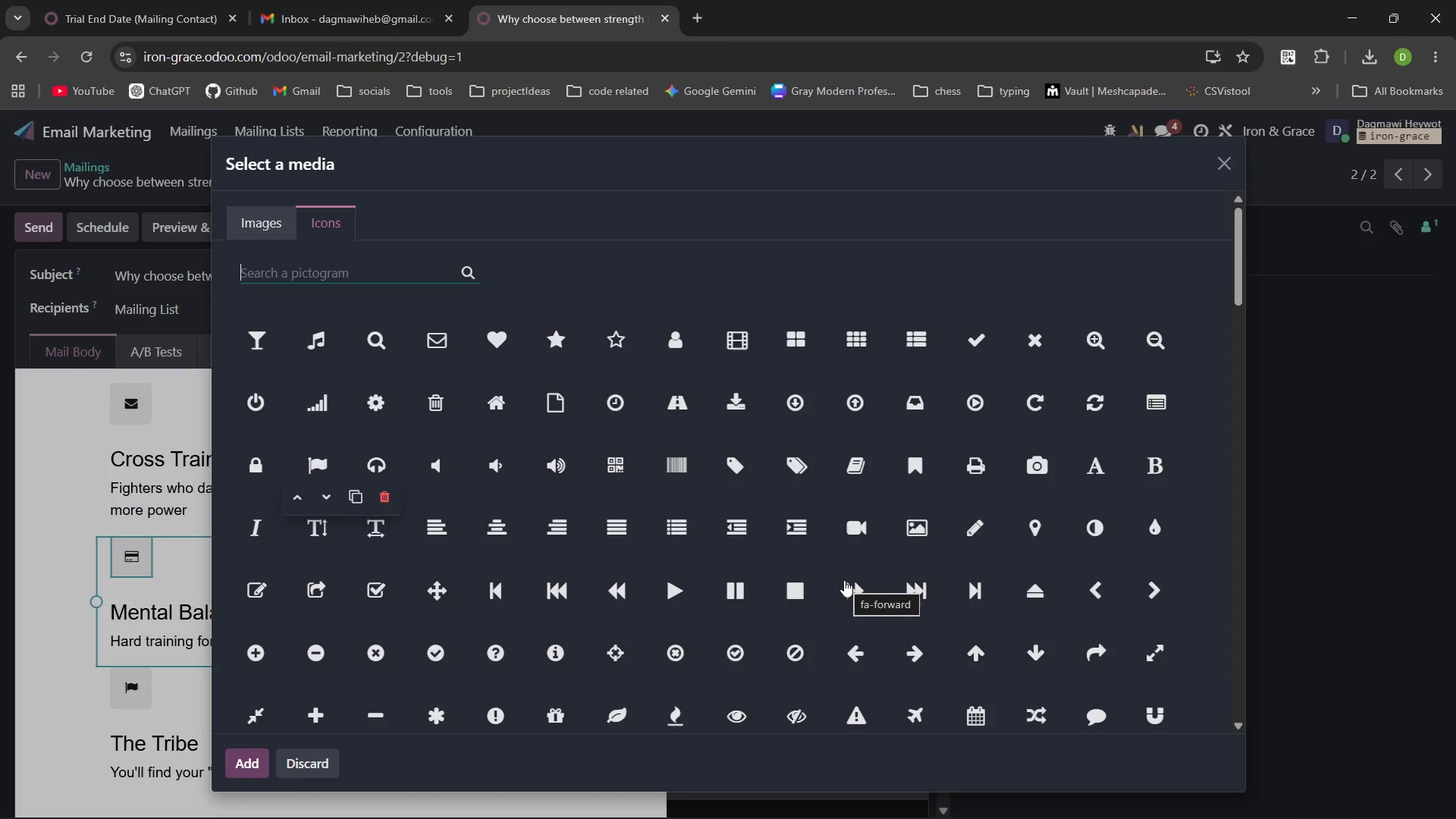 
type(brin)
 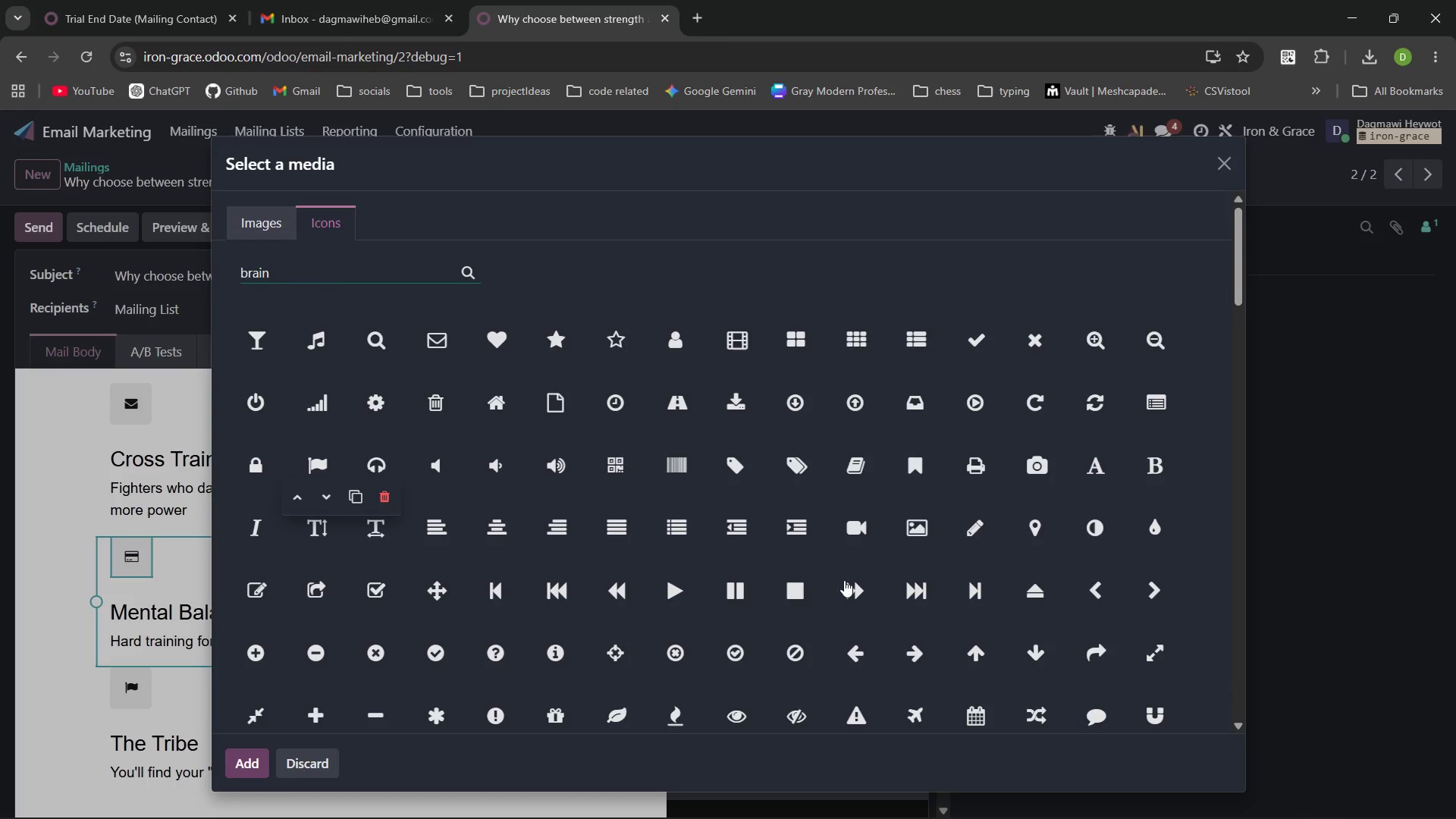 
key(Enter)
 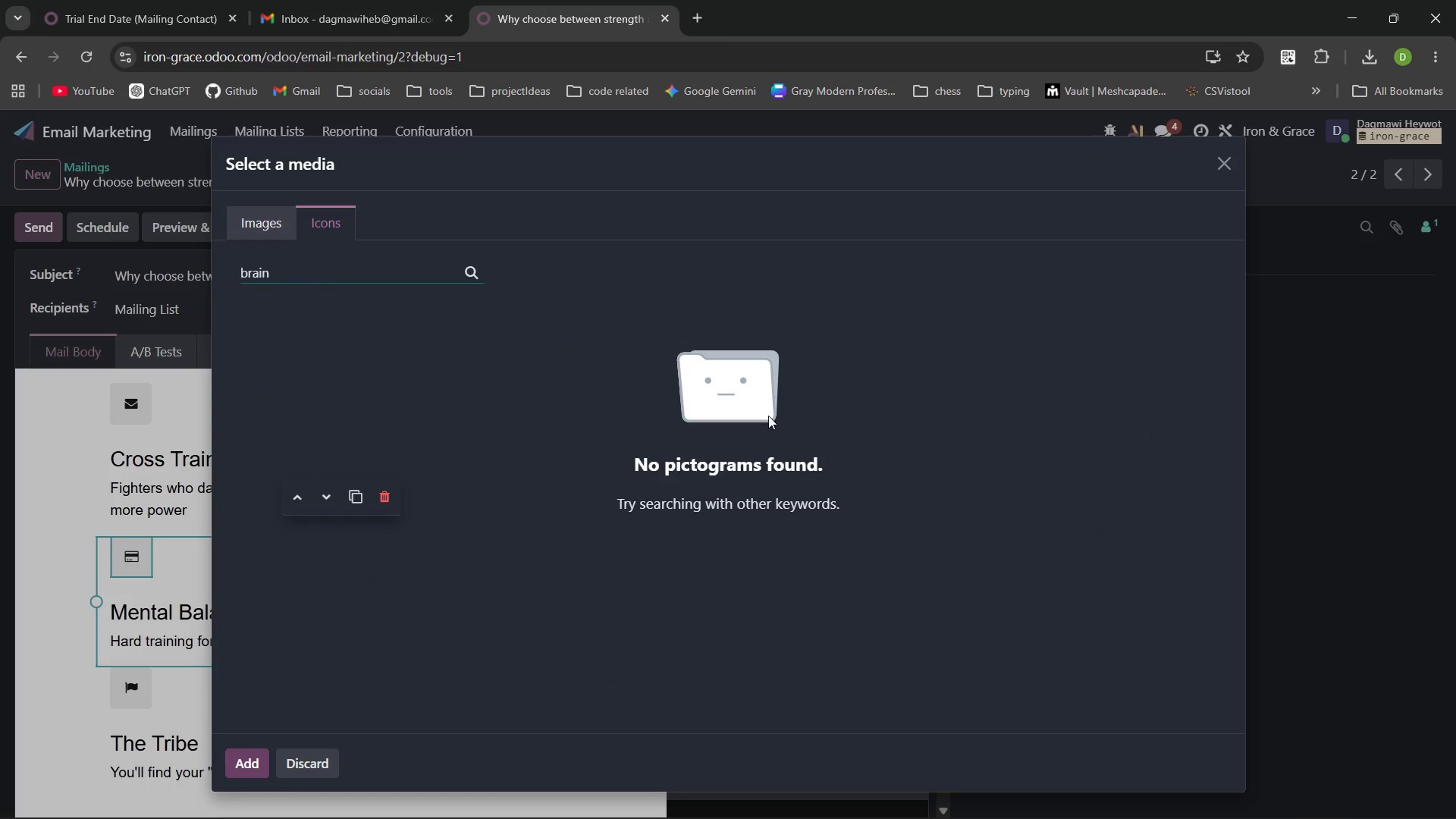 
key(Backspace)
key(Backspace)
key(Backspace)
key(Backspace)
type(mind)
 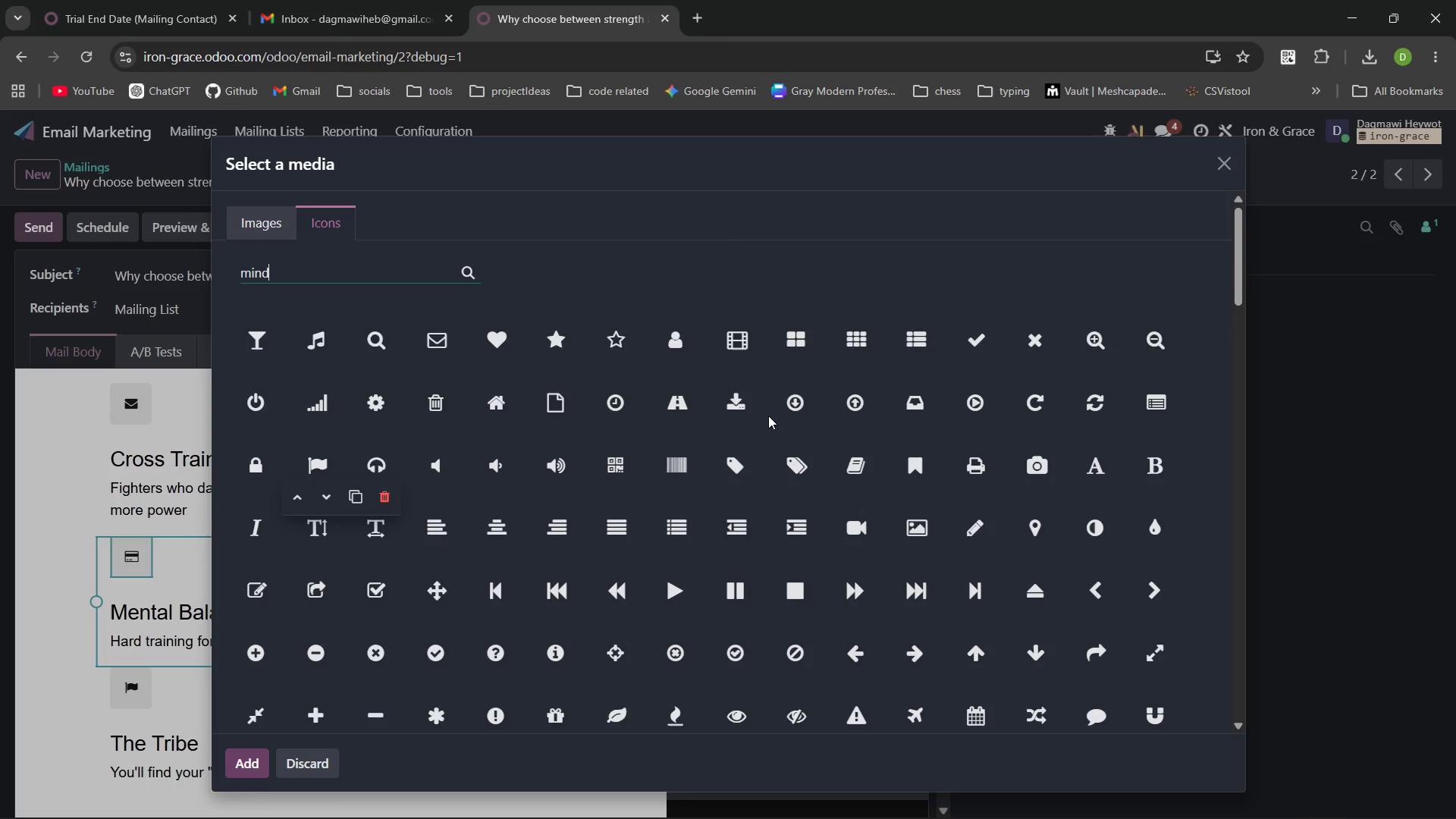 
key(Enter)
 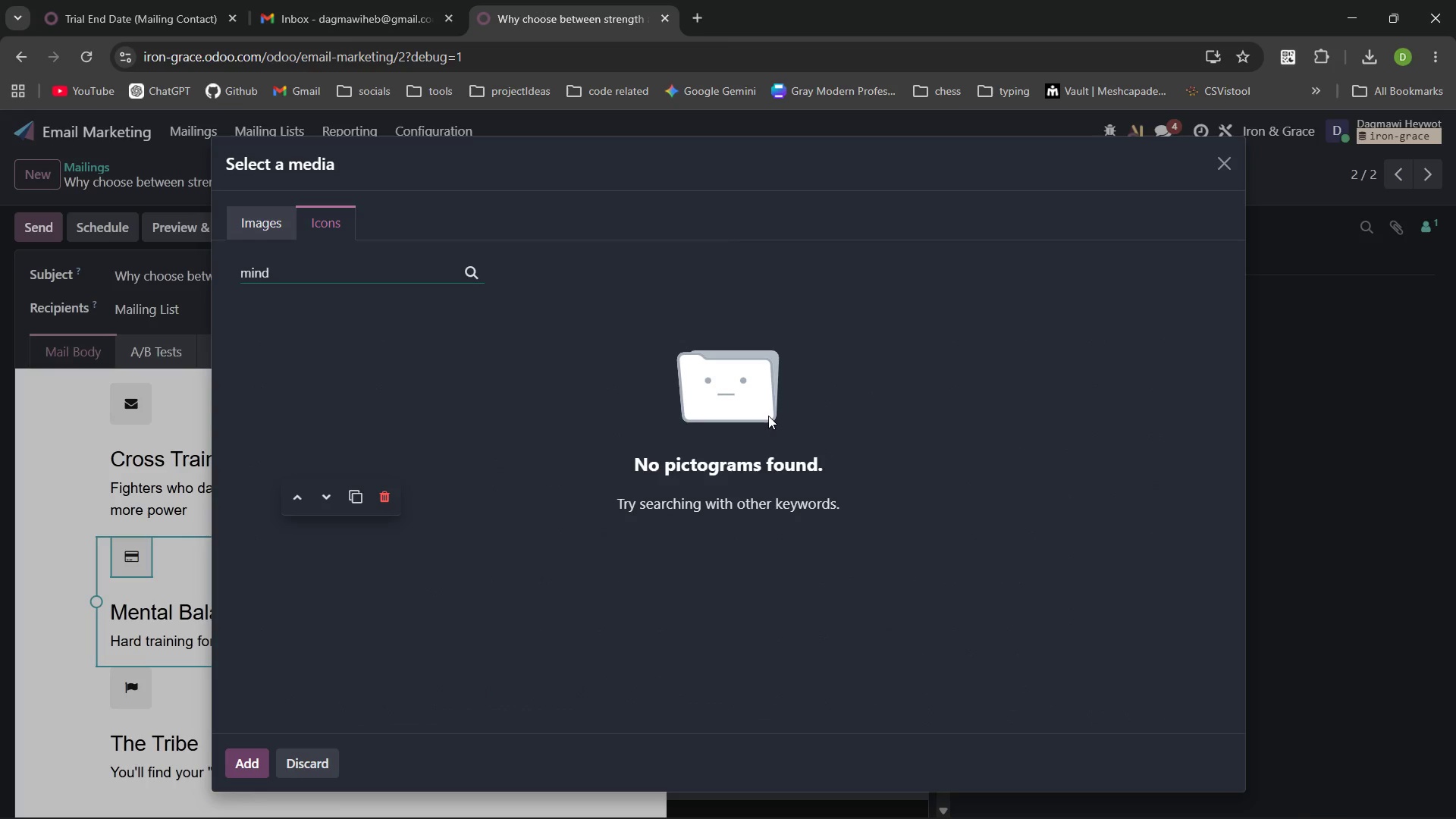 
key(Control+ControlLeft)
 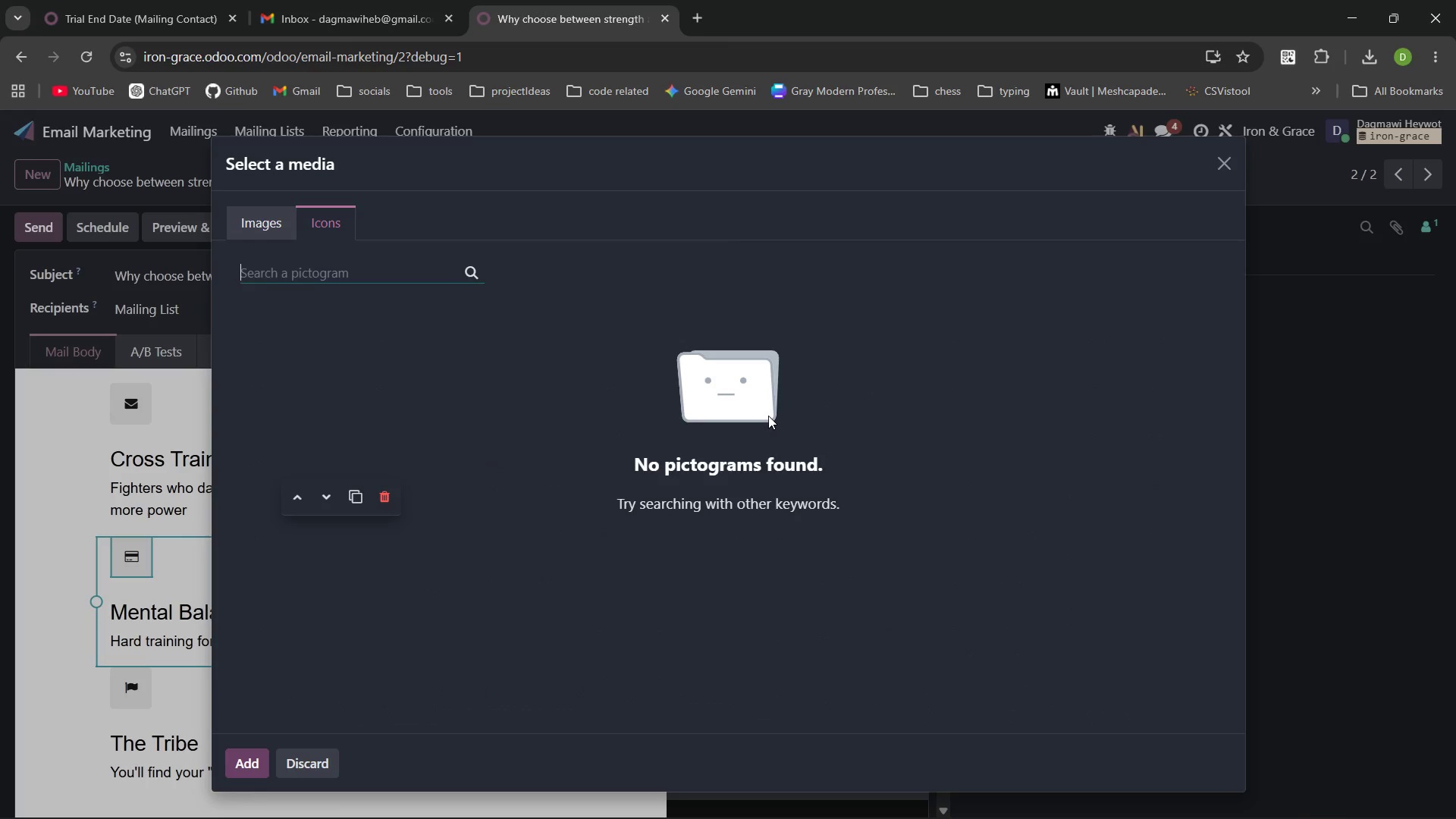 
key(Control+Backspace)
 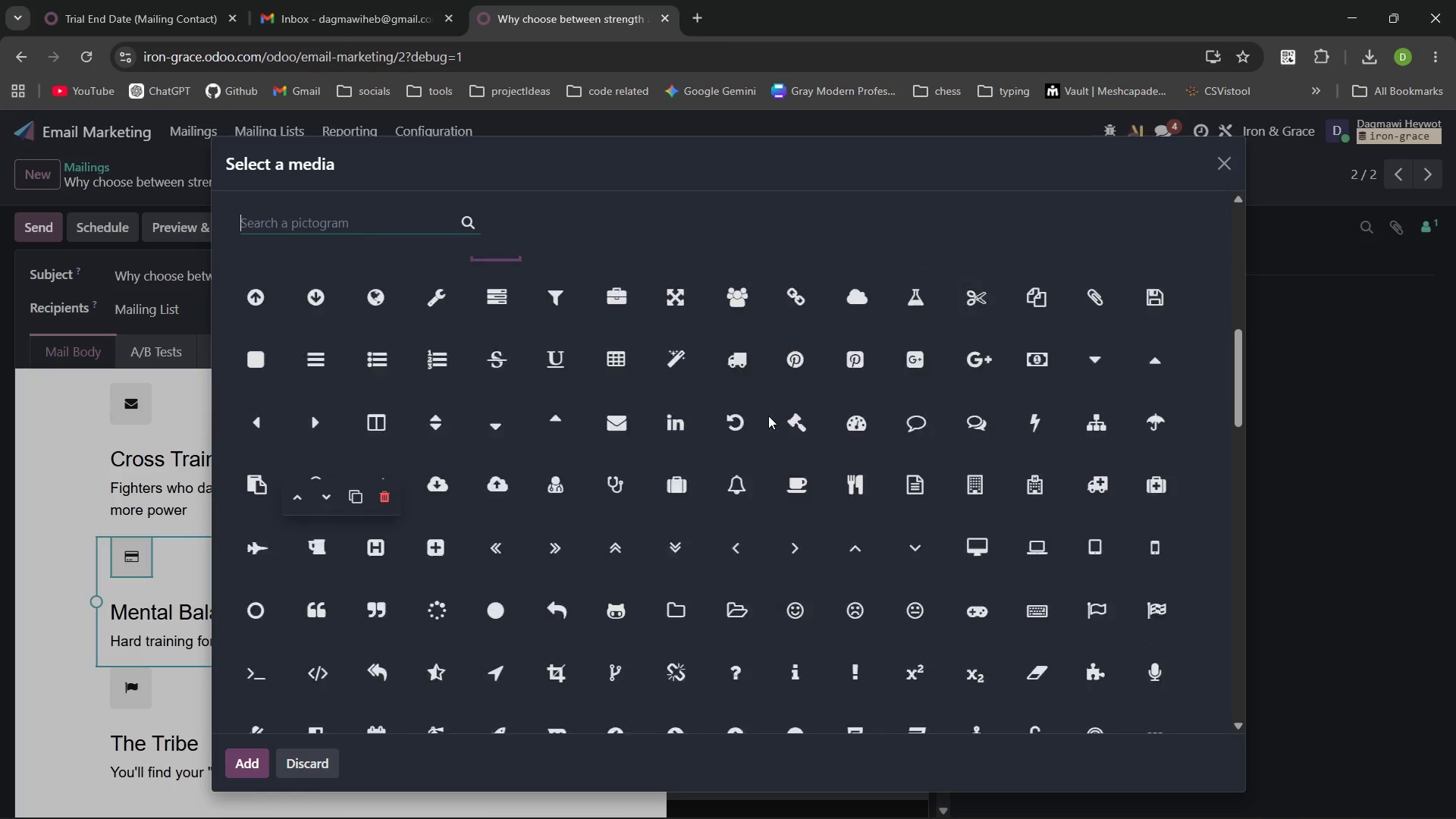 
wait(7.62)
 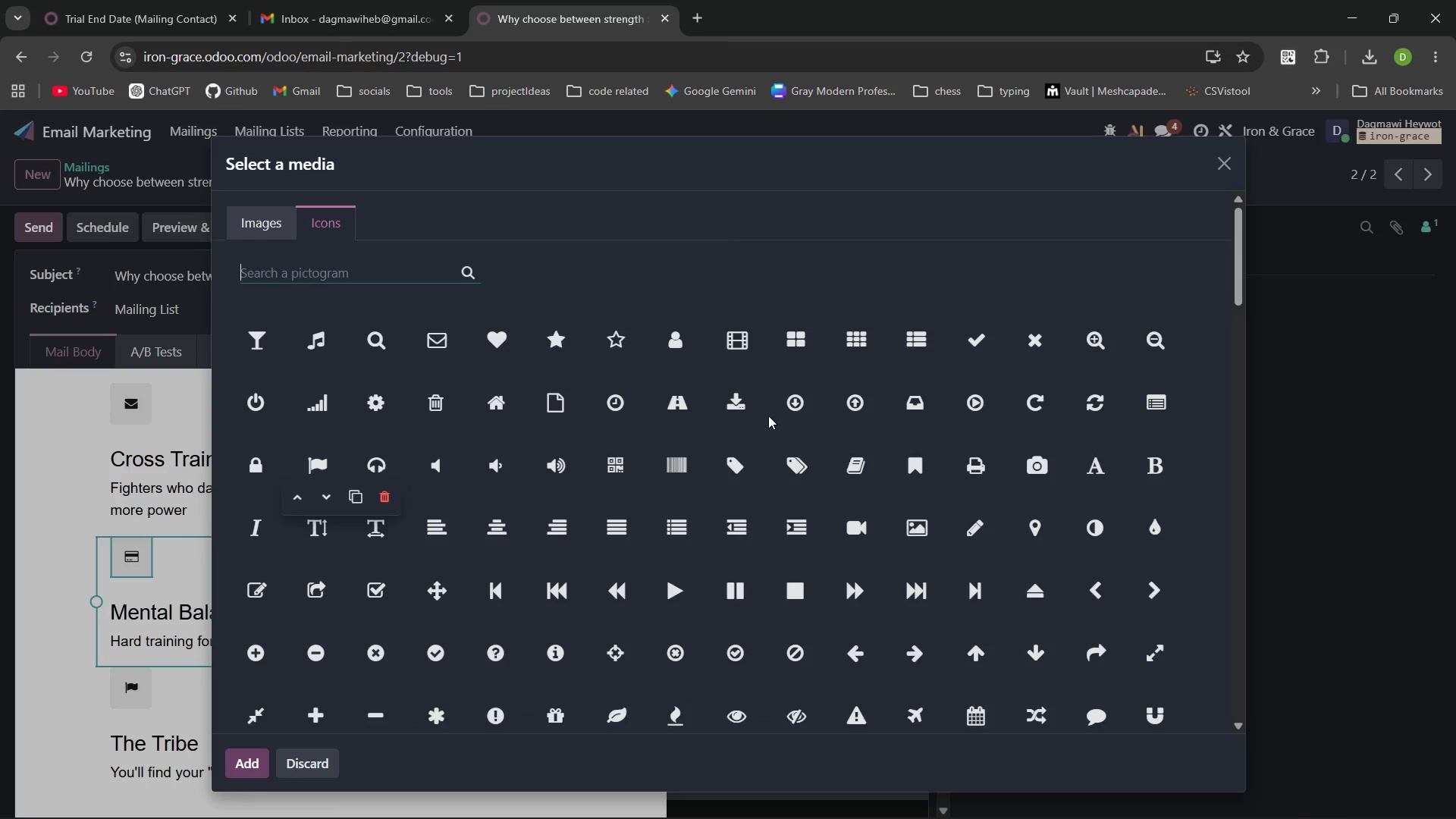 
type(group)
 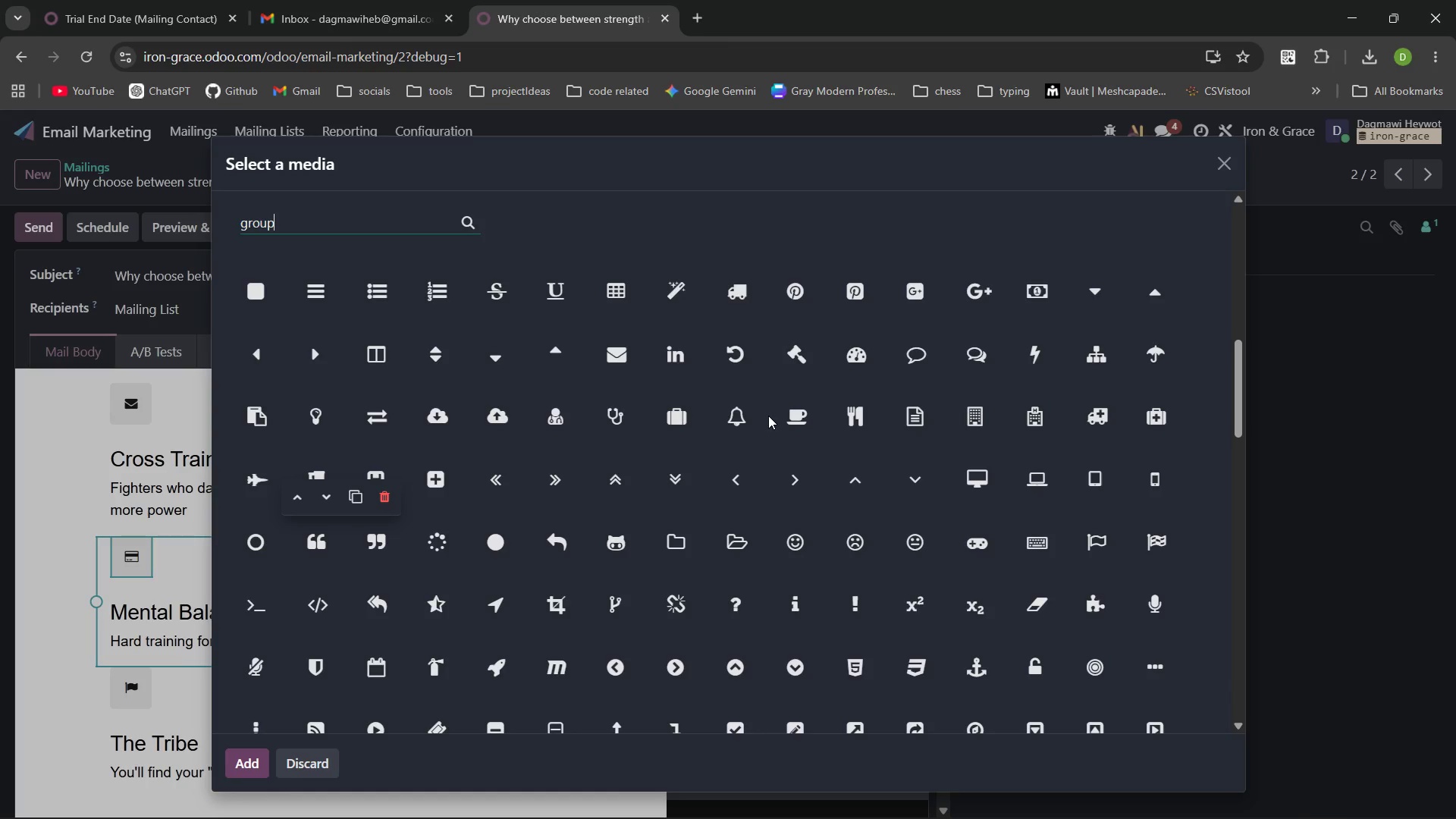 
key(Enter)
 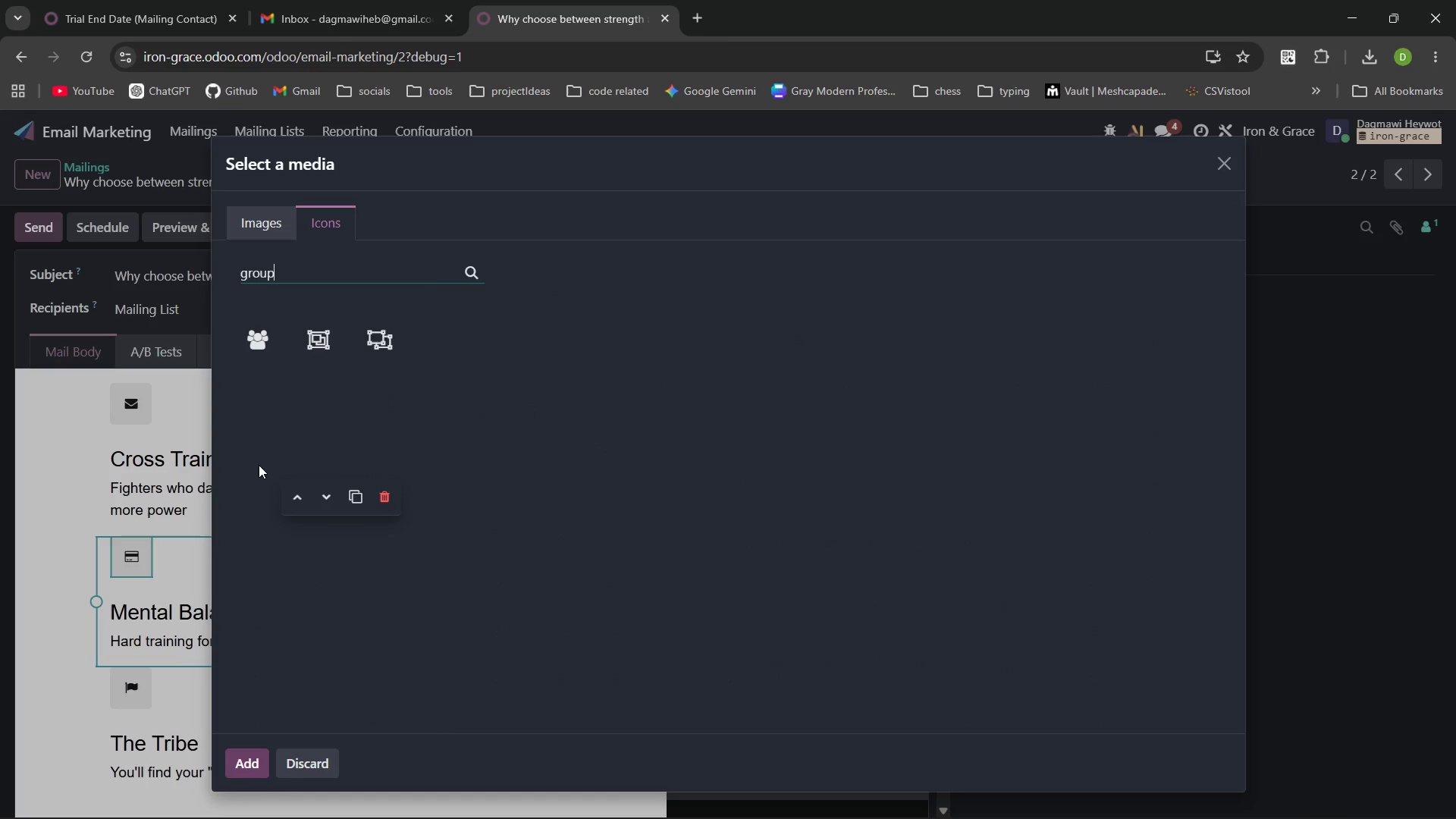 
left_click([127, 681])
 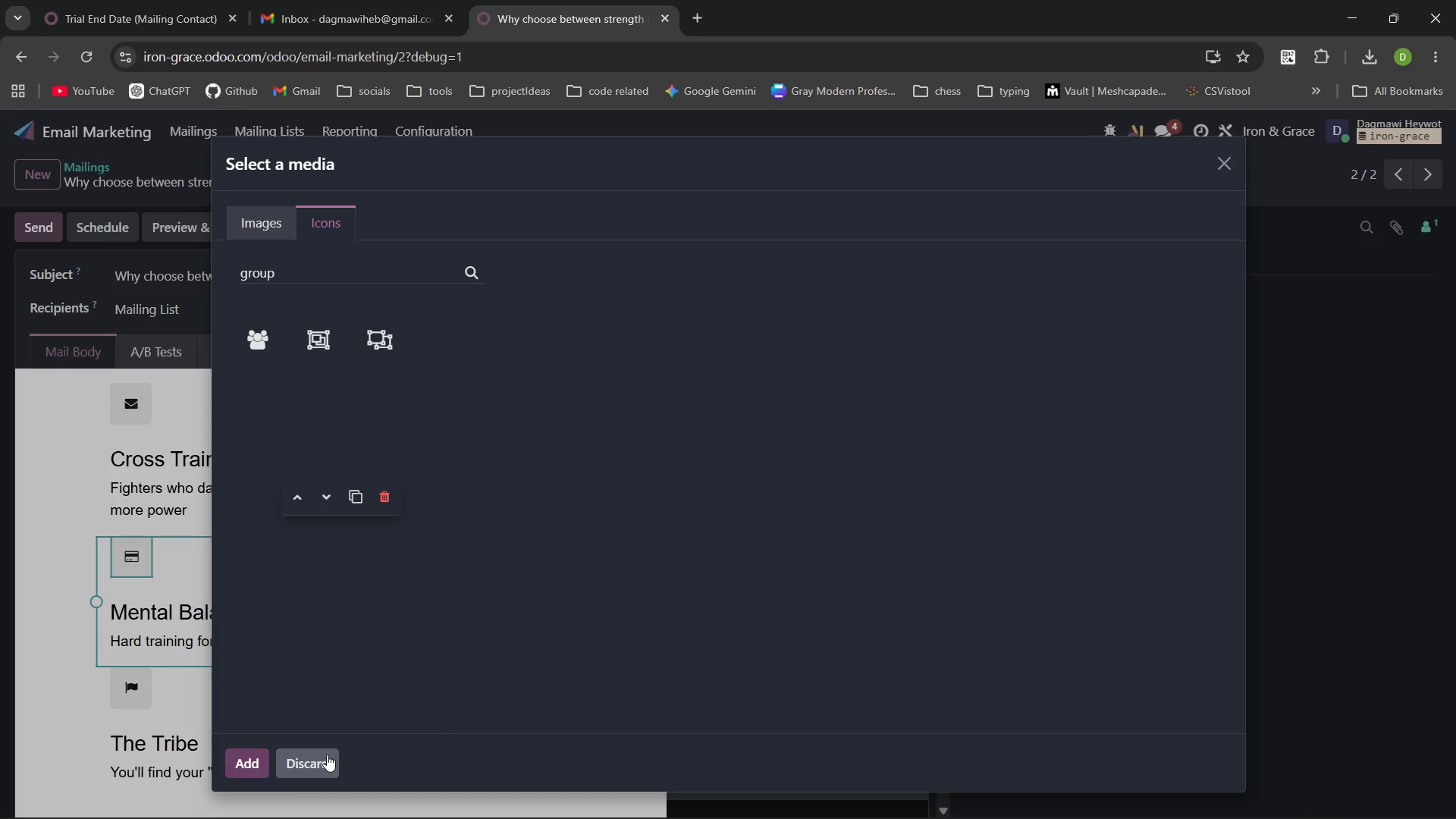 
left_click([327, 755])
 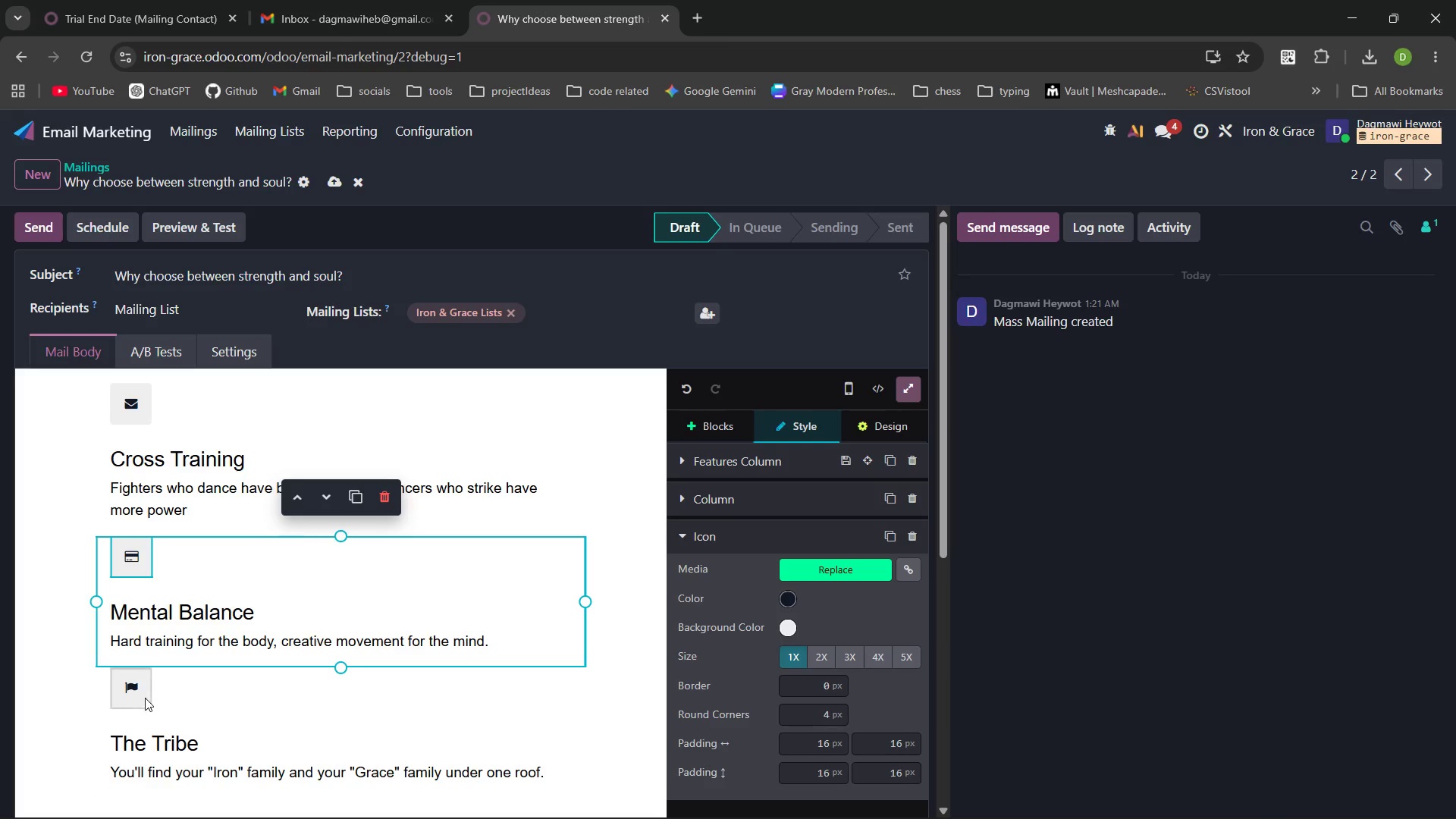 
left_click([137, 691])
 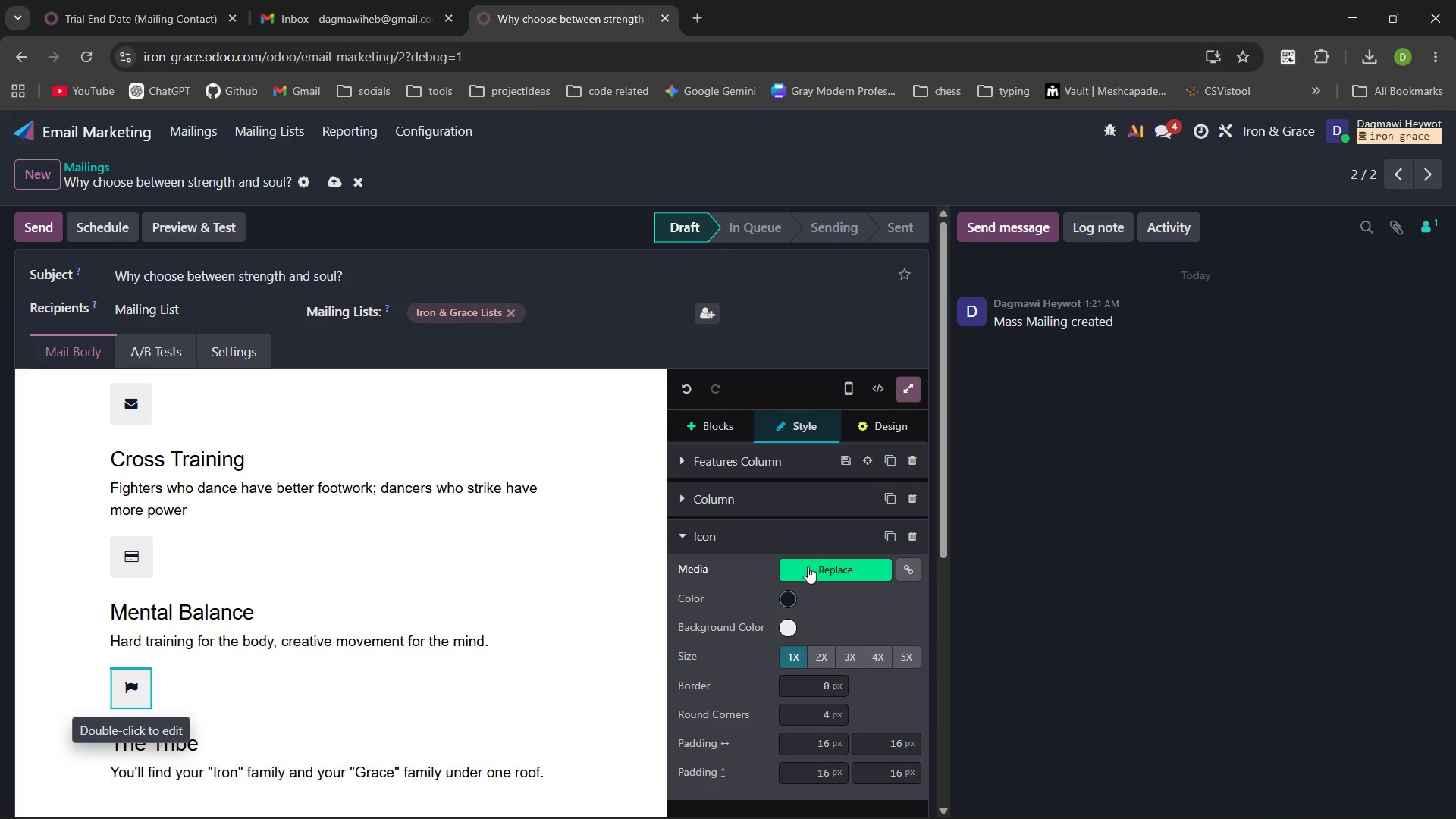 
left_click([830, 568])
 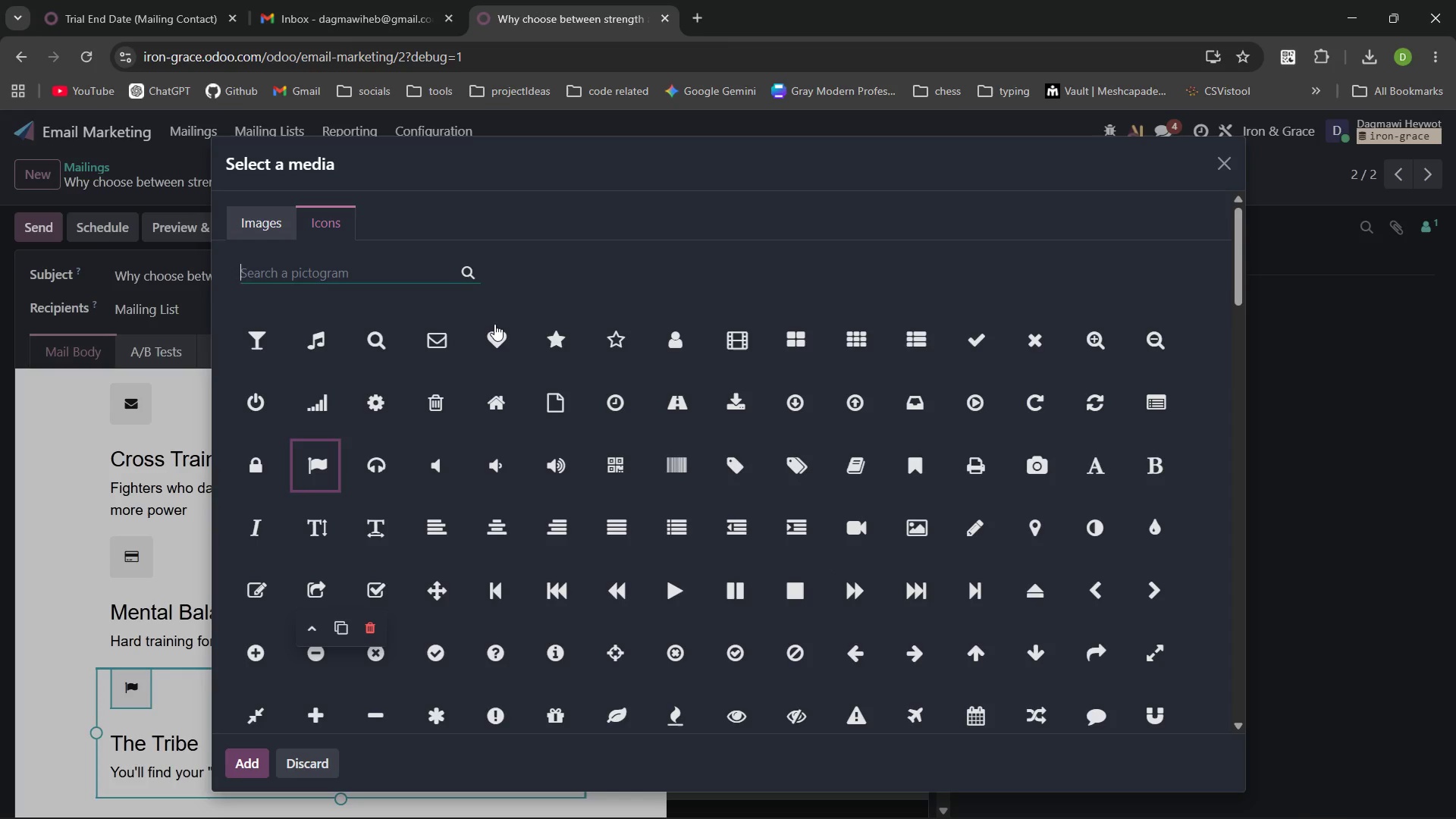 
type(group)
 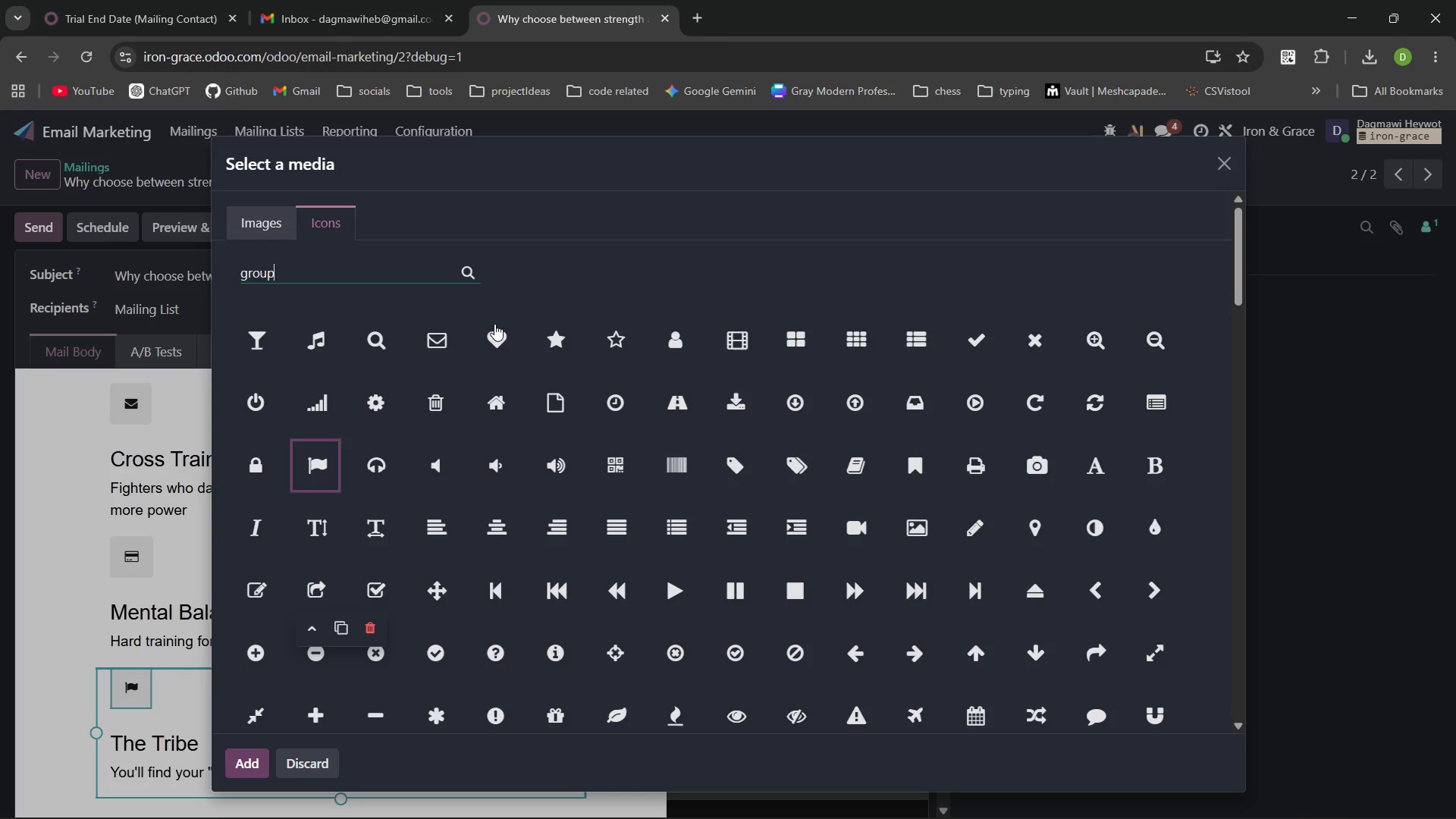 
key(Enter)
 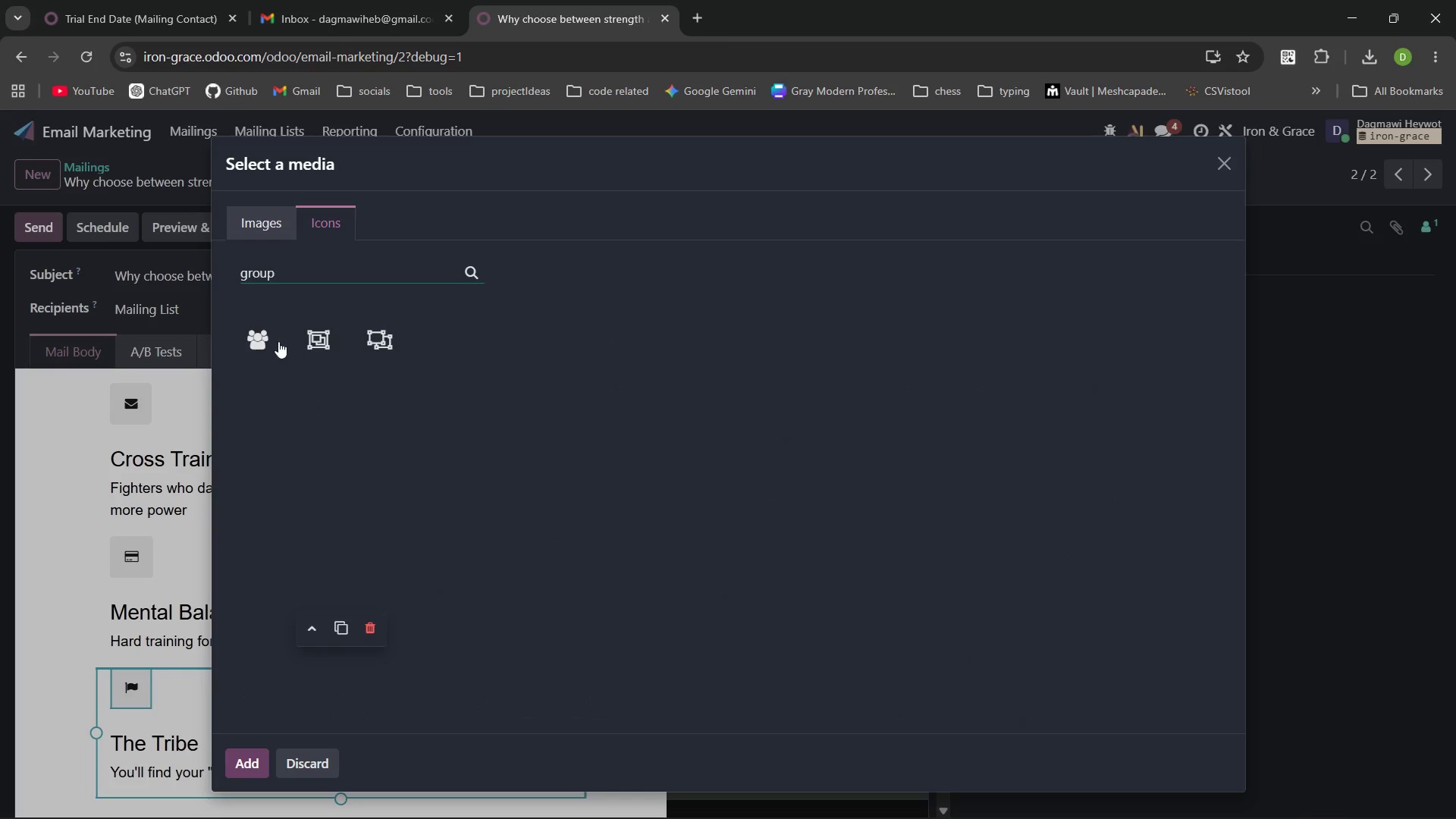 
left_click([266, 336])
 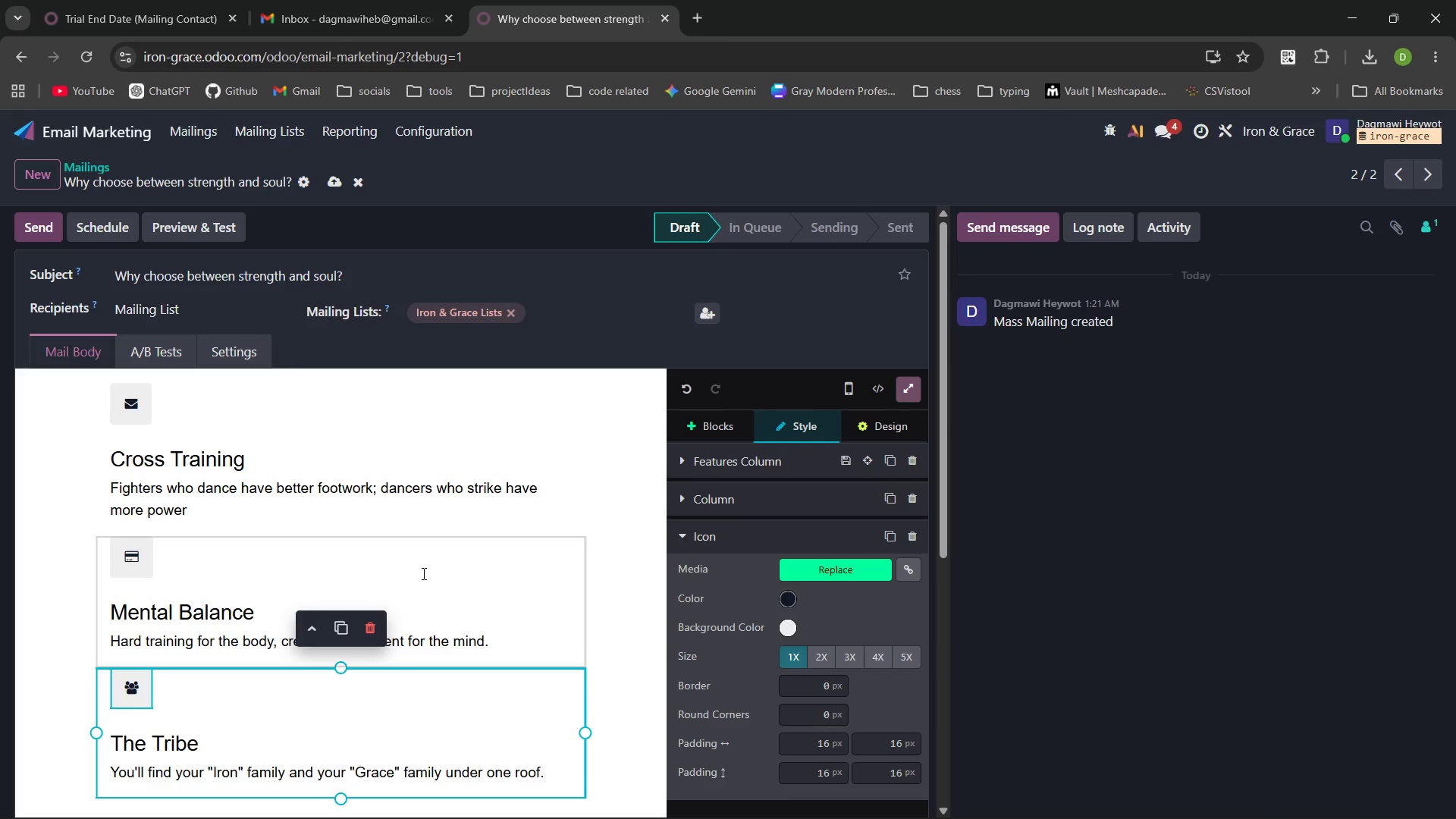 
left_click([422, 573])
 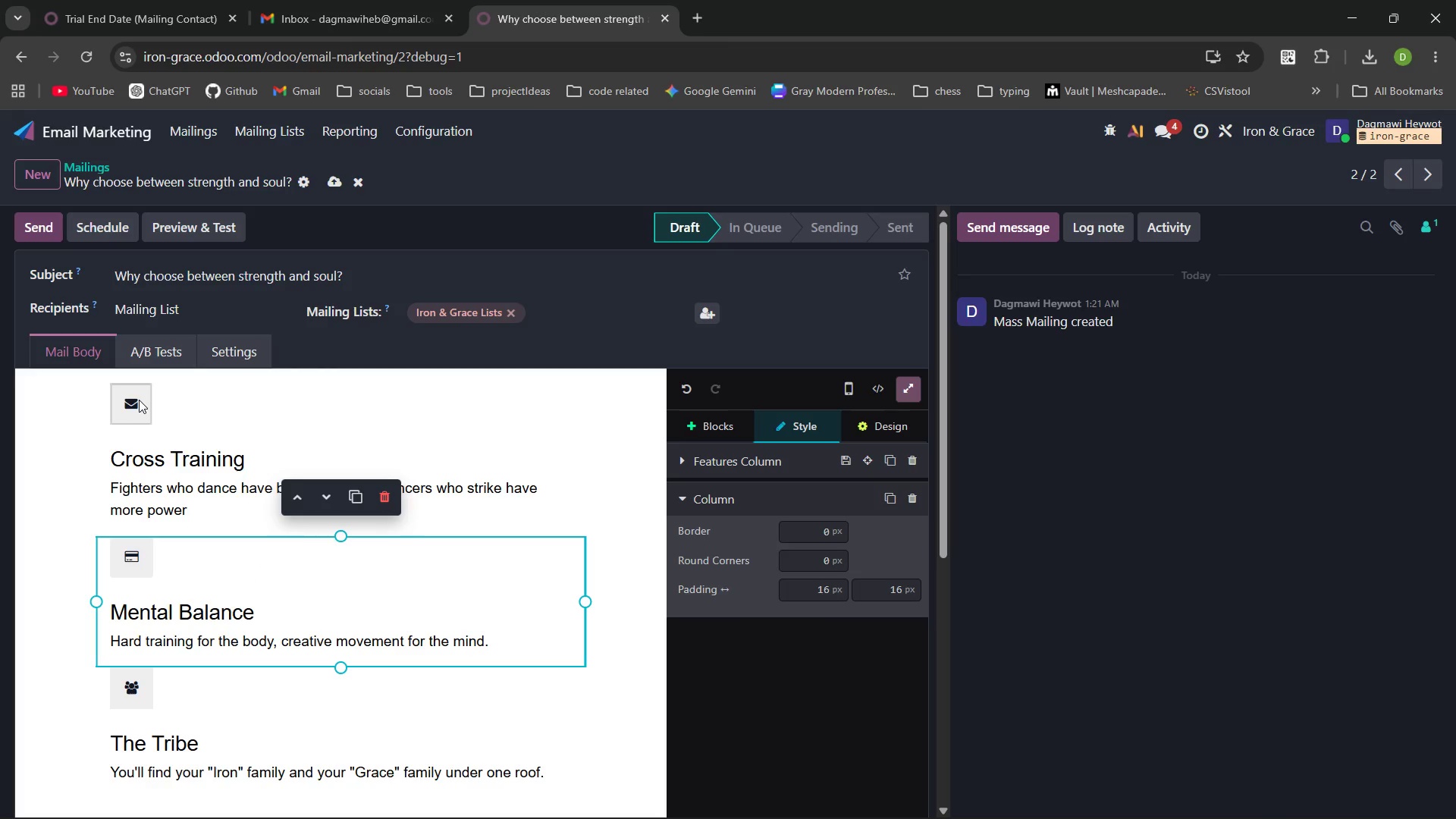 
wait(6.5)
 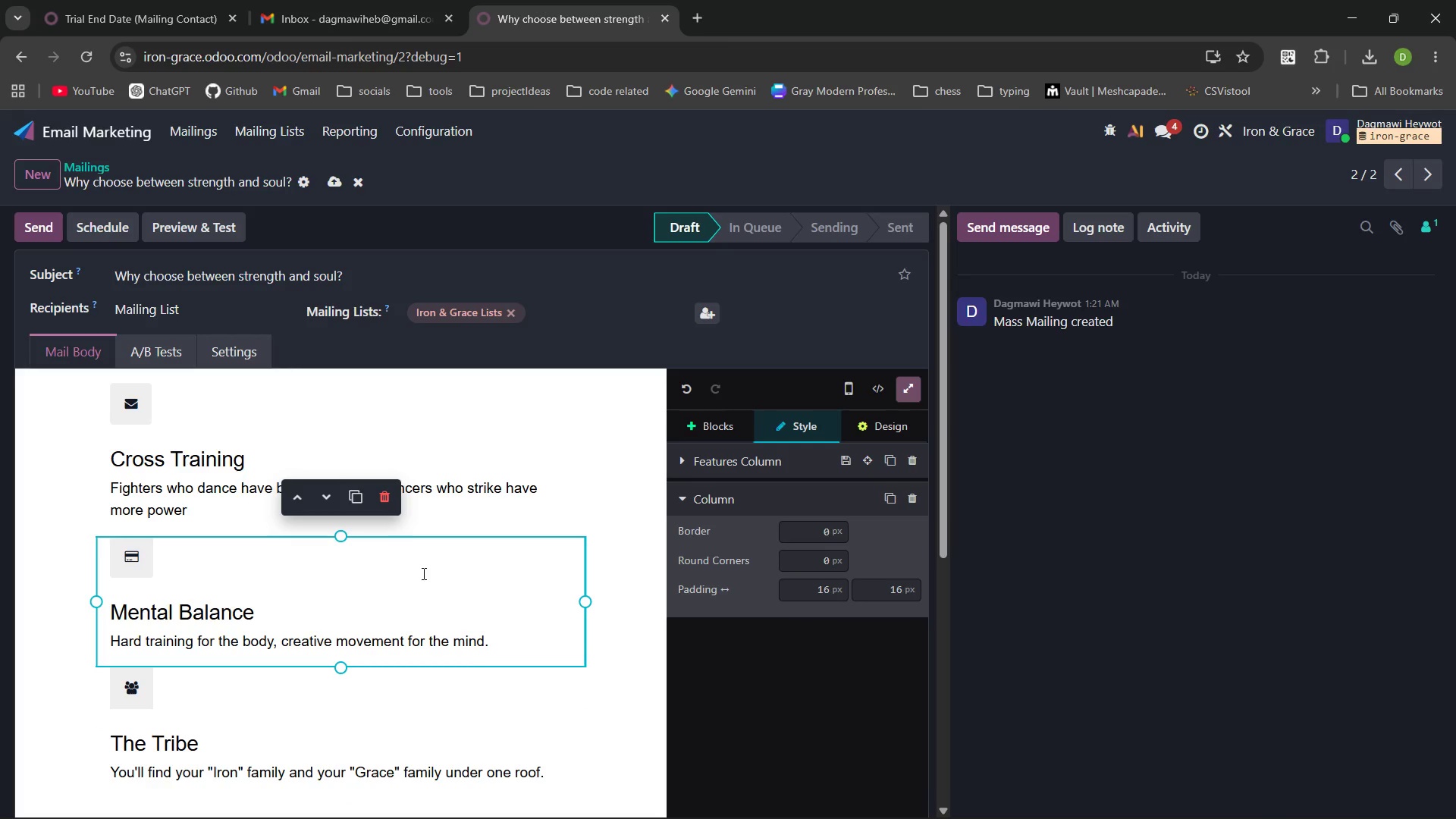 
left_click([127, 412])
 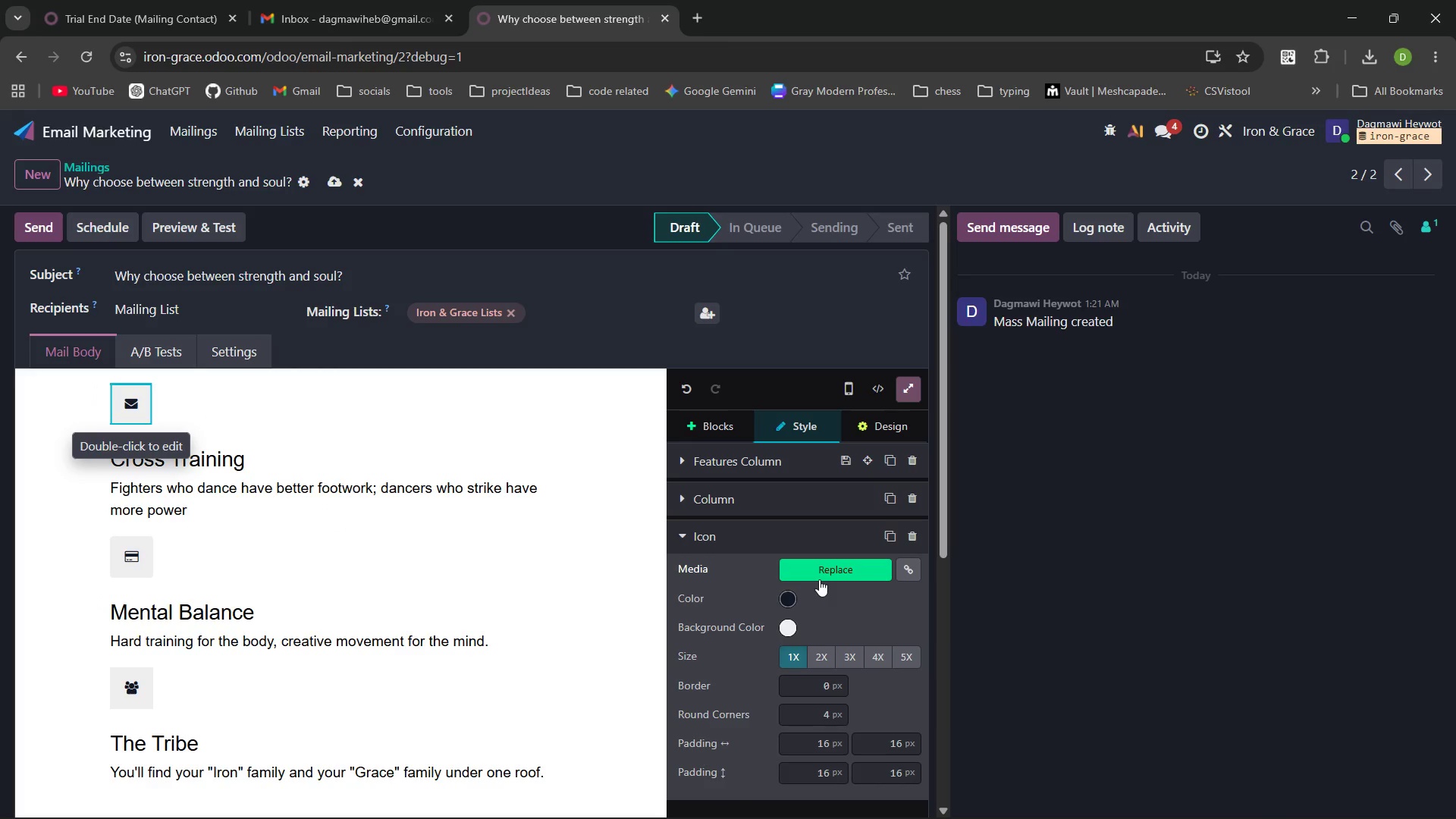 
left_click([821, 563])
 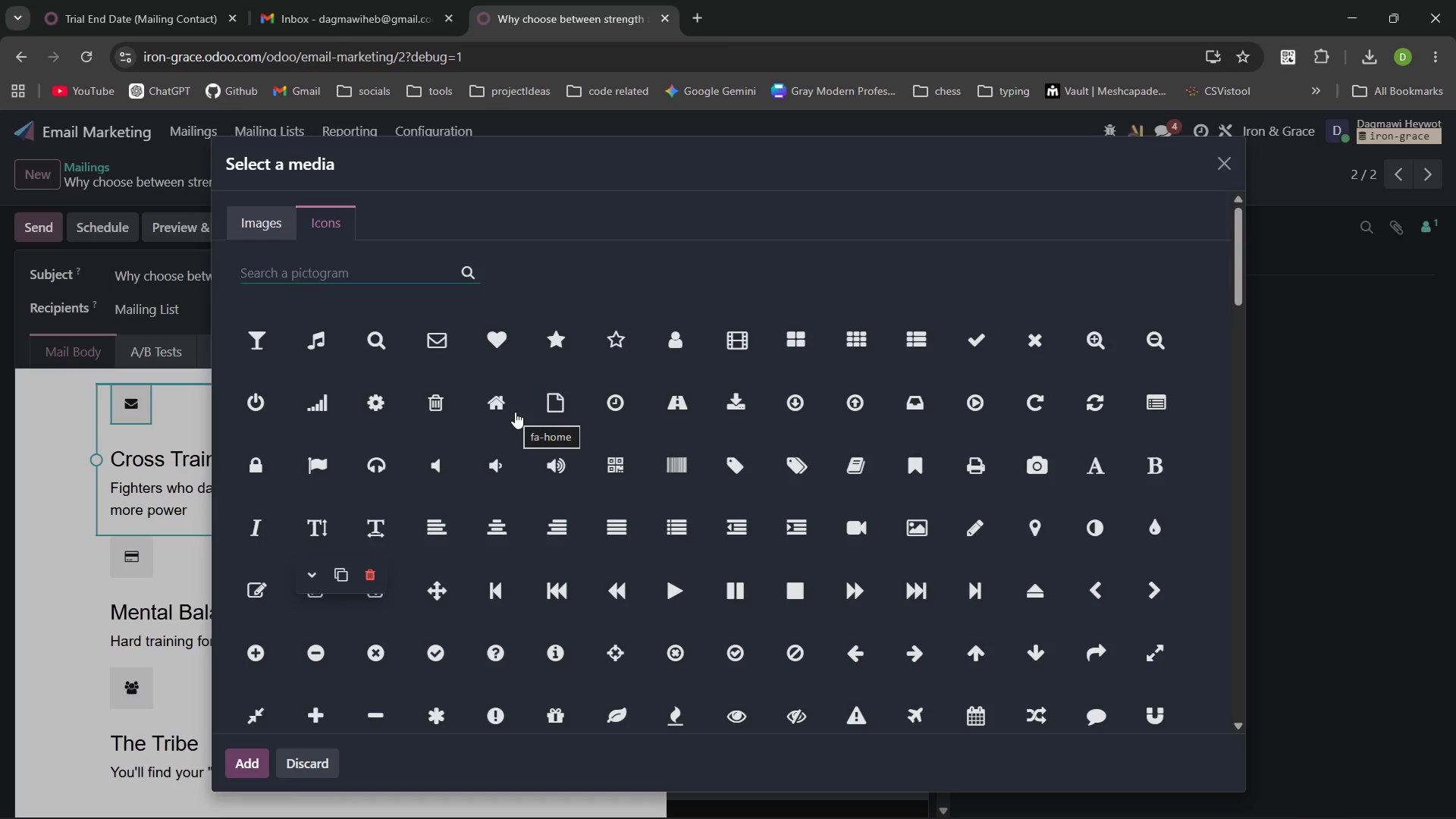 
type(muscle)
 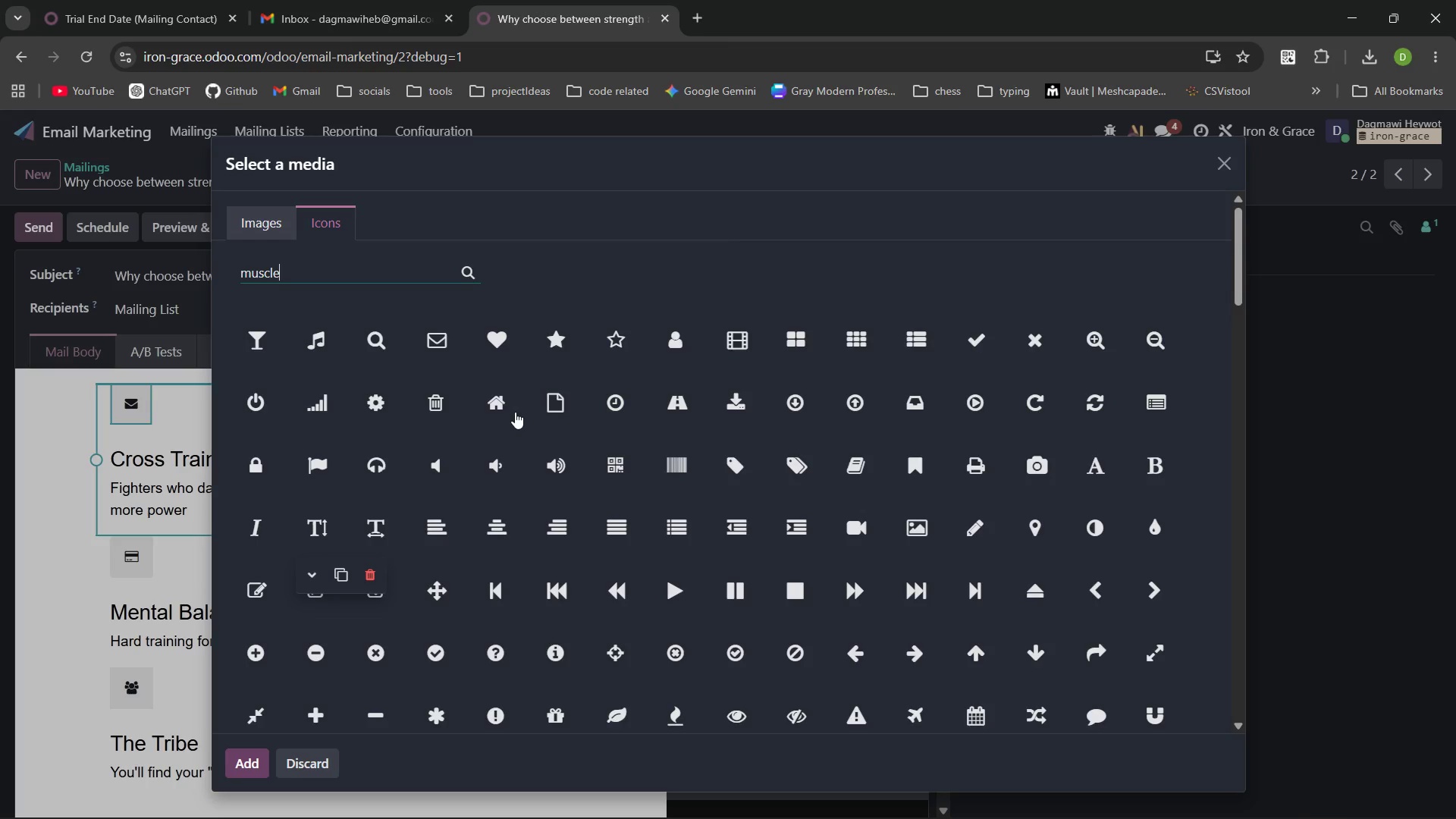 
key(Enter)
 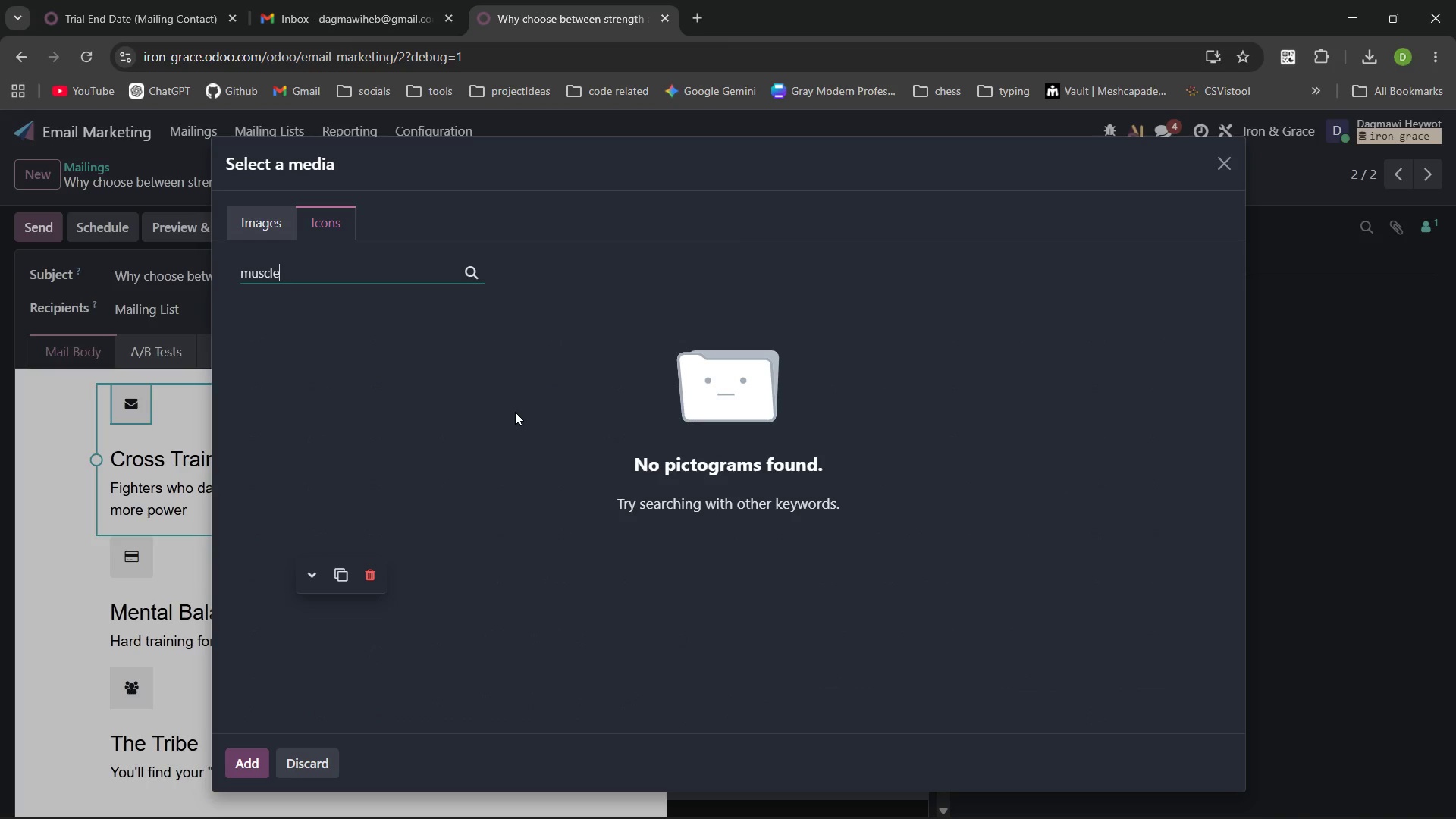 
key(Control+ControlLeft)
 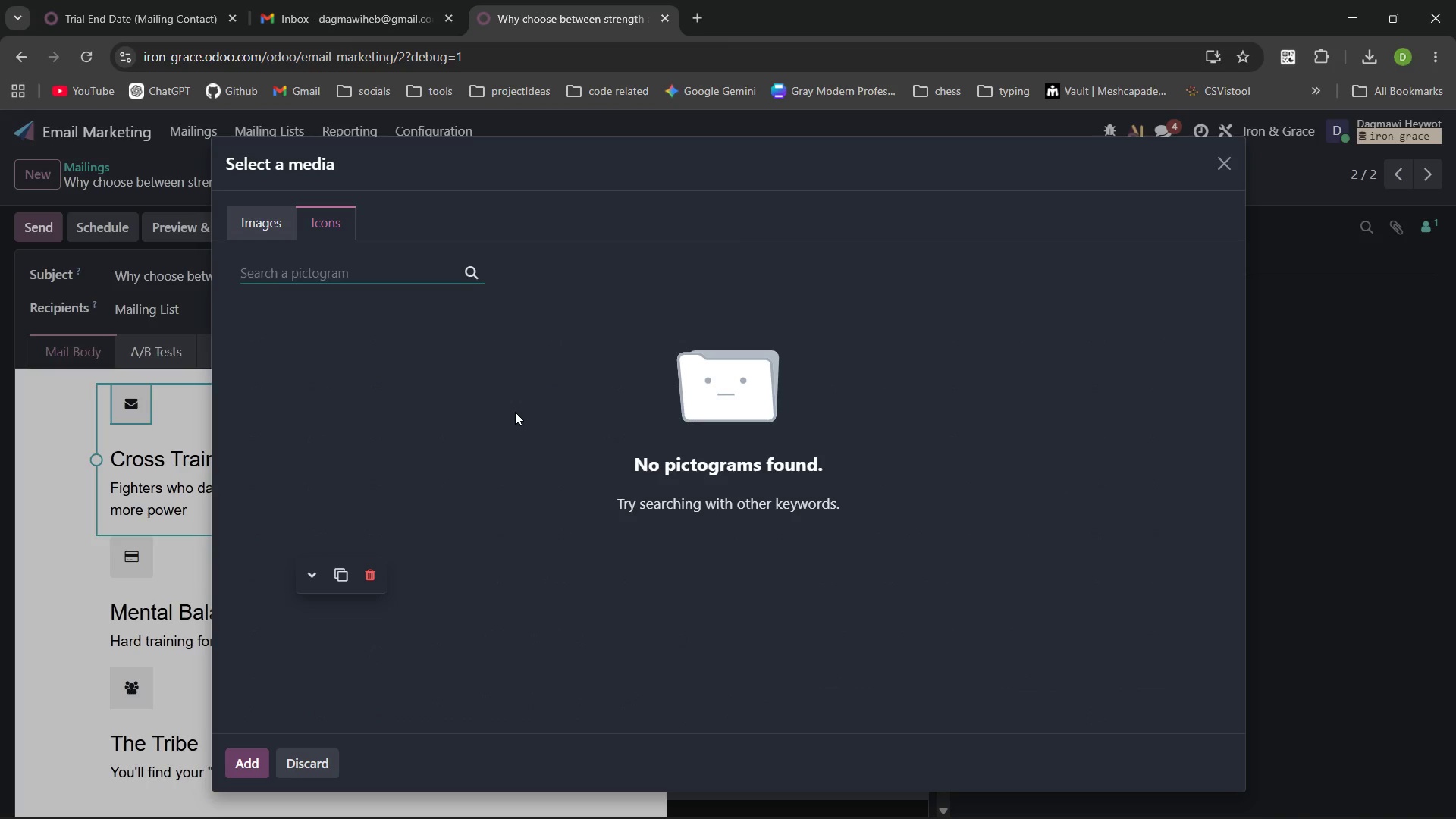 
key(Control+Backspace)
 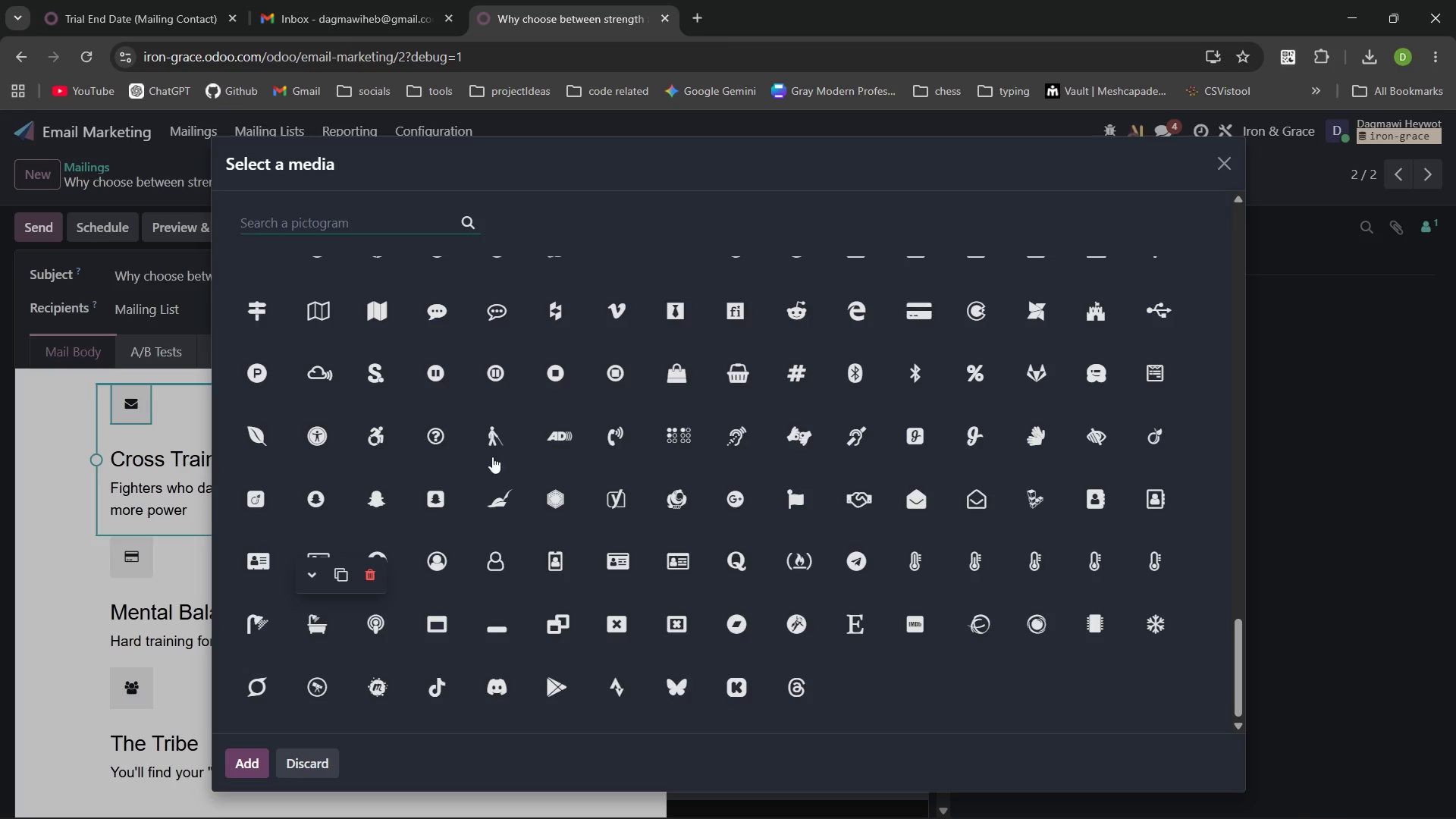 
wait(35.75)
 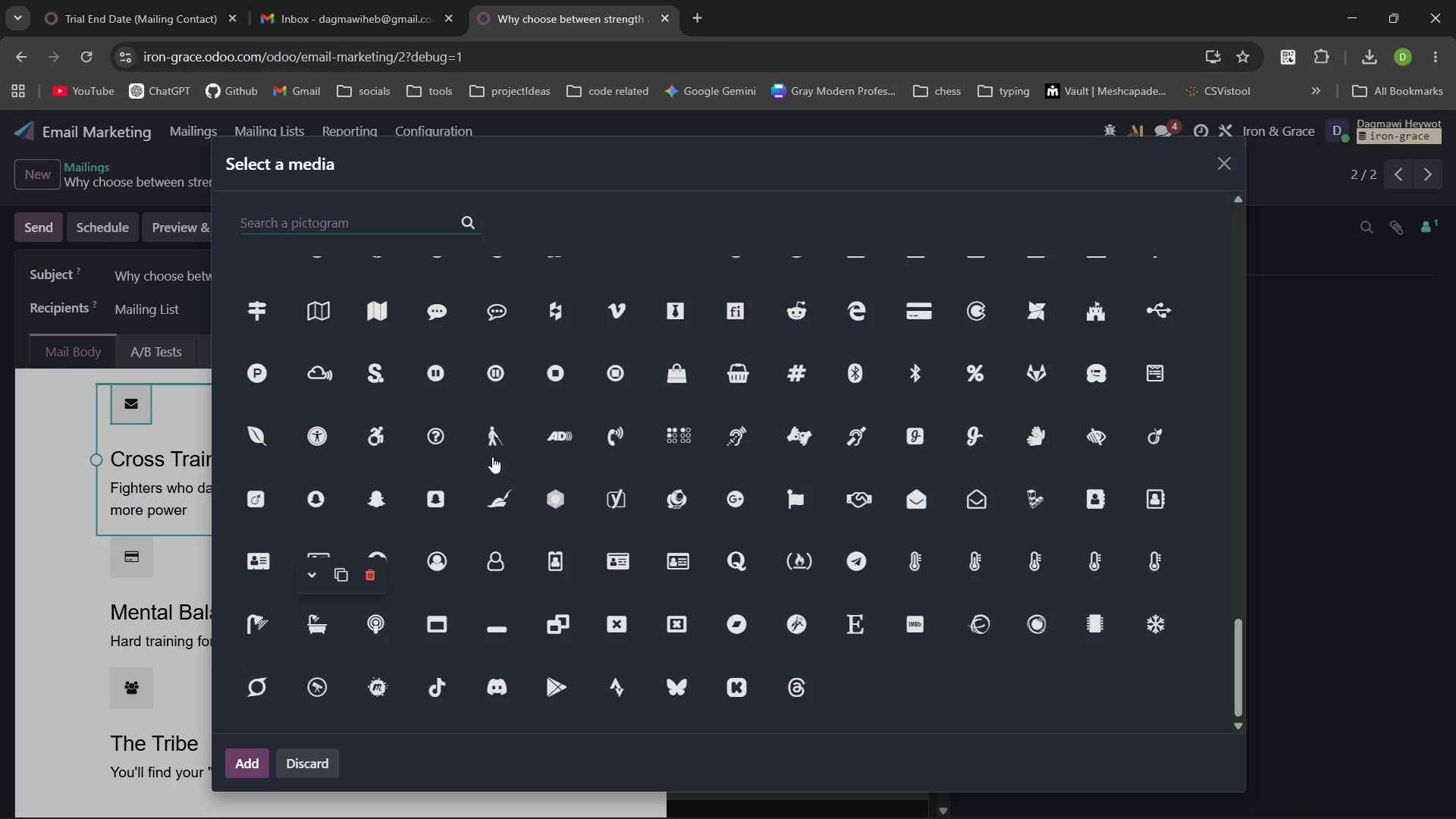 
type(human)
 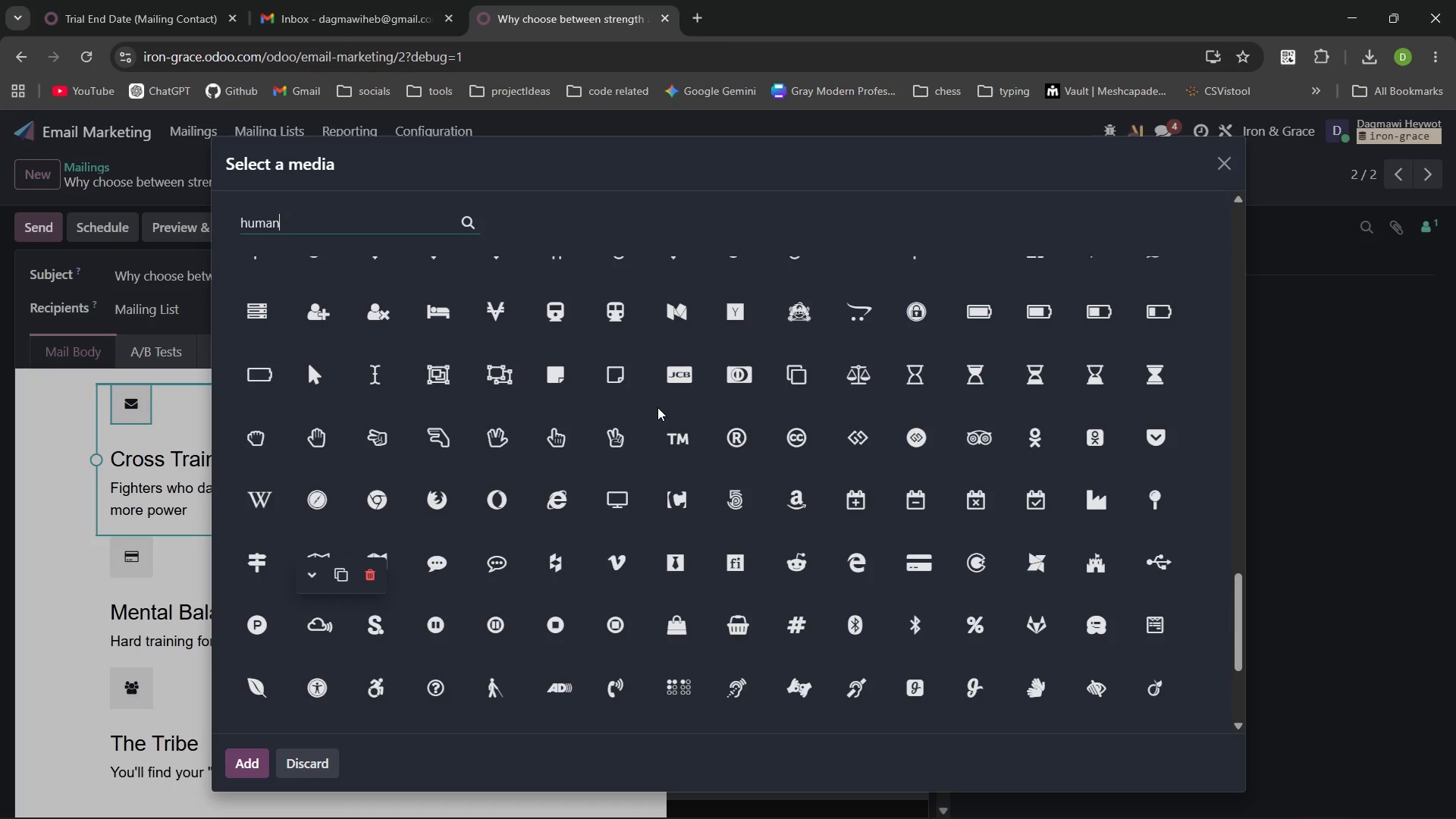 
key(Enter)
 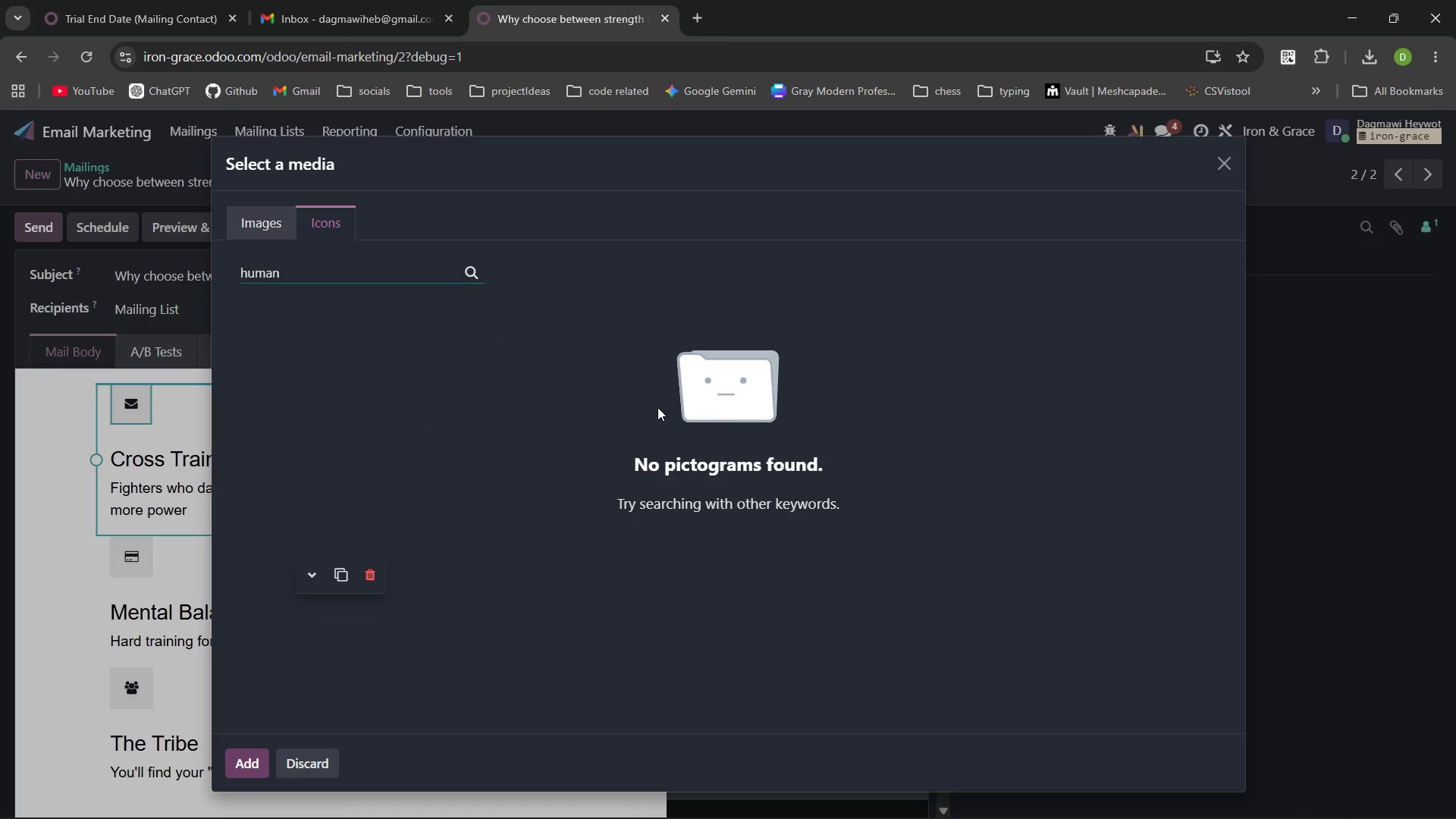 
key(Control+ControlLeft)
 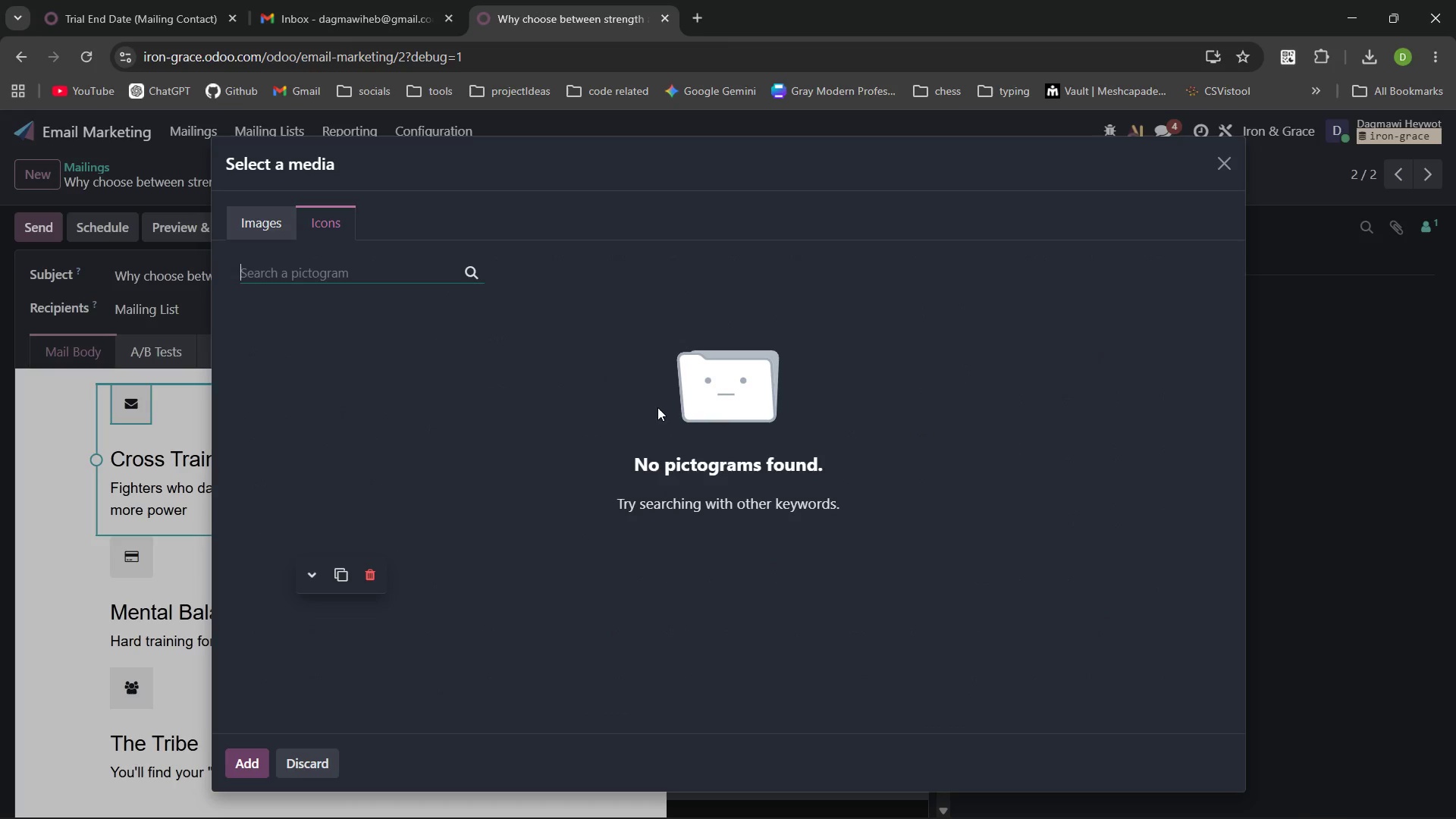 
key(Control+Backspace)
 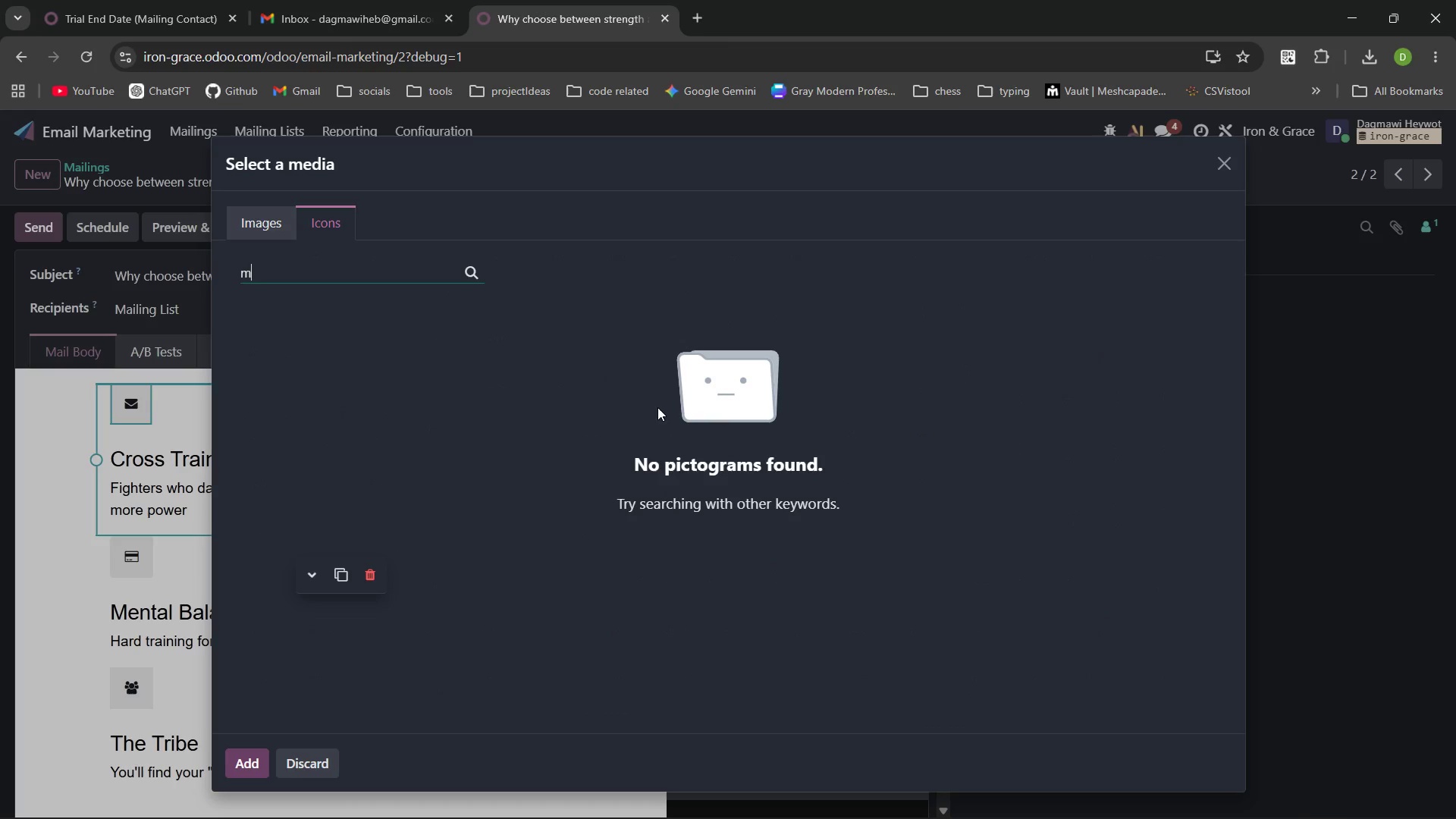 
type(man)
 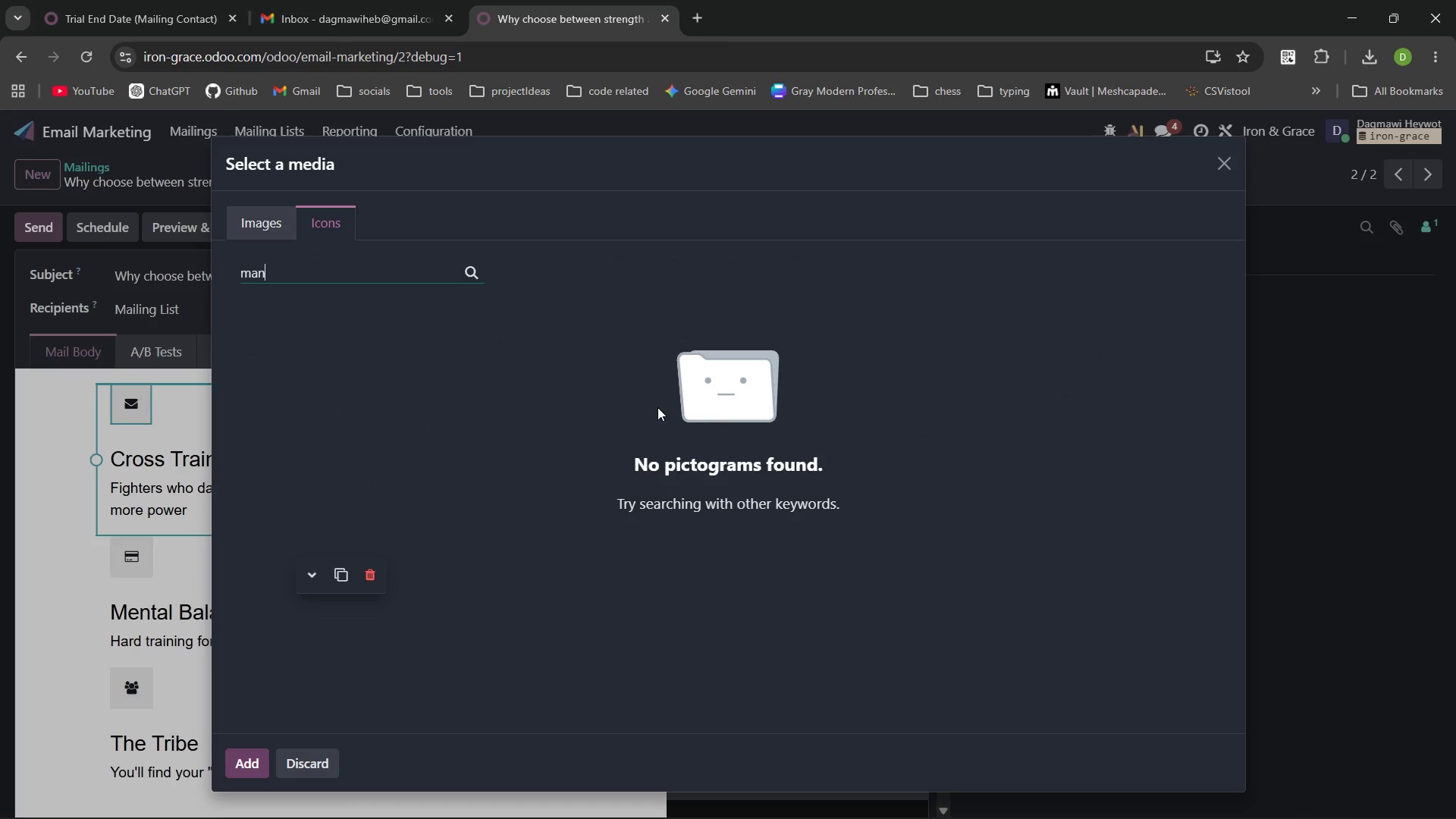 
key(Enter)
 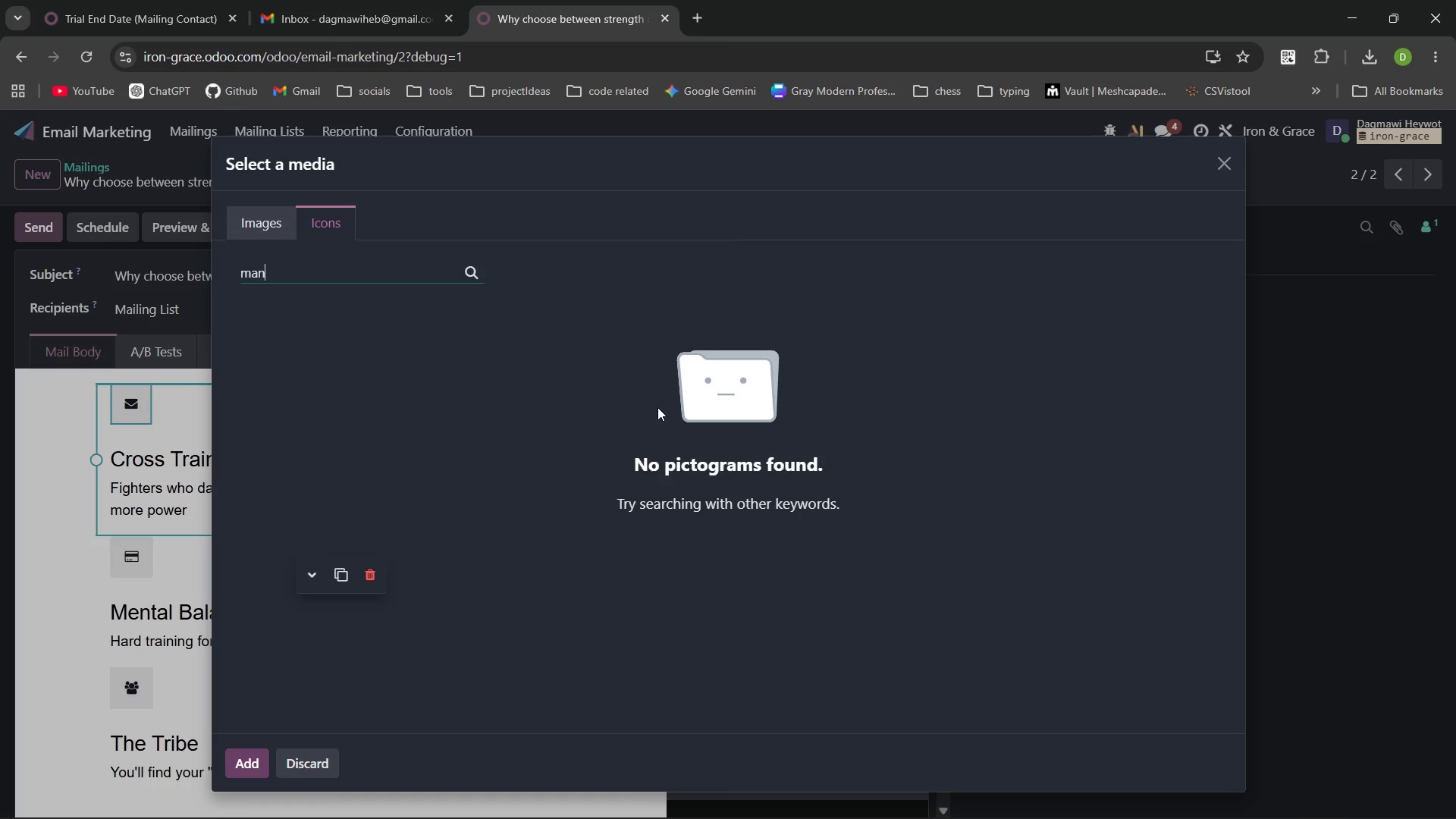 
key(Enter)
 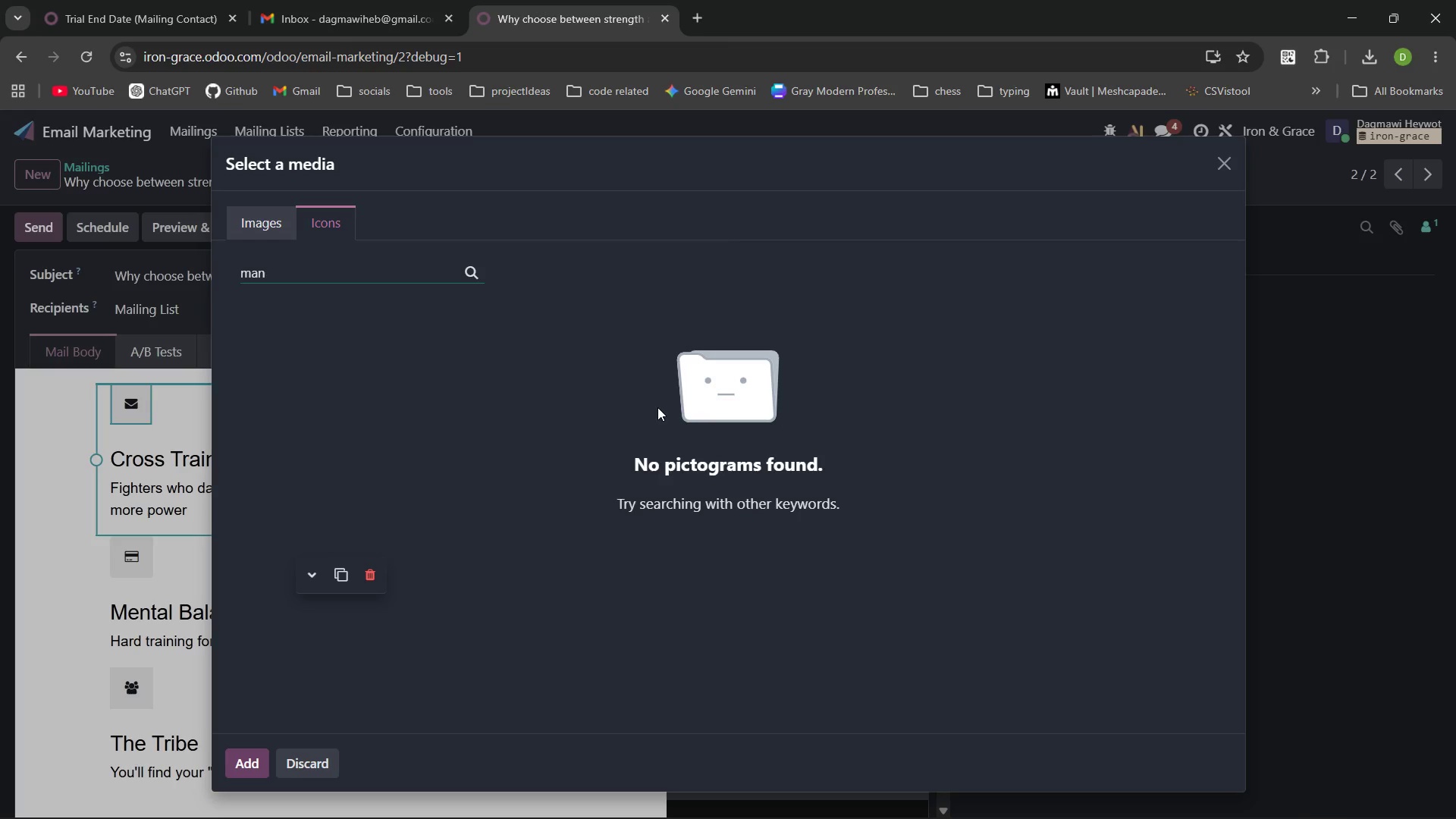 
key(Backspace)
 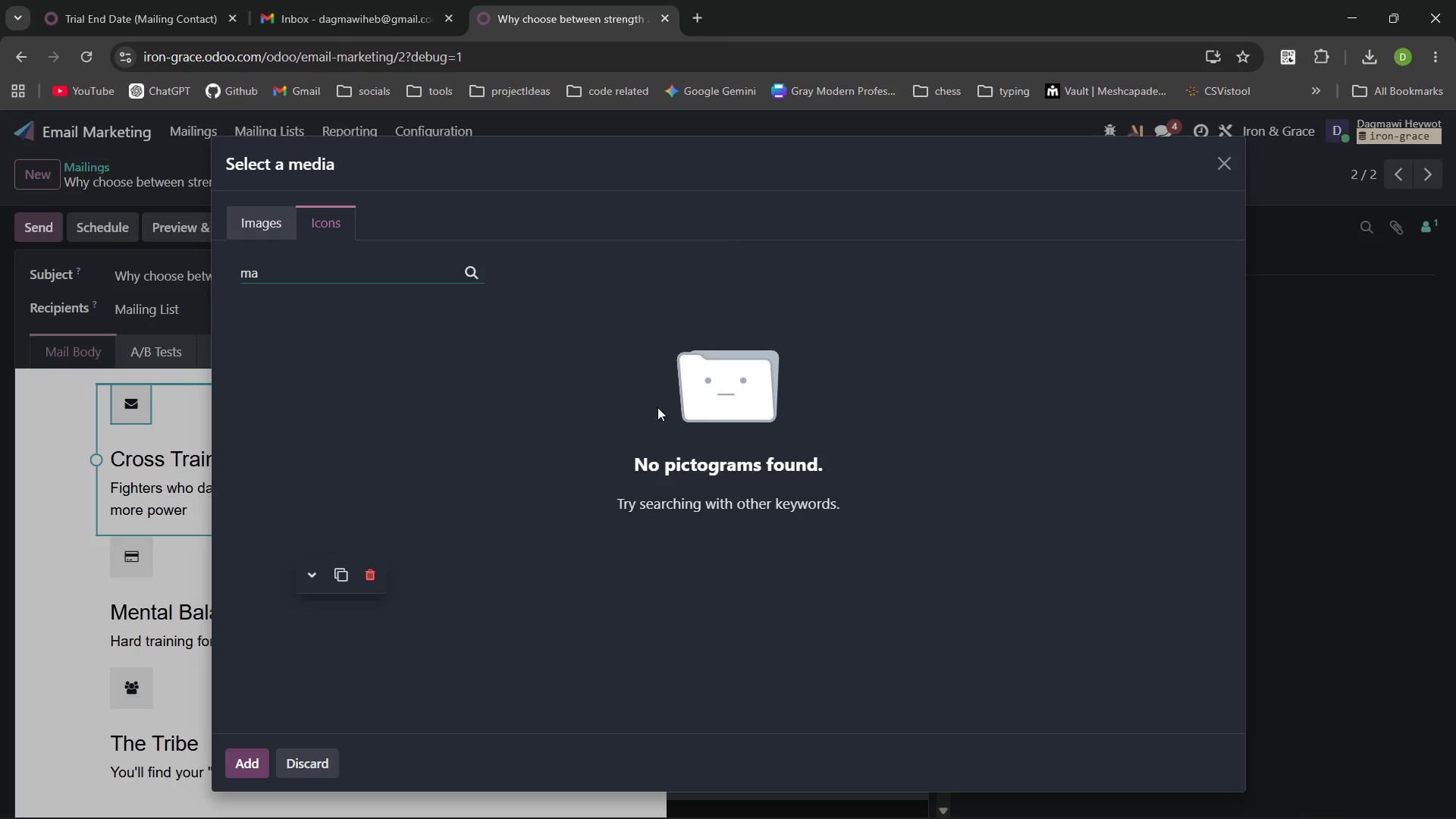 
key(Backspace)
 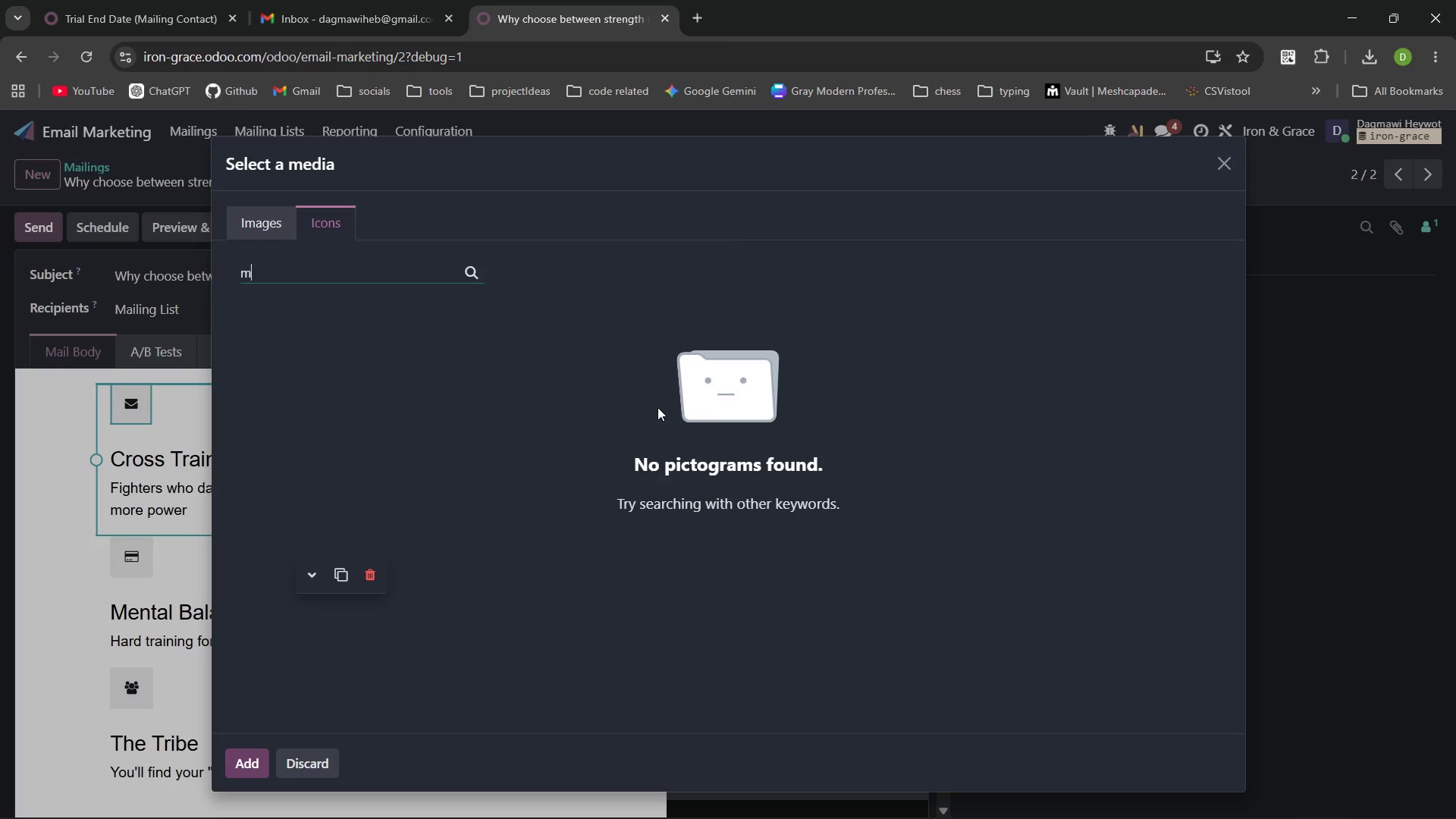 
key(Enter)
 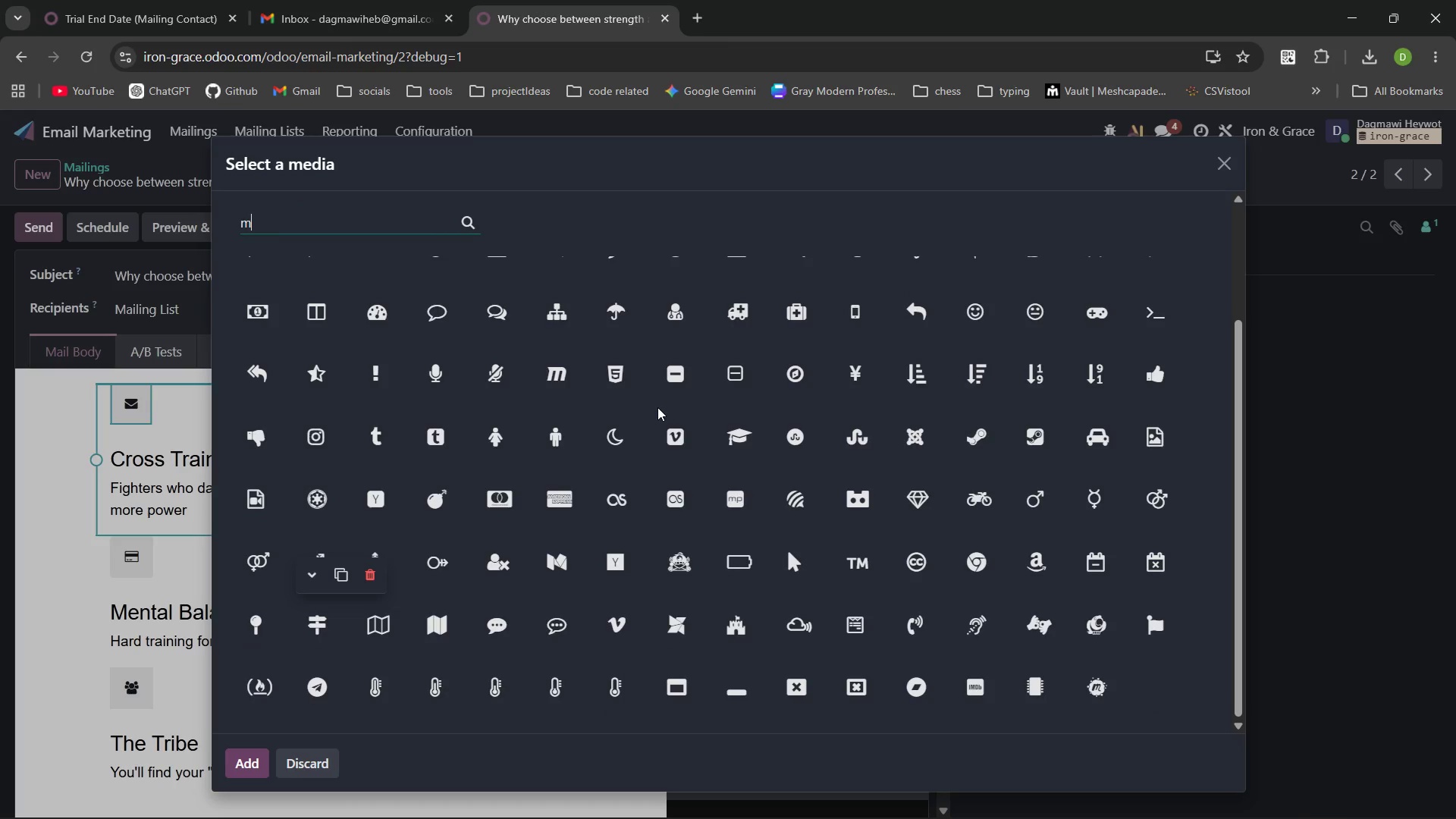 
wait(11.17)
 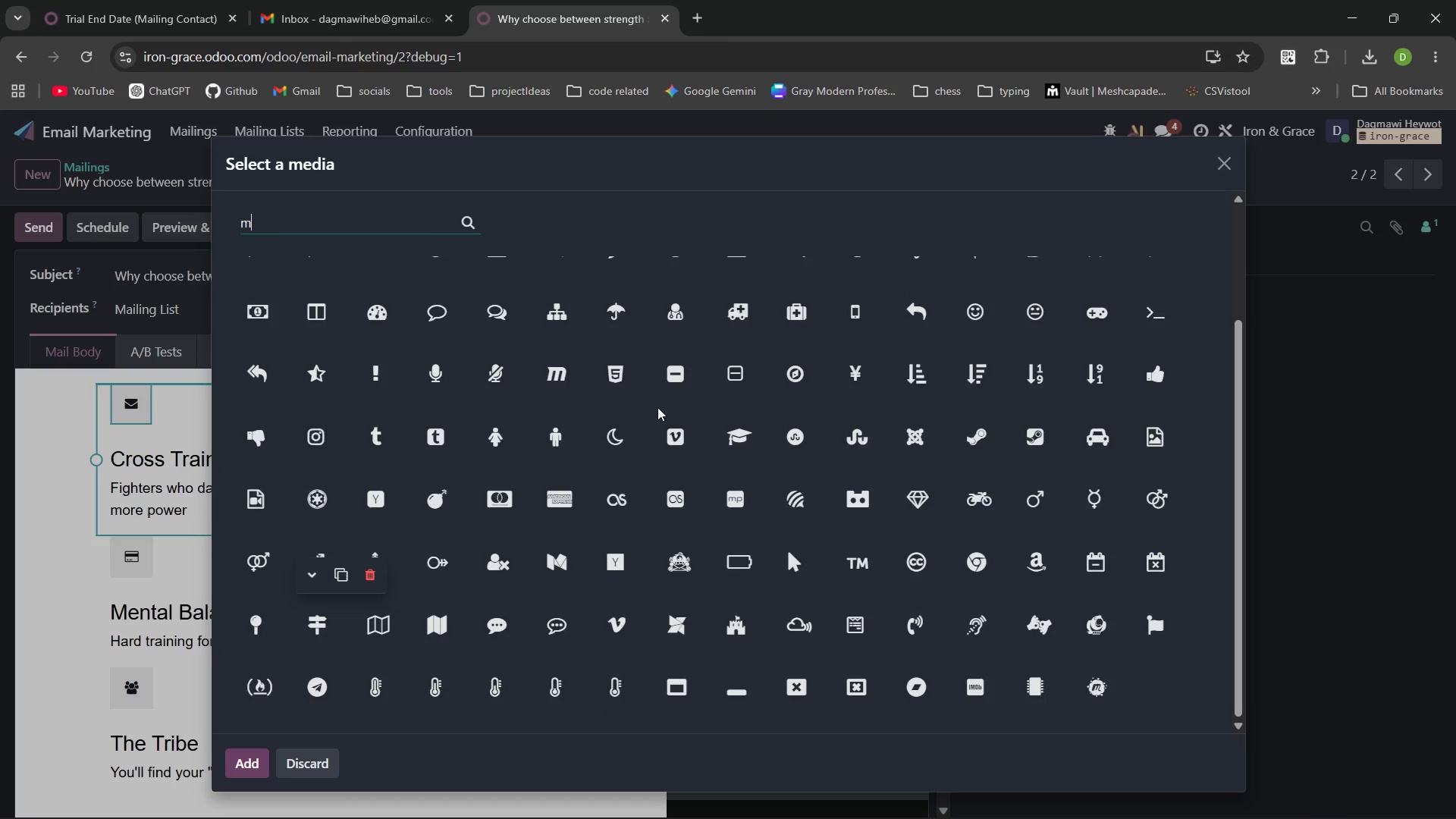 
left_click([1221, 153])
 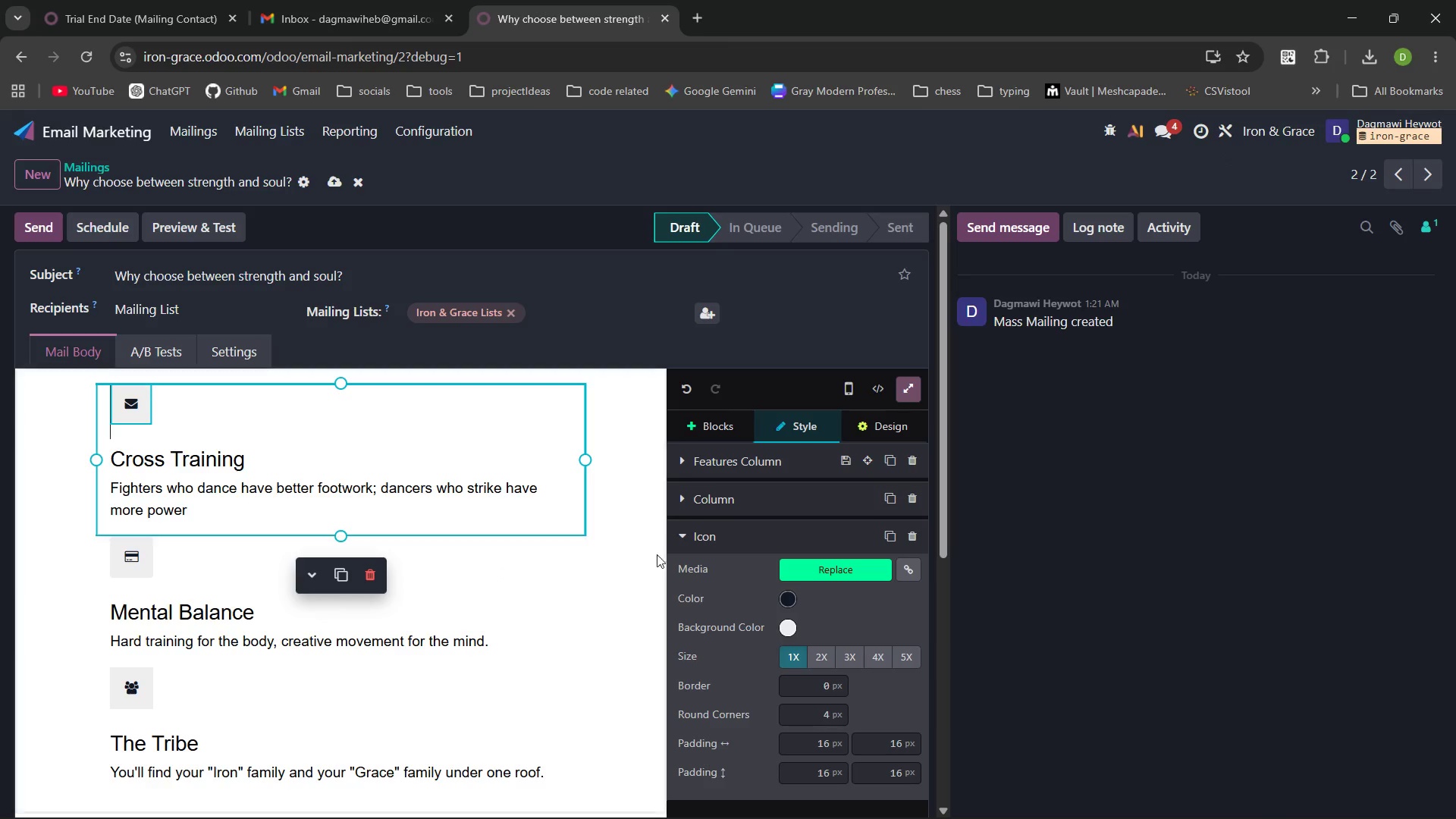 
left_click([634, 542])
 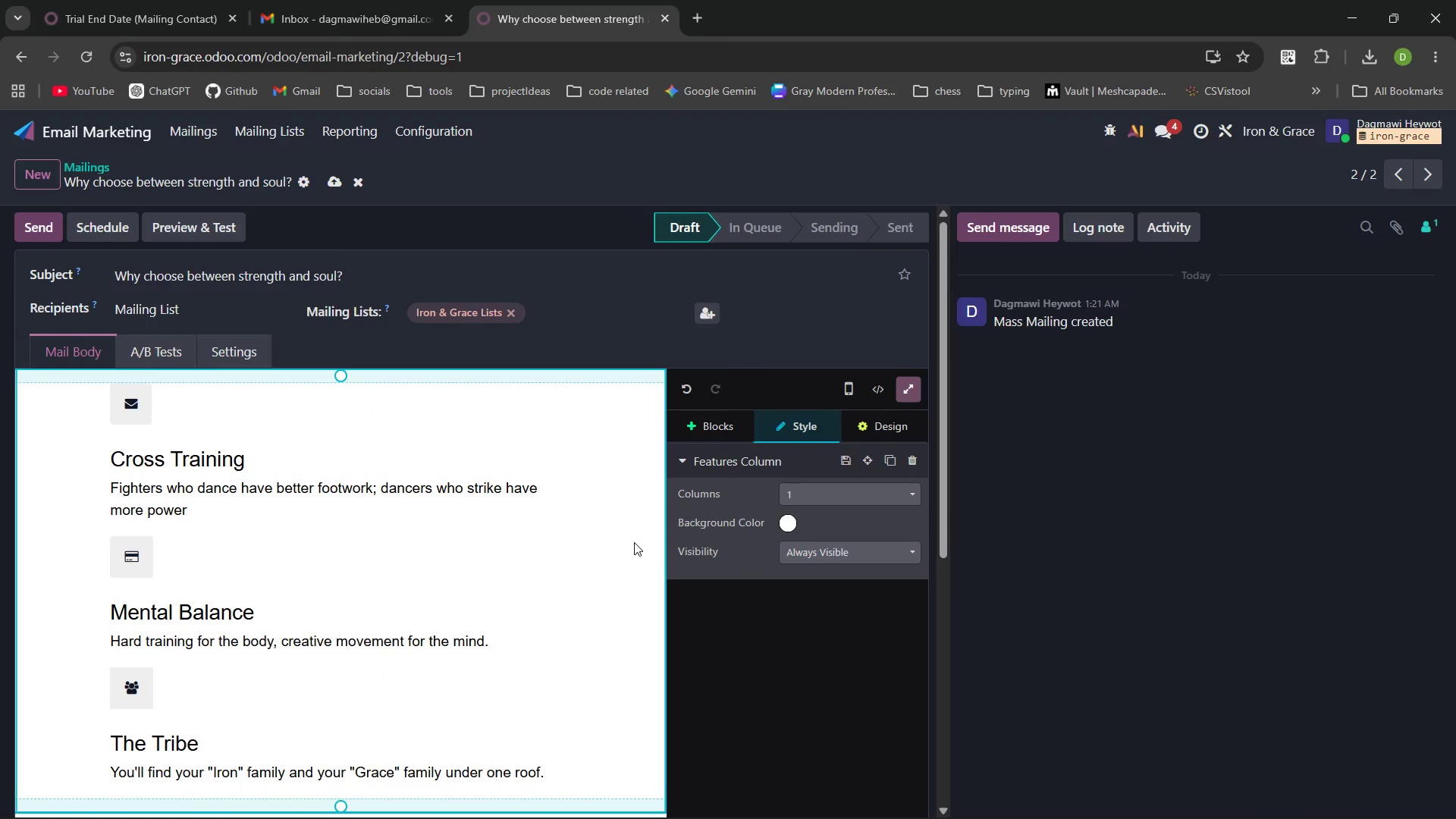 
wait(6.05)
 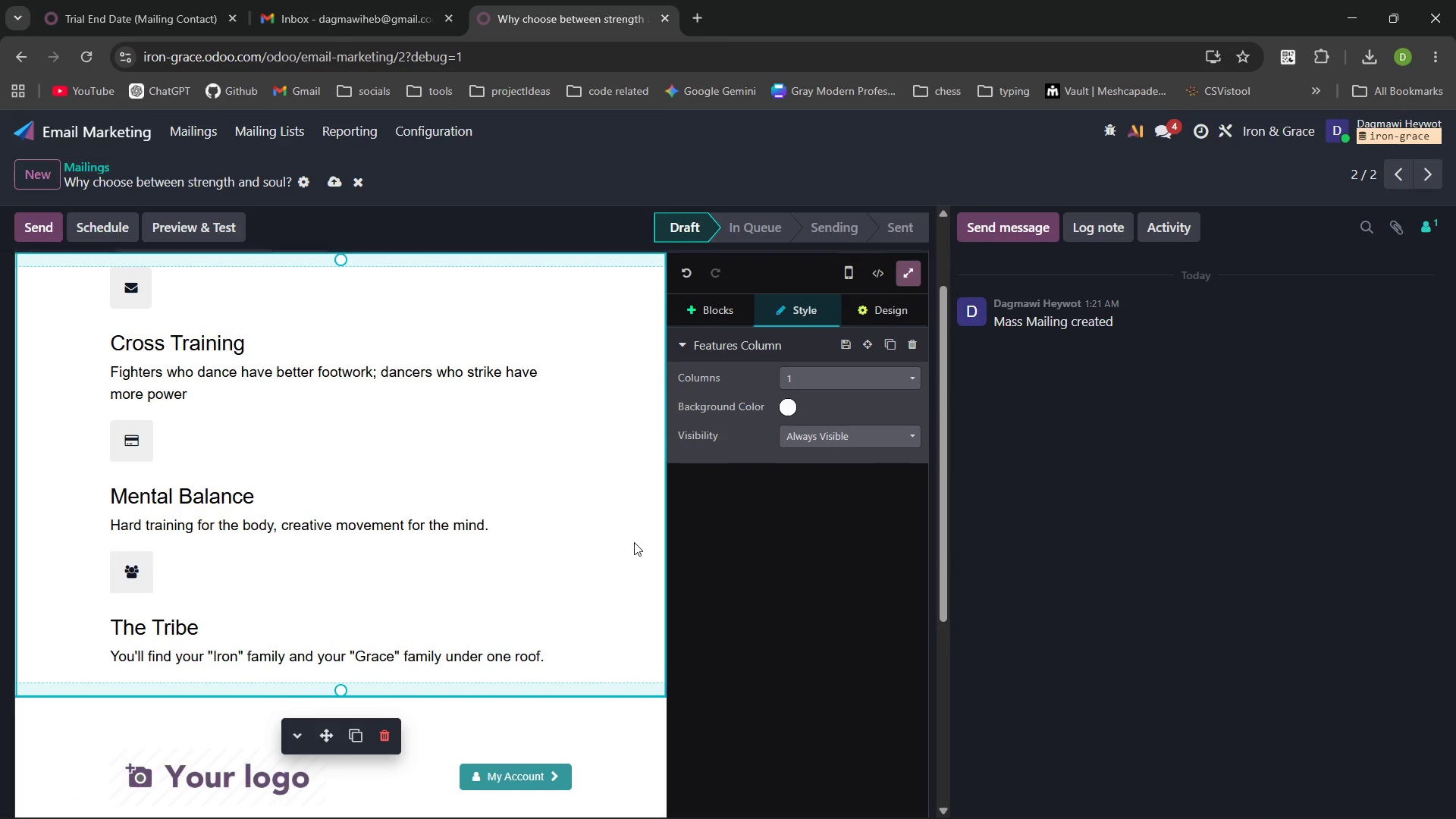 
left_click_drag(start_coordinate=[624, 398], to_coordinate=[304, 409])
 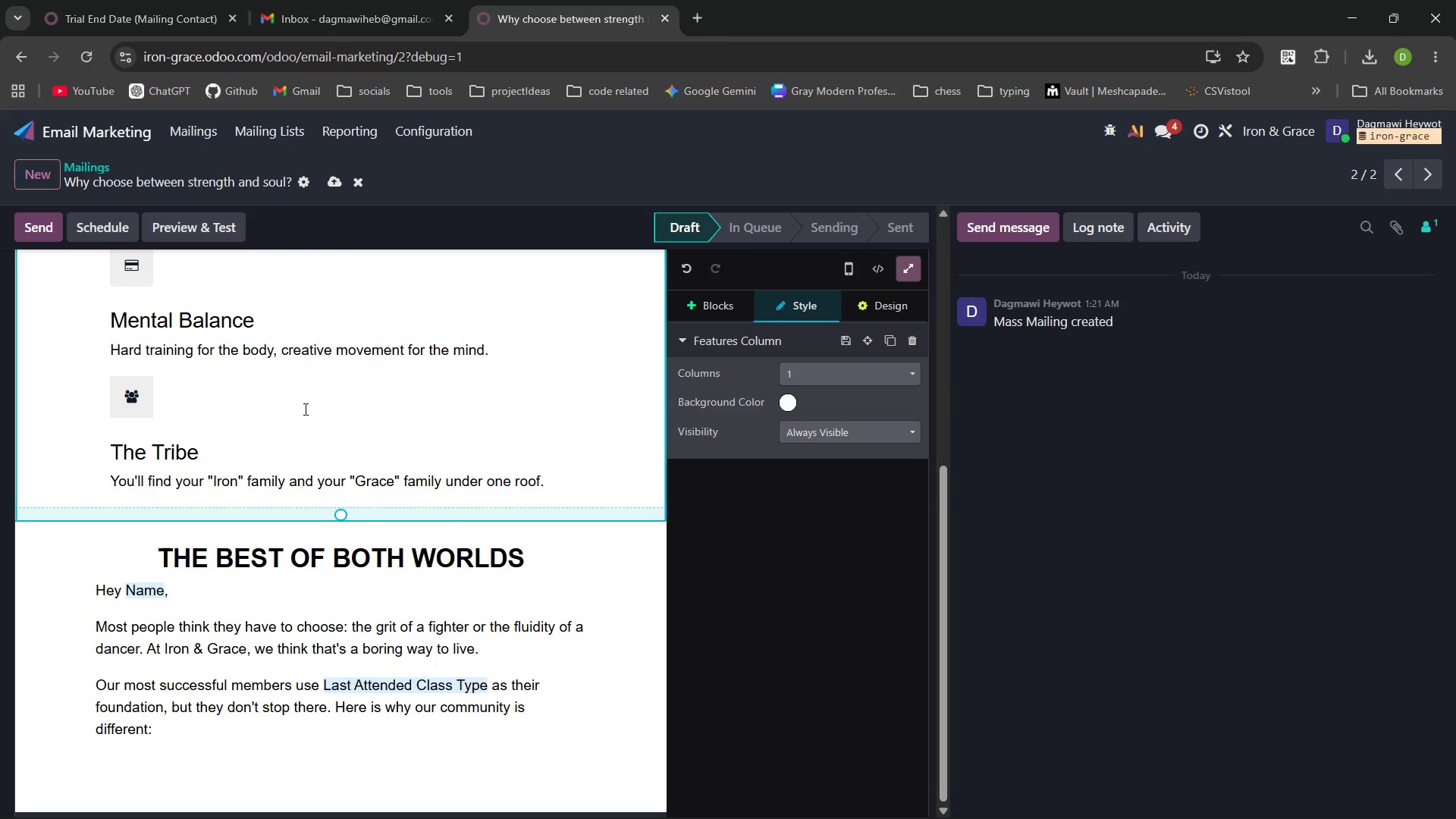 
left_click([304, 409])
 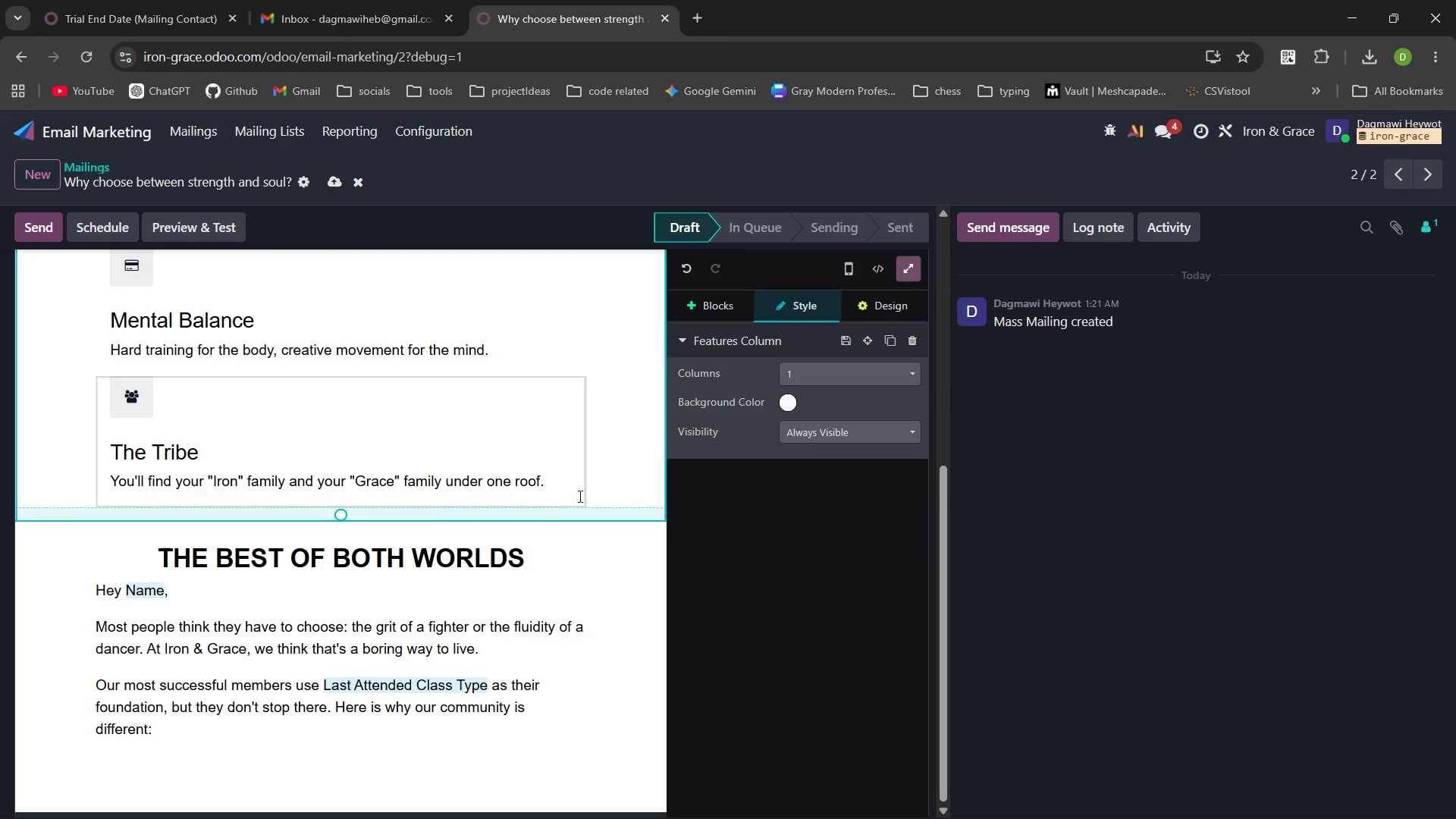 
left_click([619, 461])
 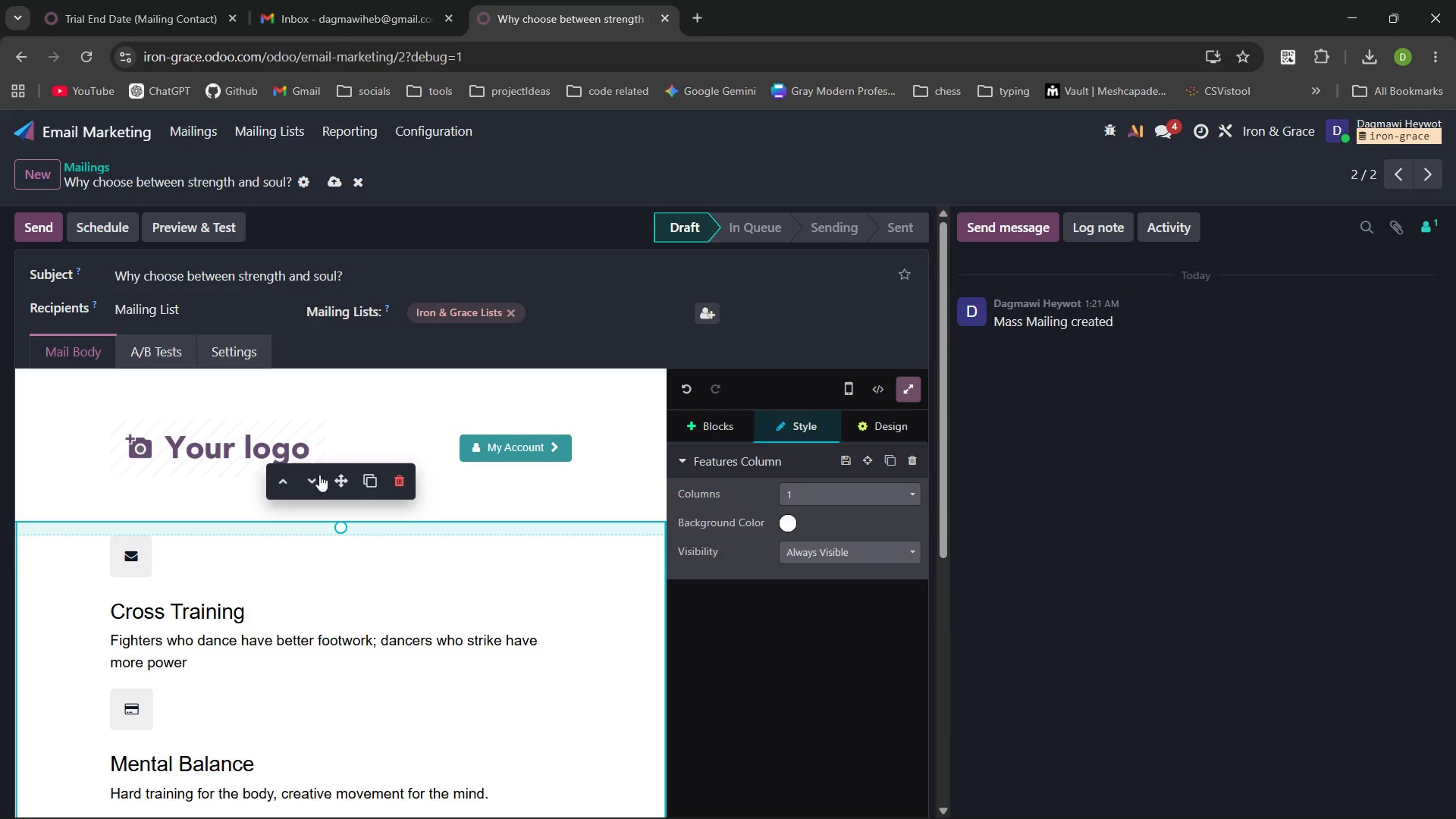 
left_click([318, 475])
 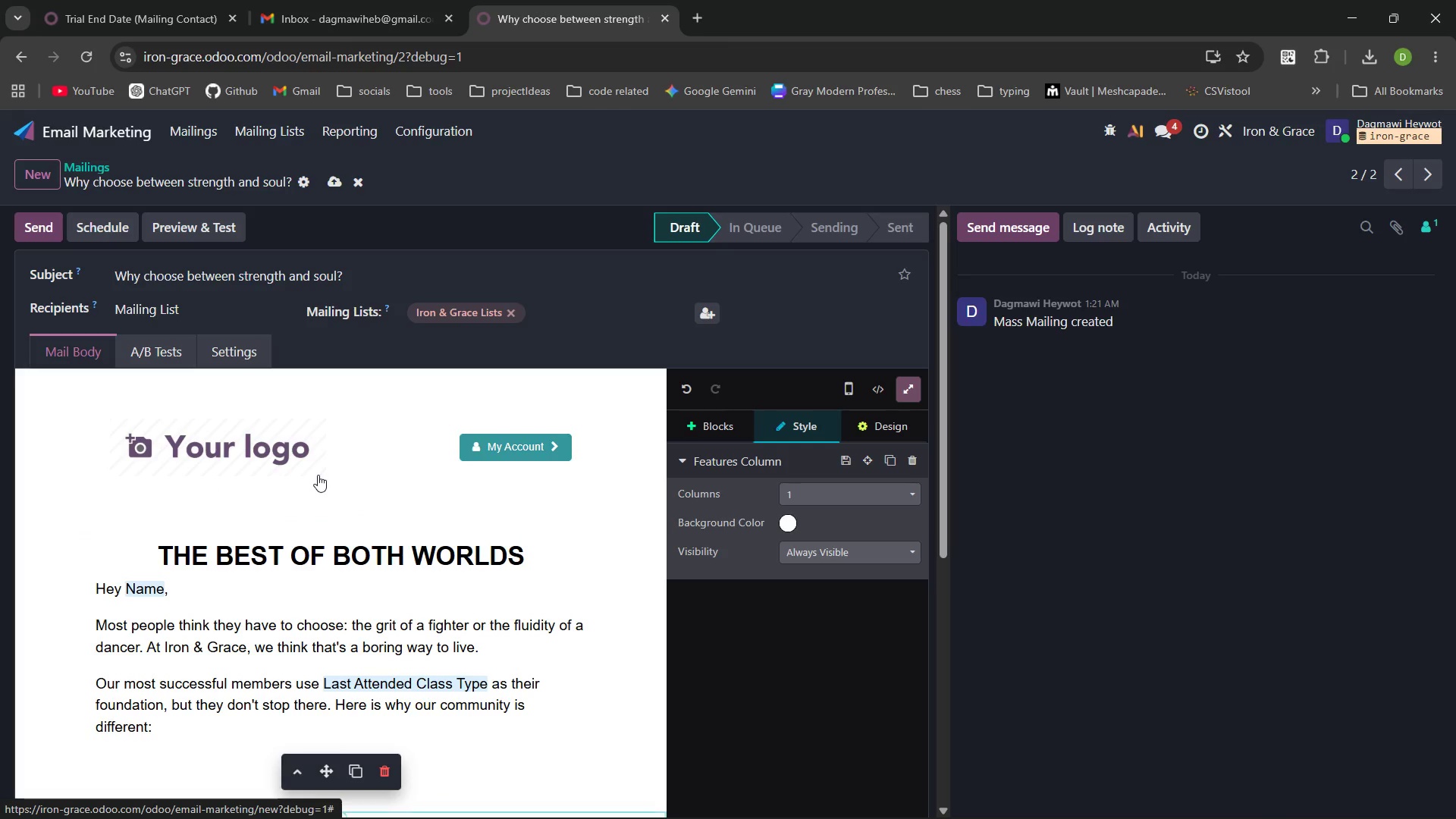 
mouse_move([368, 622])
 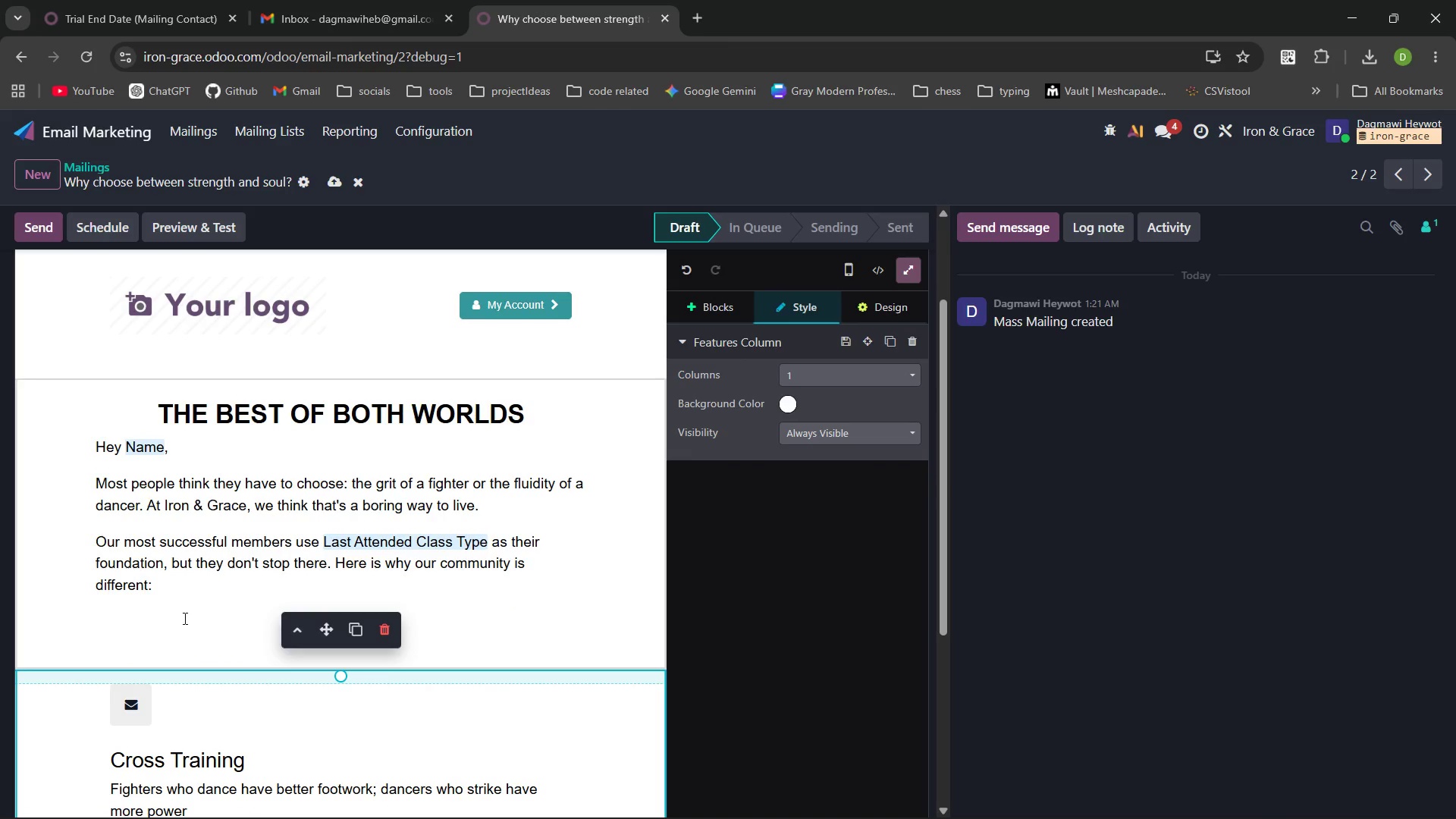 
left_click([183, 619])
 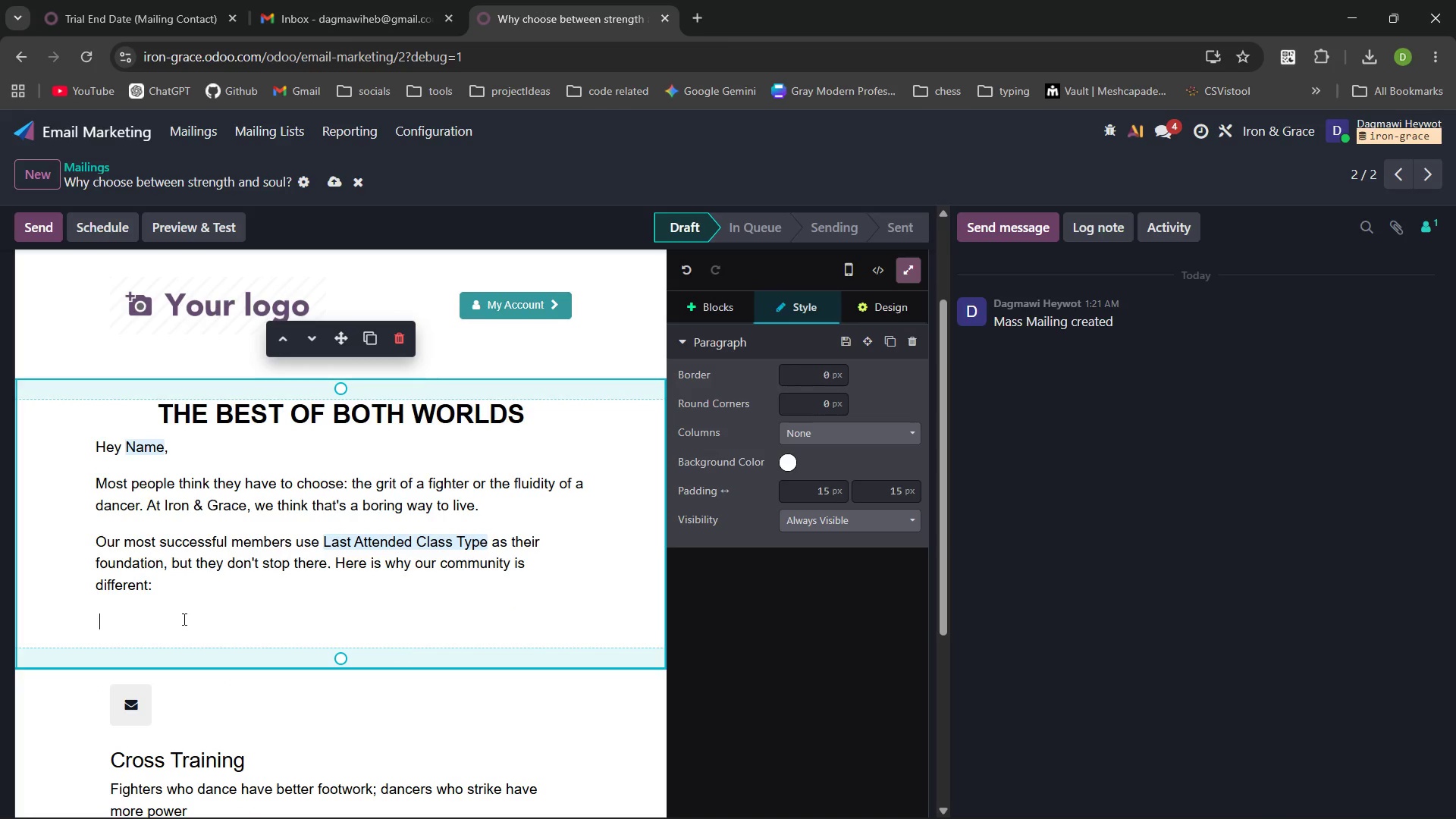 
key(Backspace)
 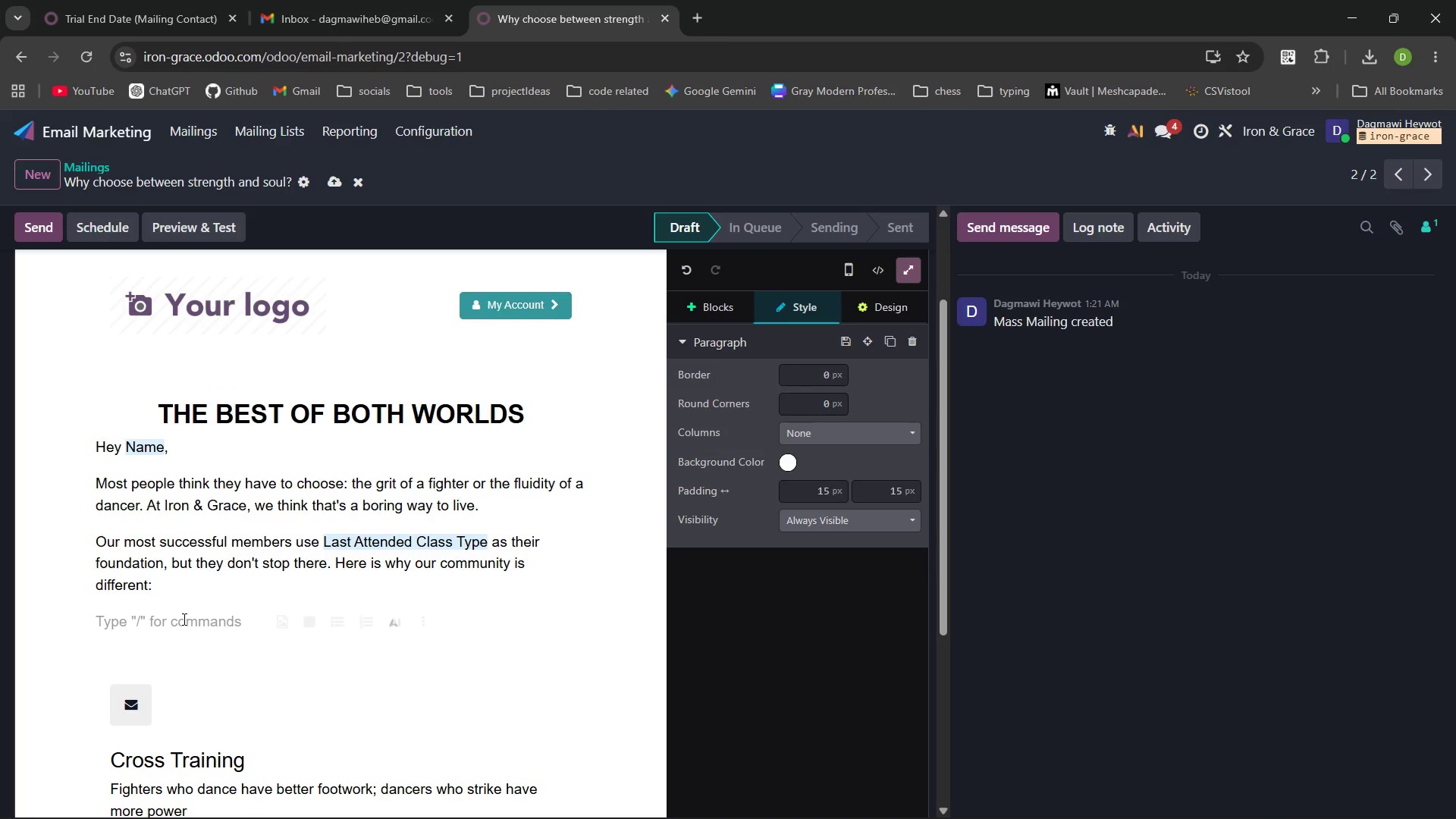 
key(Backspace)
 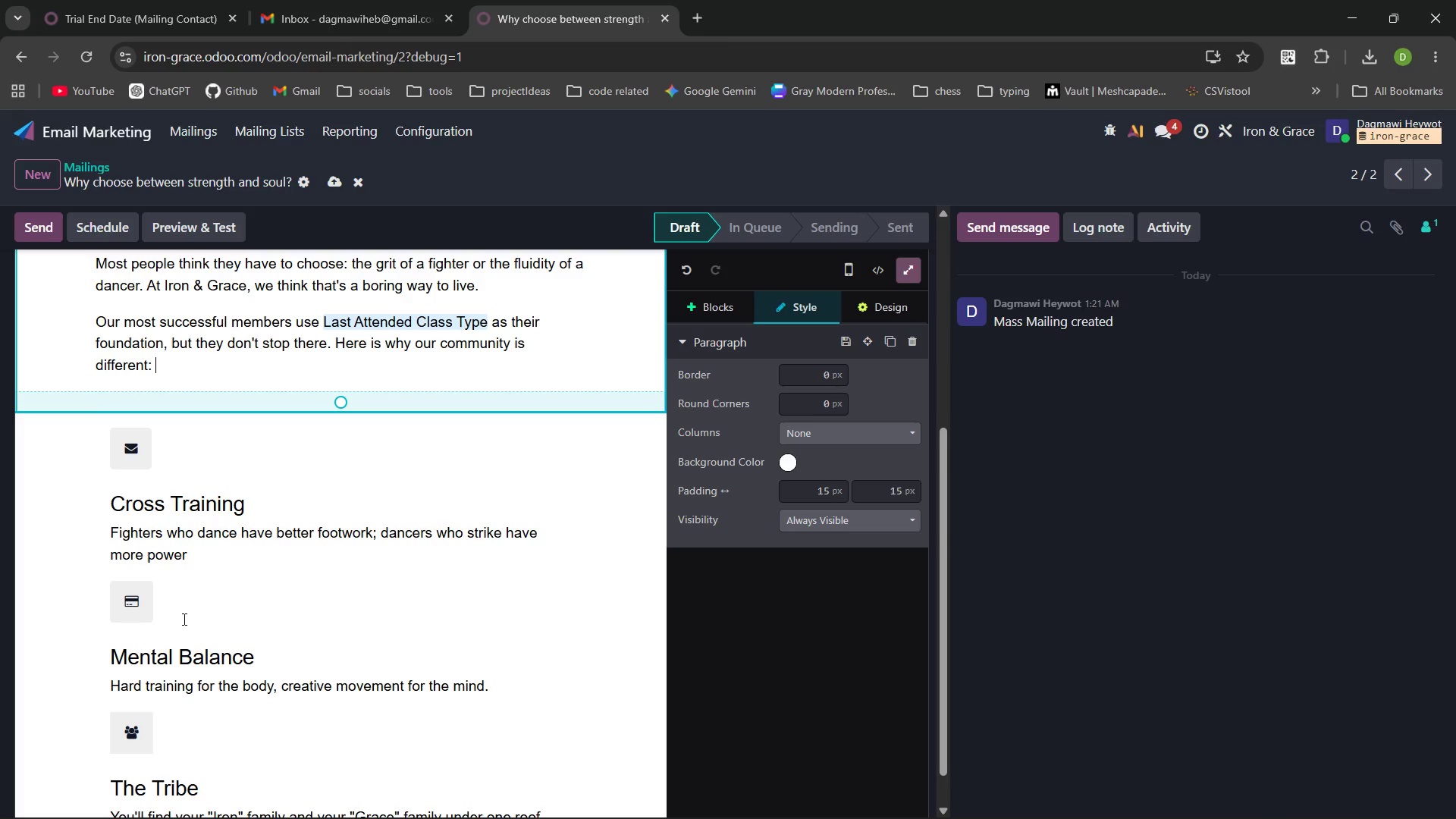 
wait(46.58)
 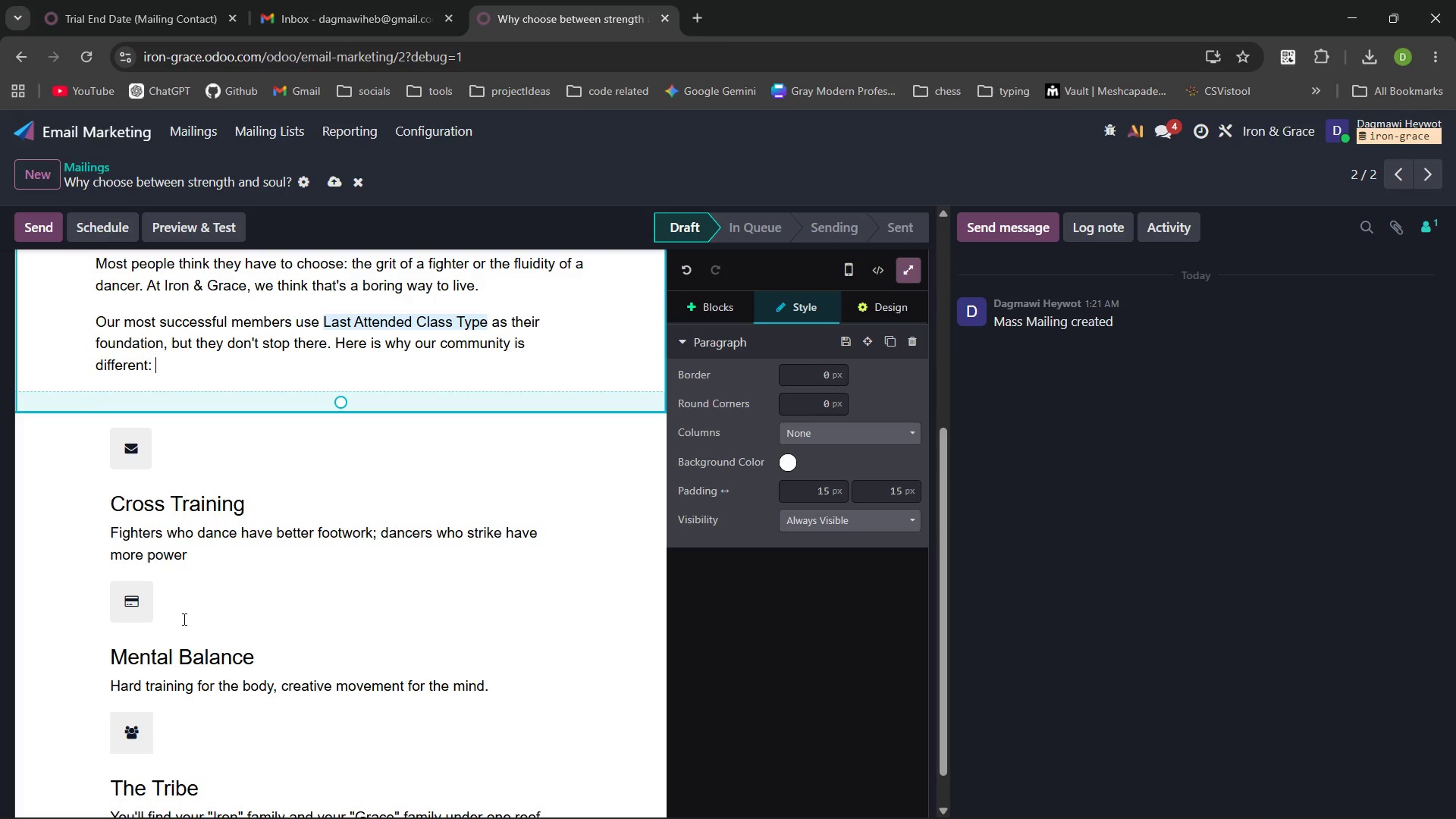 
left_click([717, 303])
 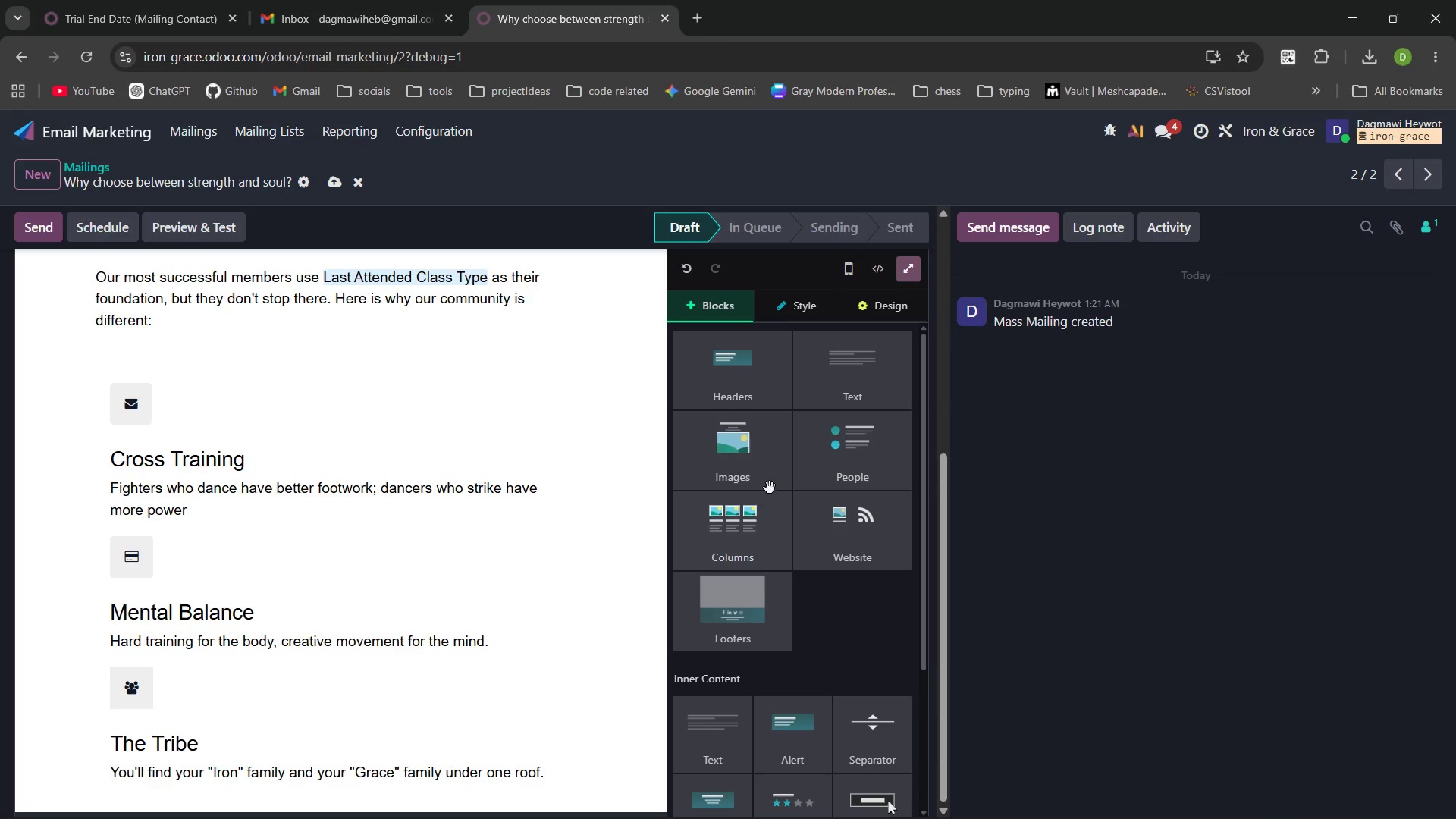 
left_click([890, 366])
 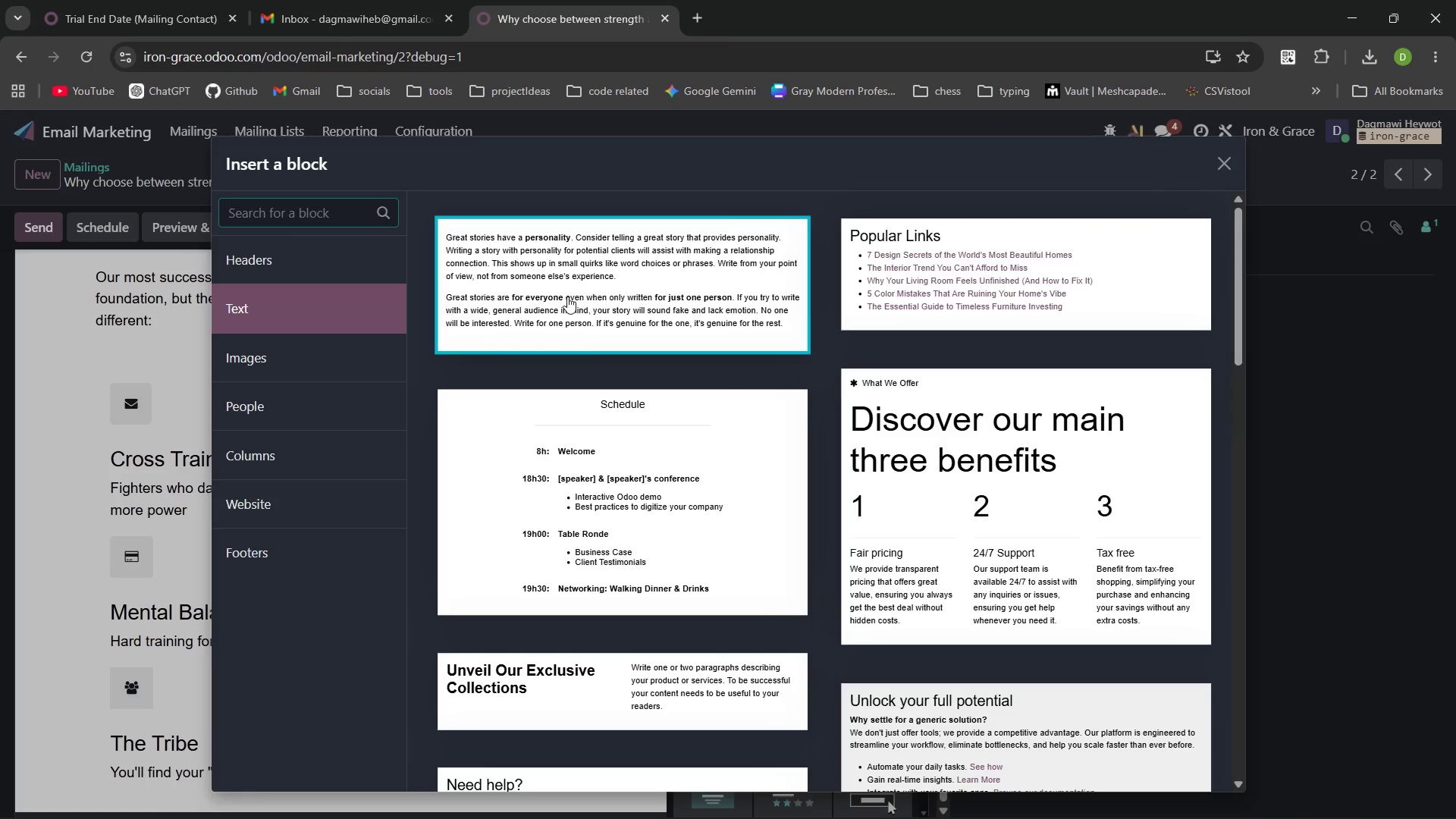 
left_click([567, 293])
 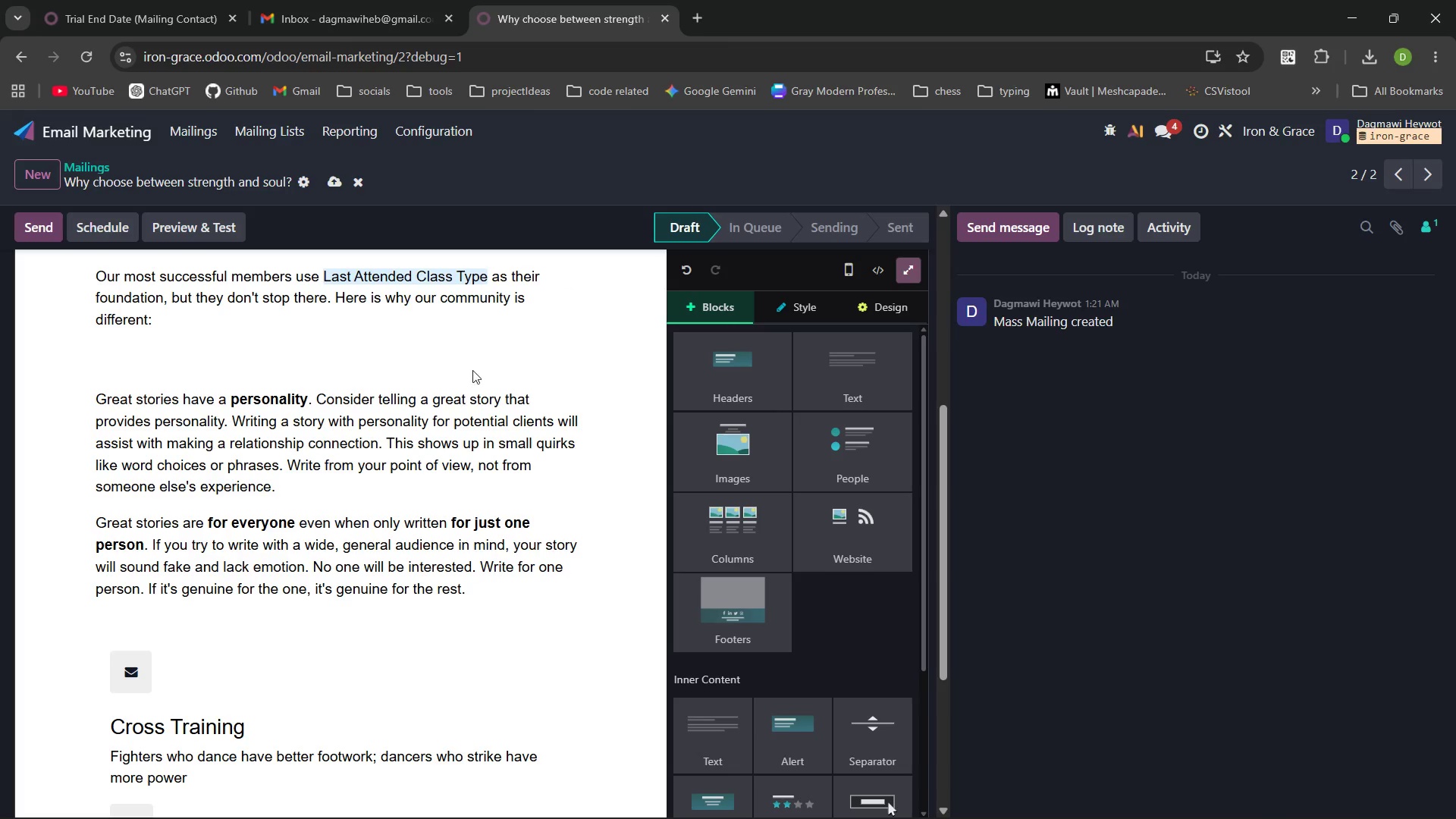 
mouse_move([284, 472])
 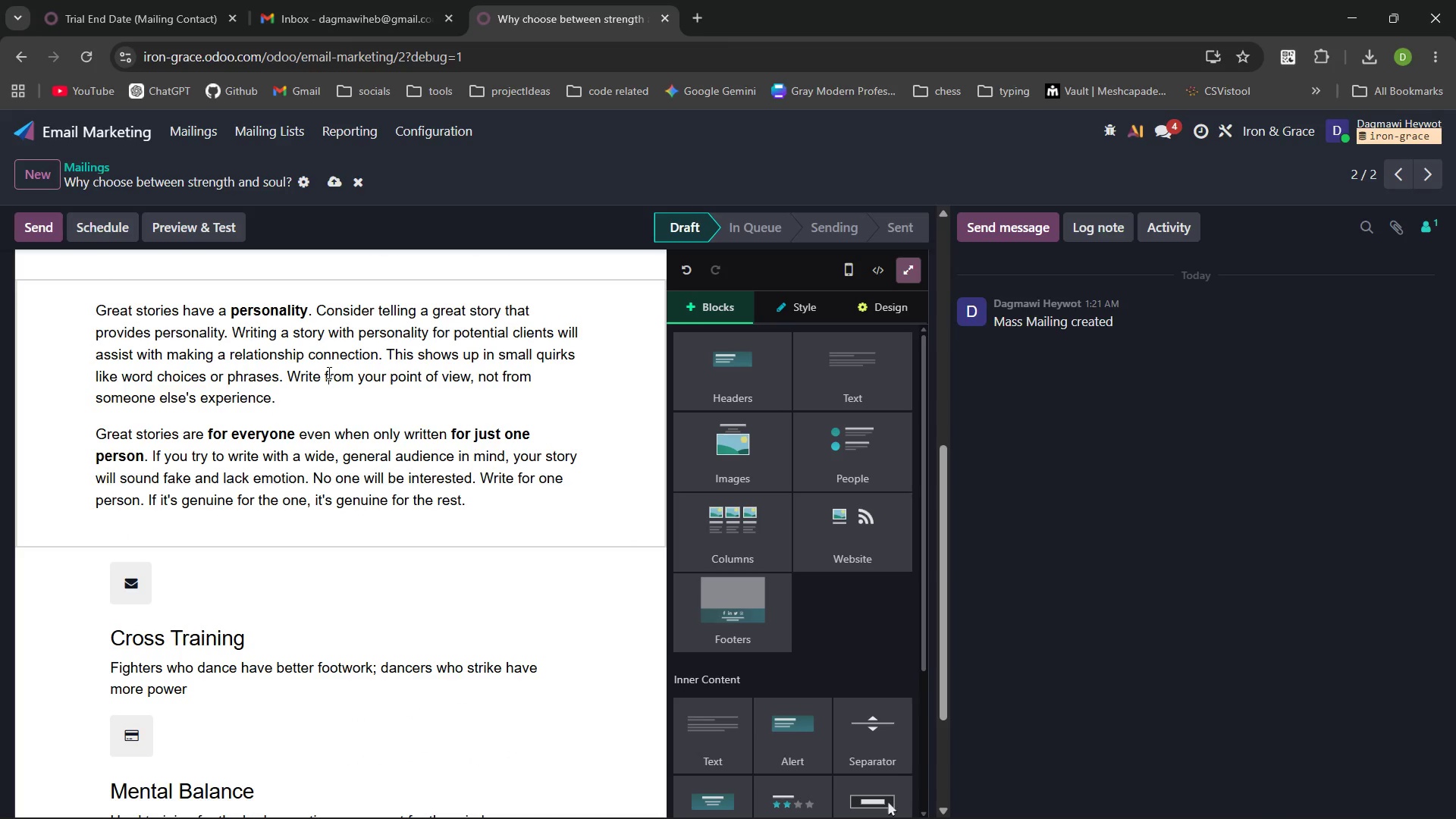 
left_click([328, 372])
 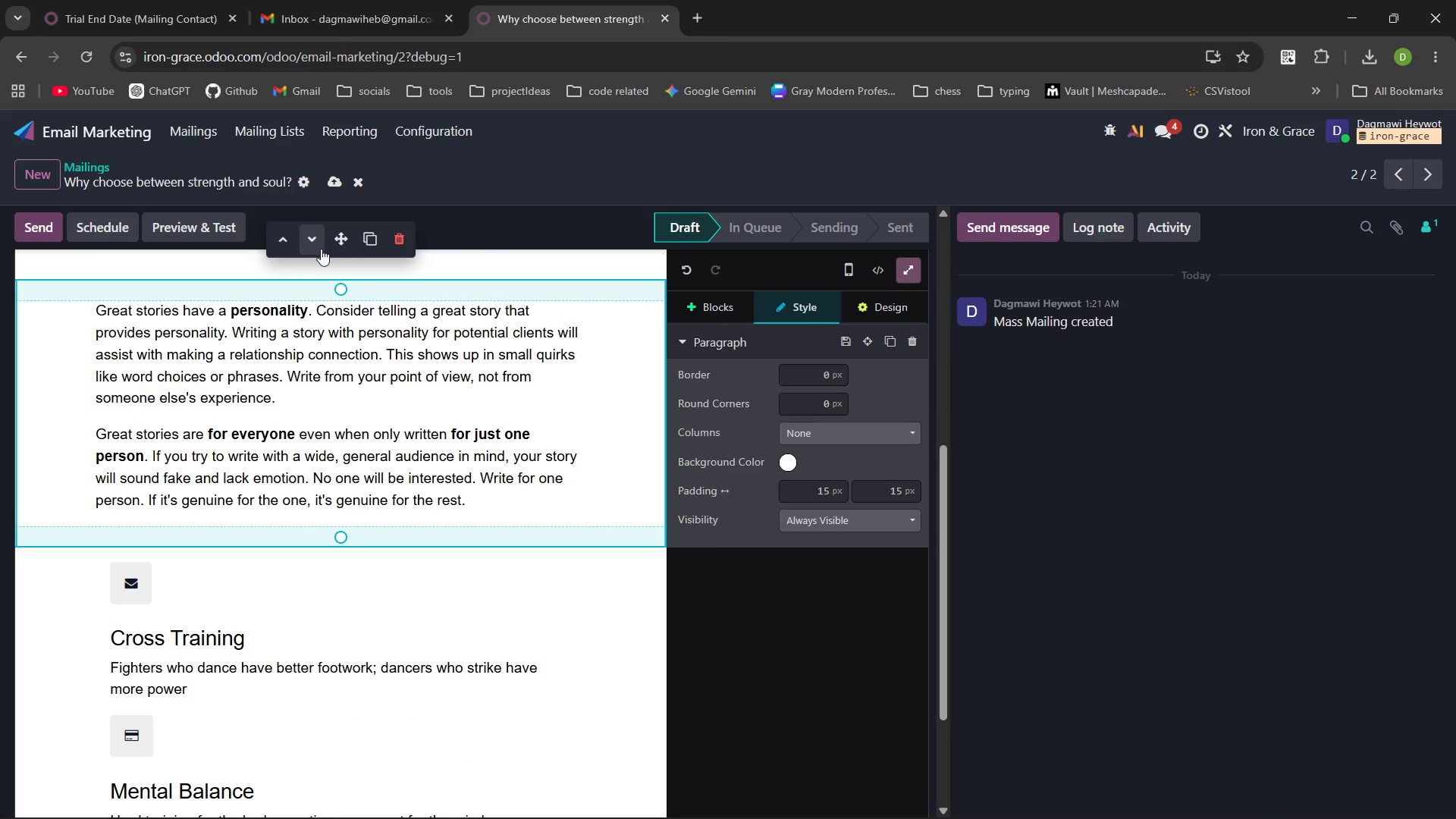 
left_click([317, 246])
 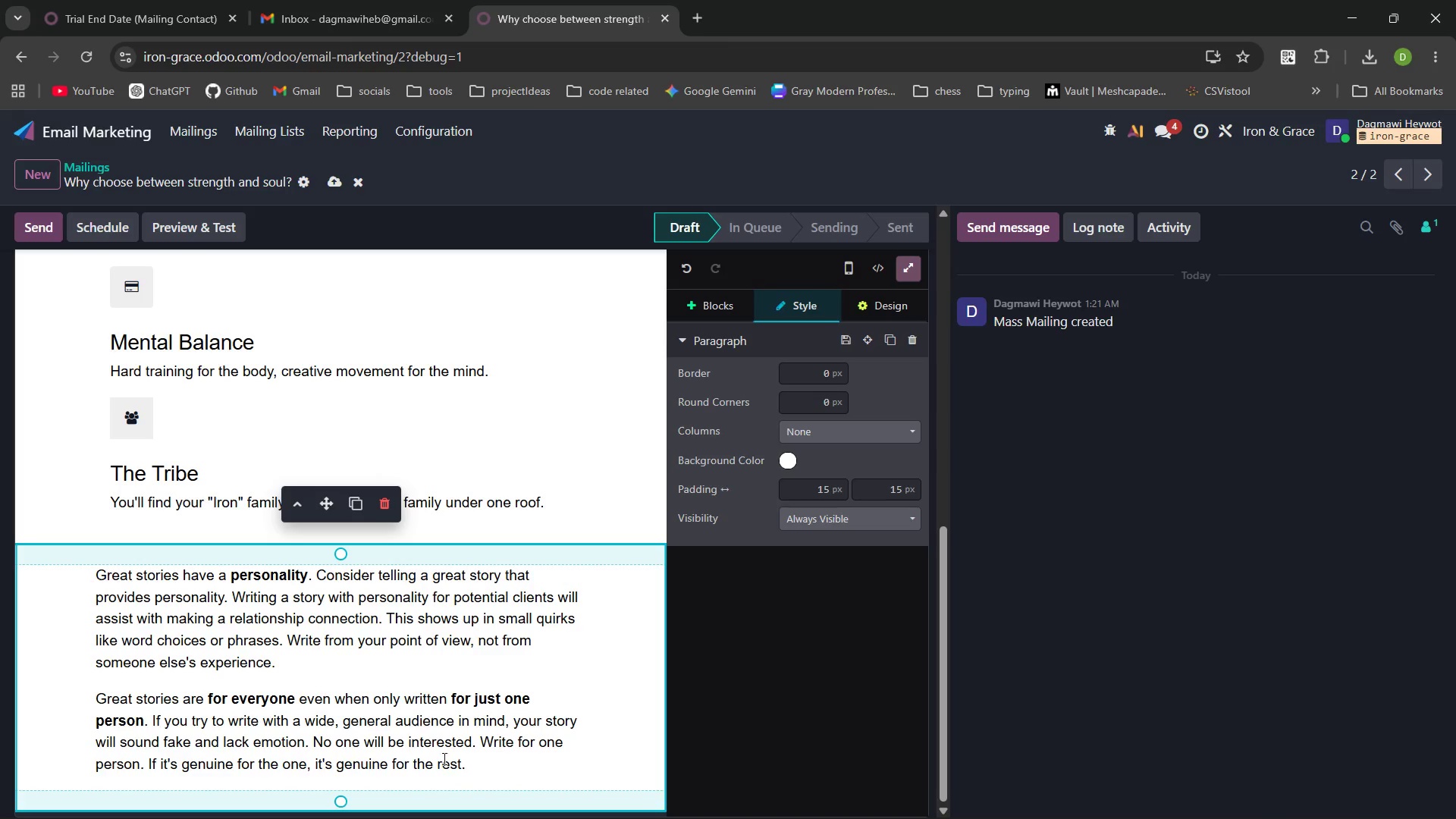 
left_click_drag(start_coordinate=[469, 770], to_coordinate=[104, 583])
 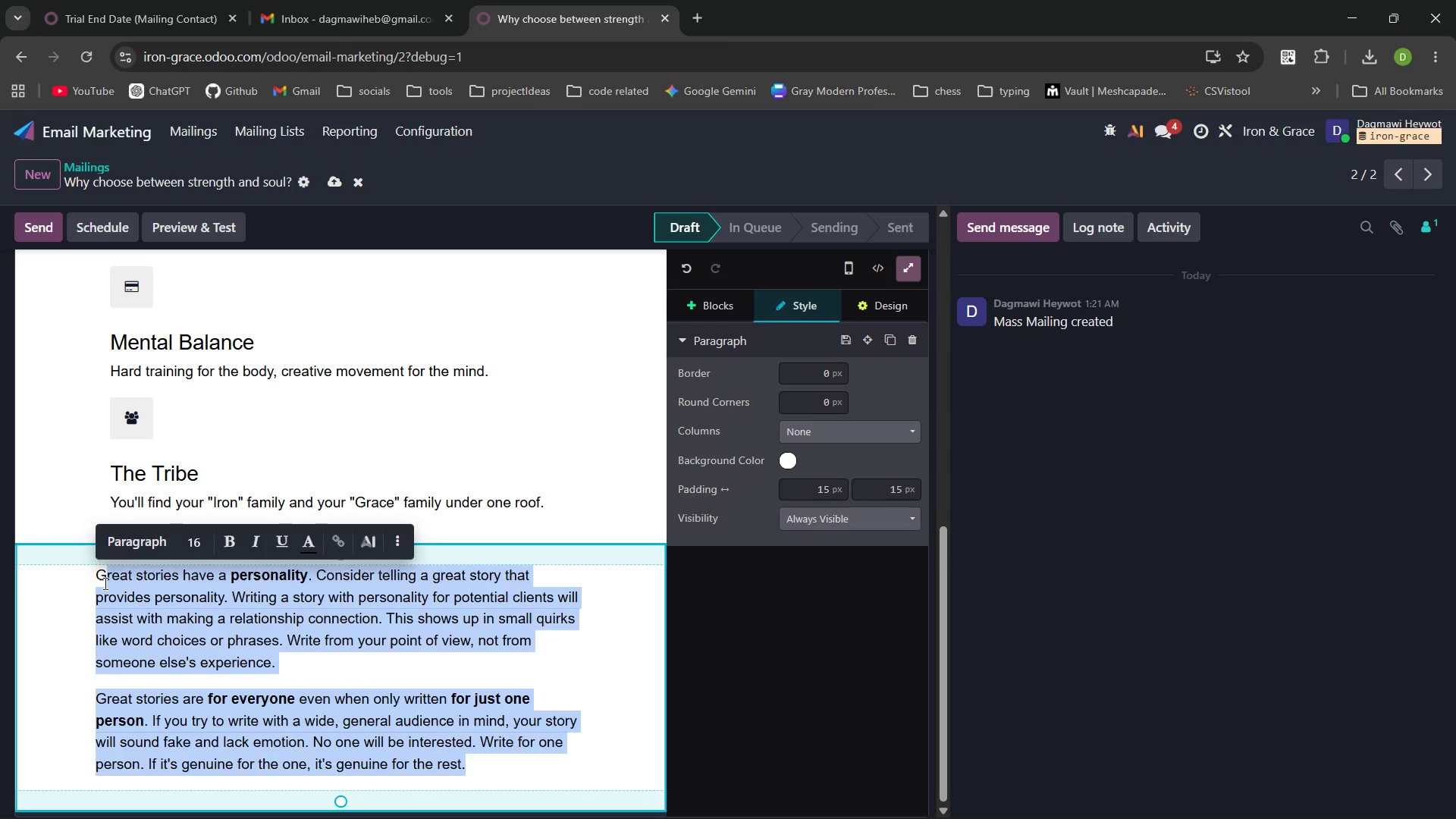 
key(Backspace)
 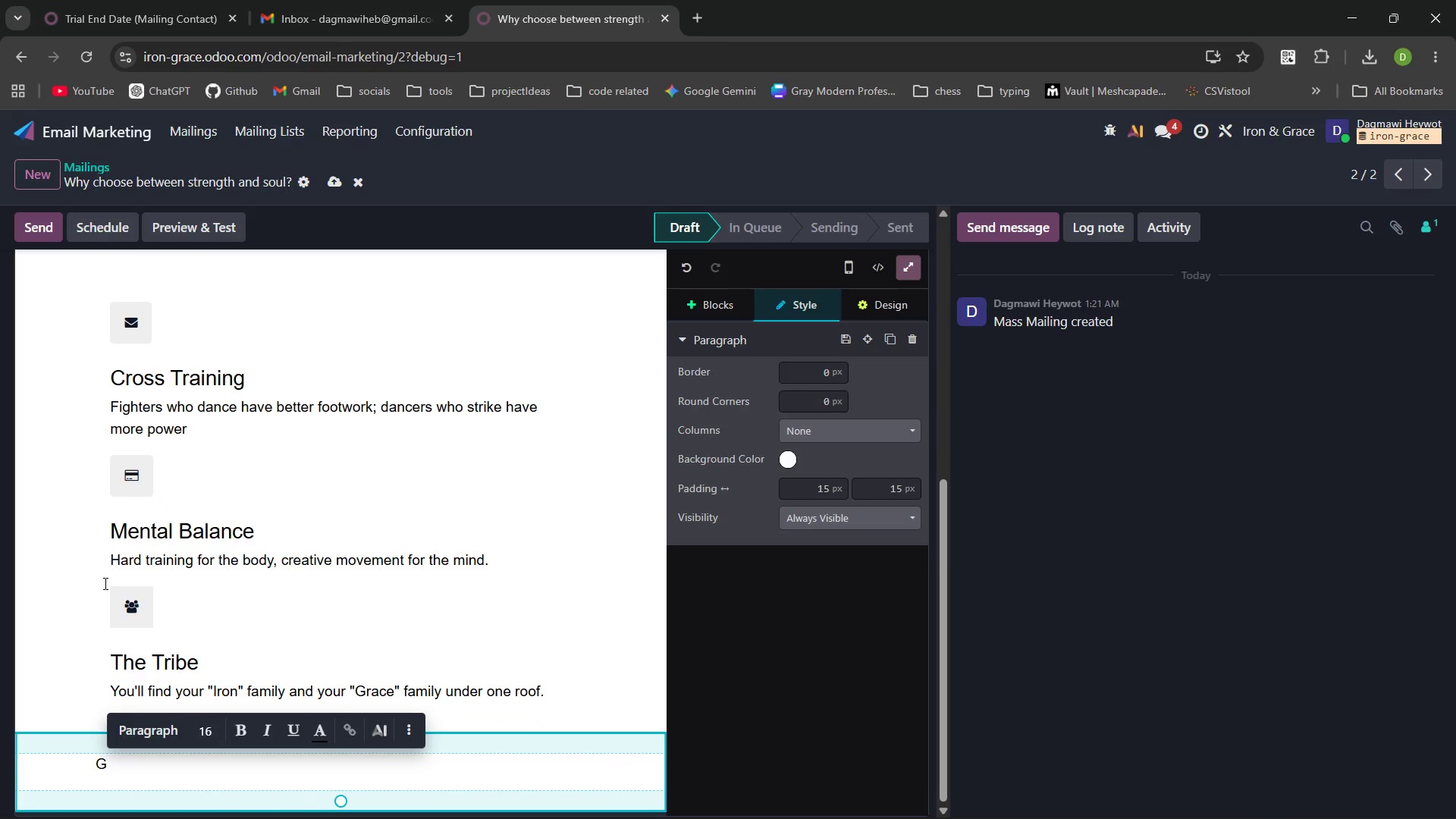 
key(Backspace)
 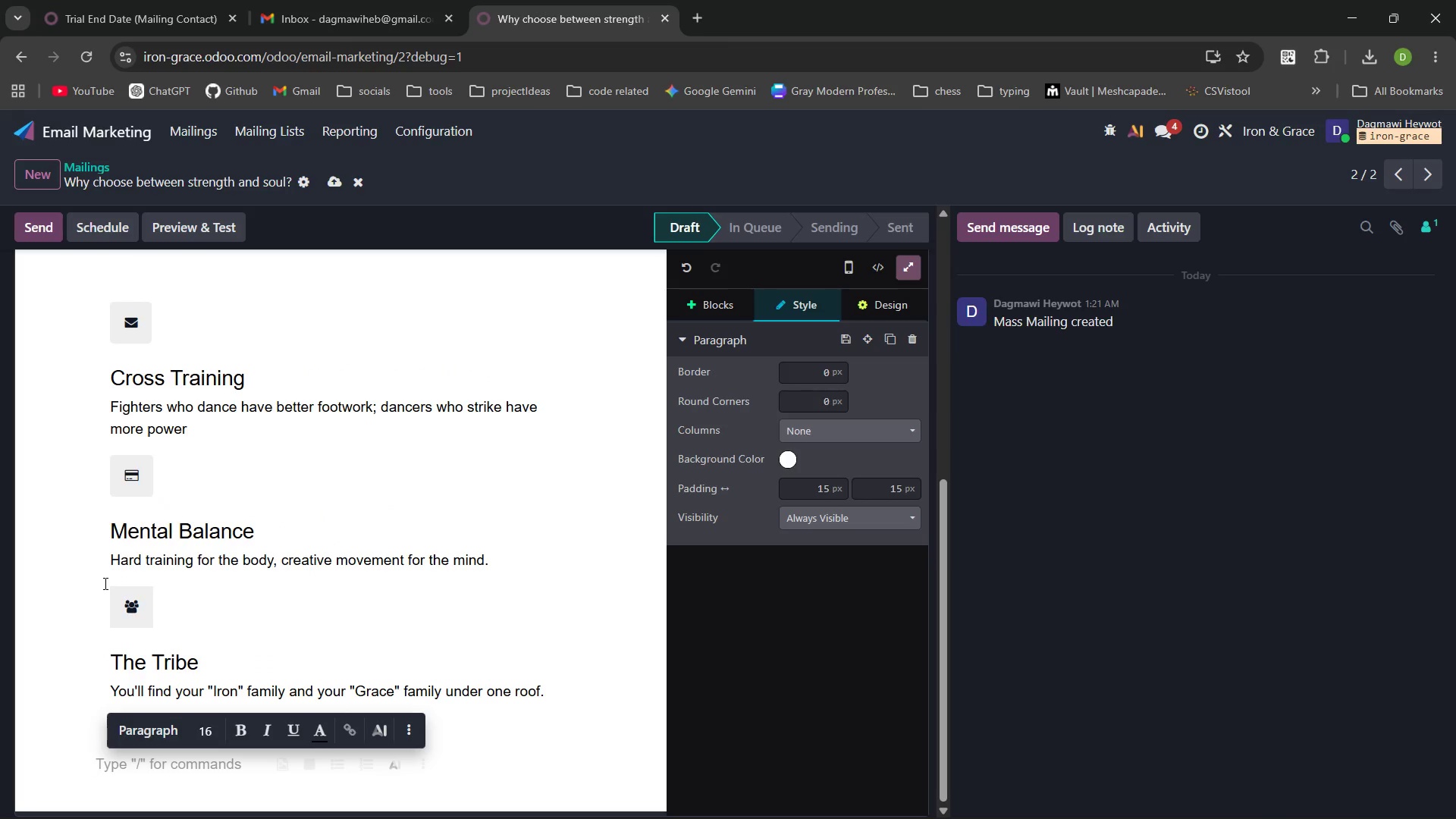 
type(We aren't just a gym; we )
key(Backspace)
type('re a laboratory fo )
 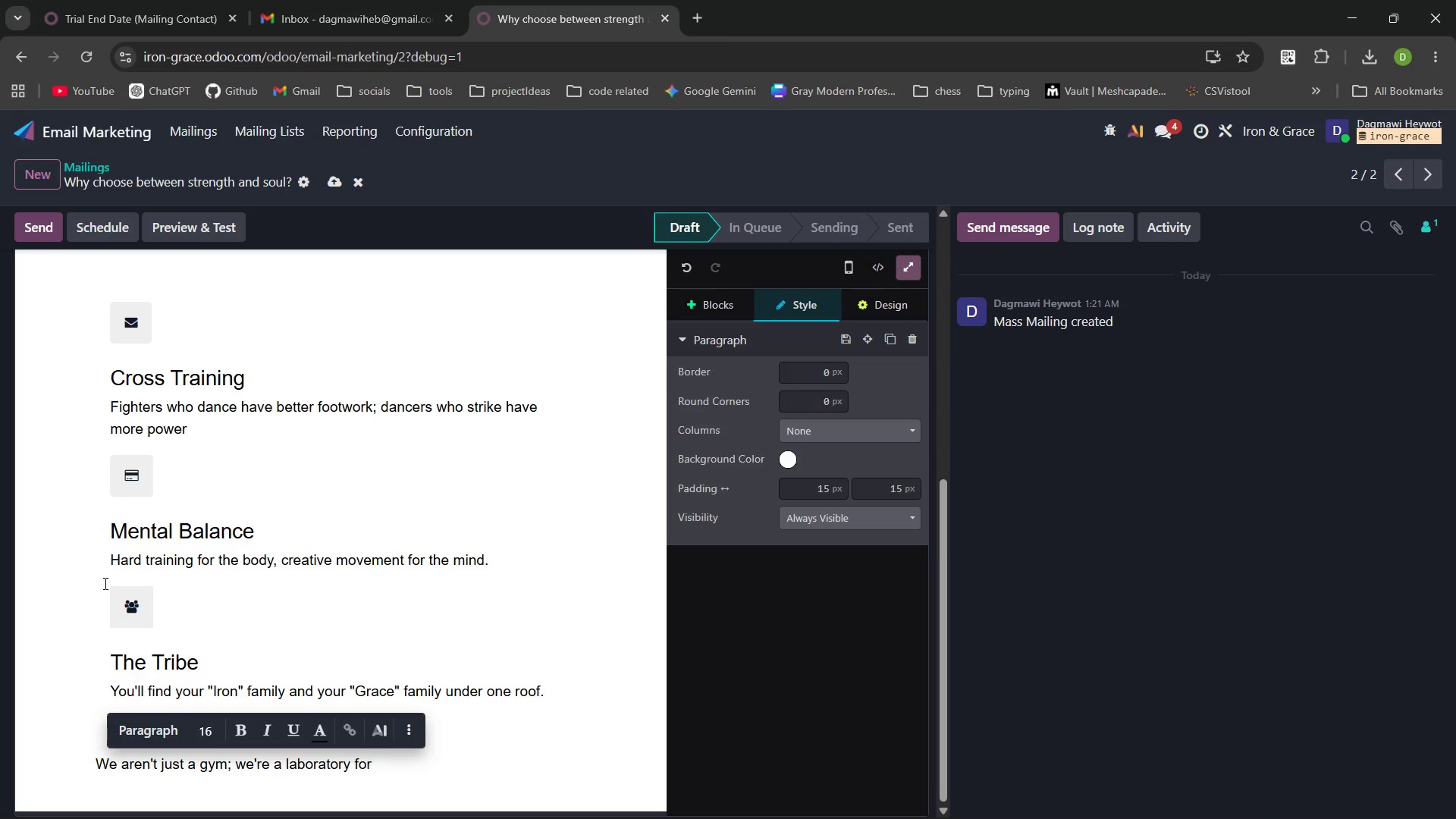 
wait(6.09)
 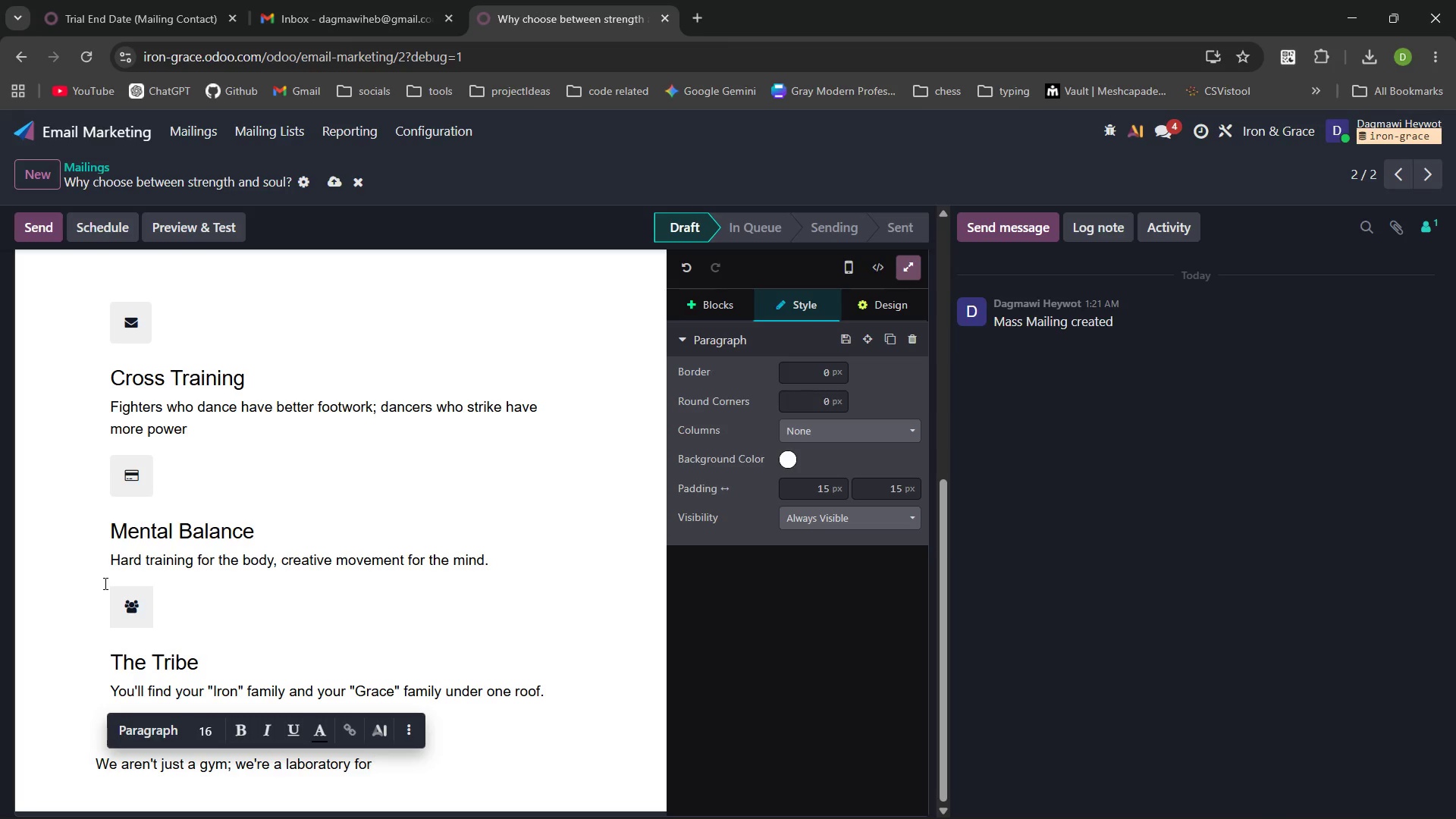 
left_click([133, 315])
 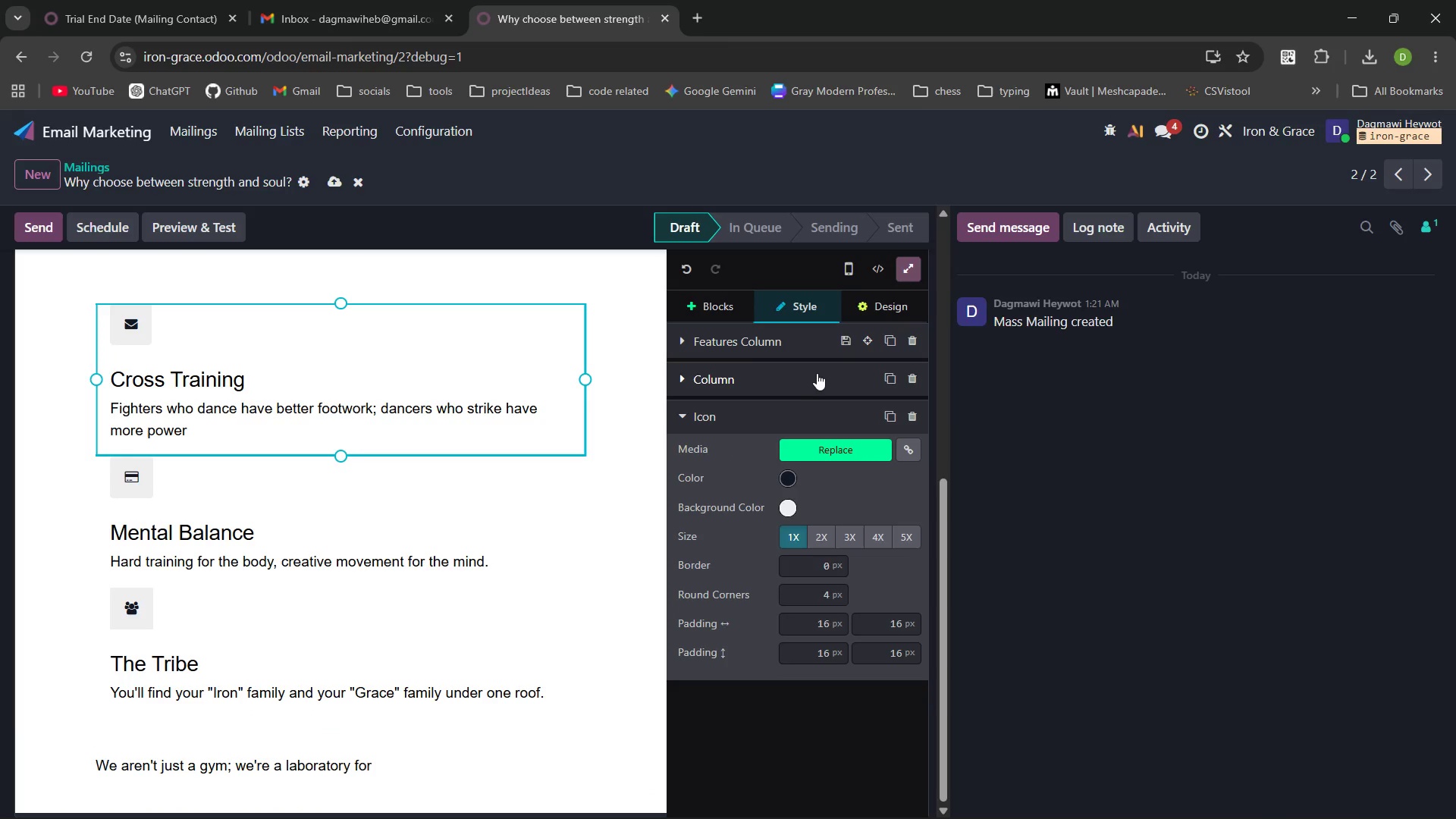 
wait(8.94)
 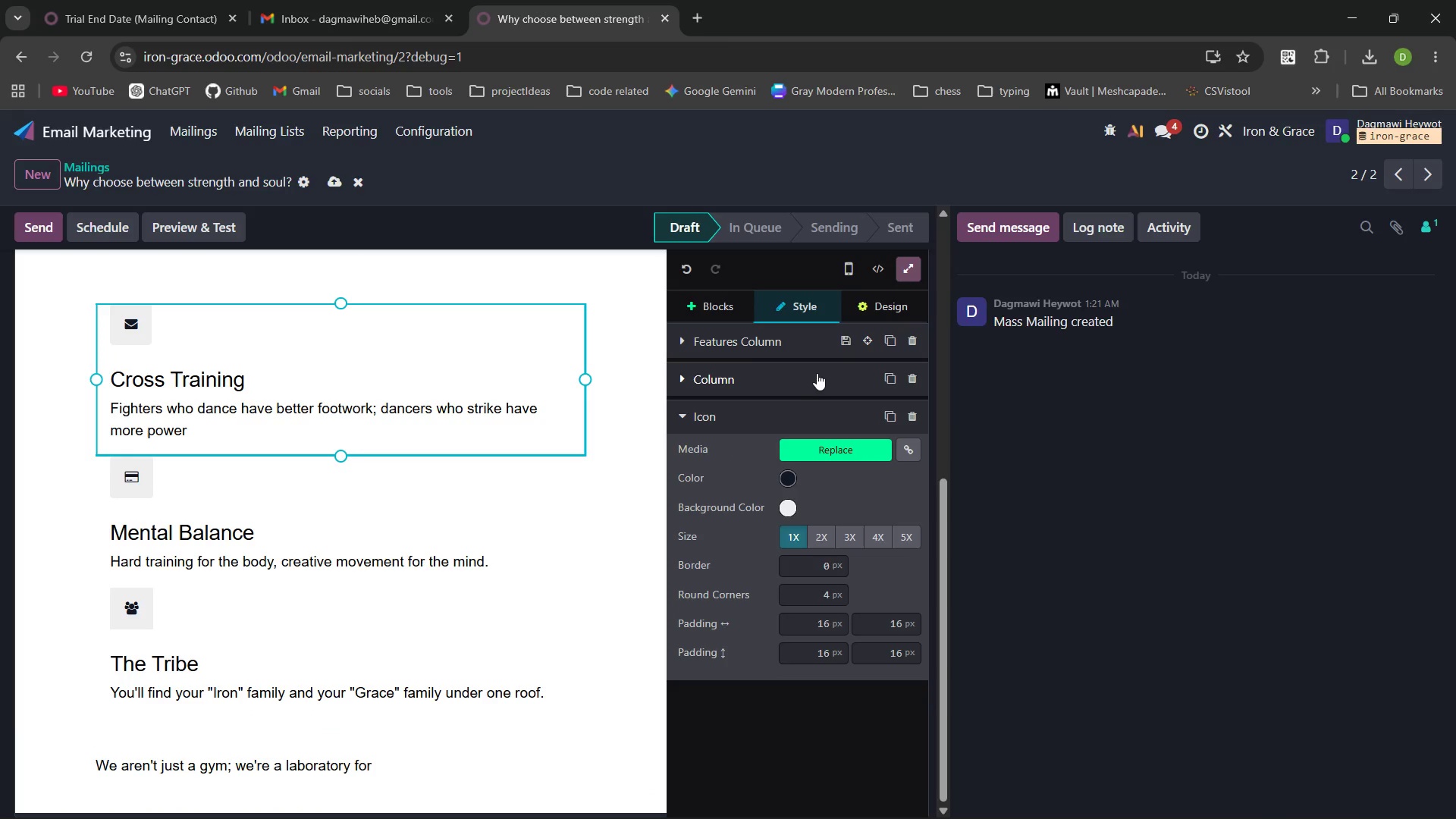 
left_click_drag(start_coordinate=[221, 430], to_coordinate=[112, 371])
 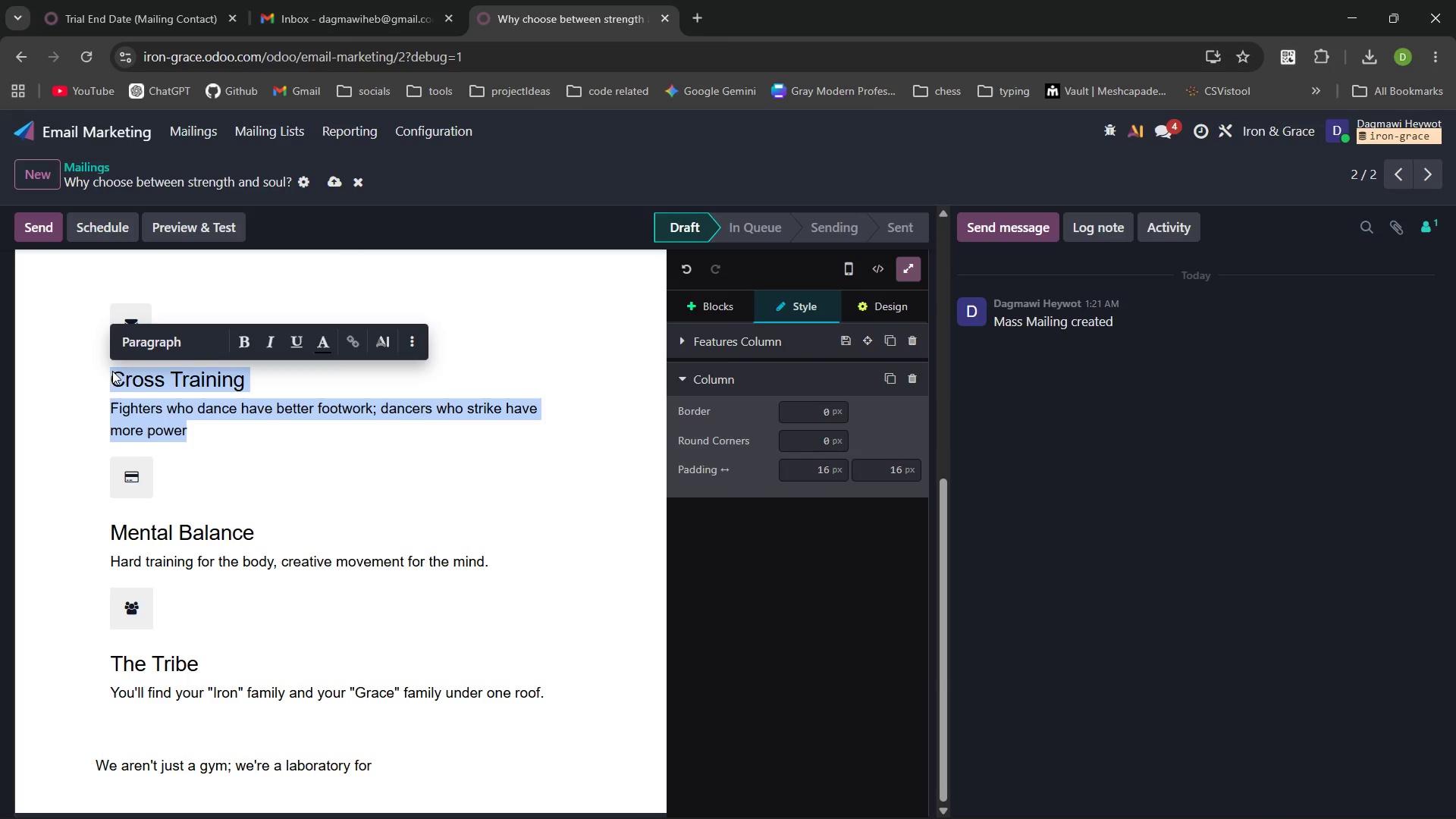 
key(Control+C)
 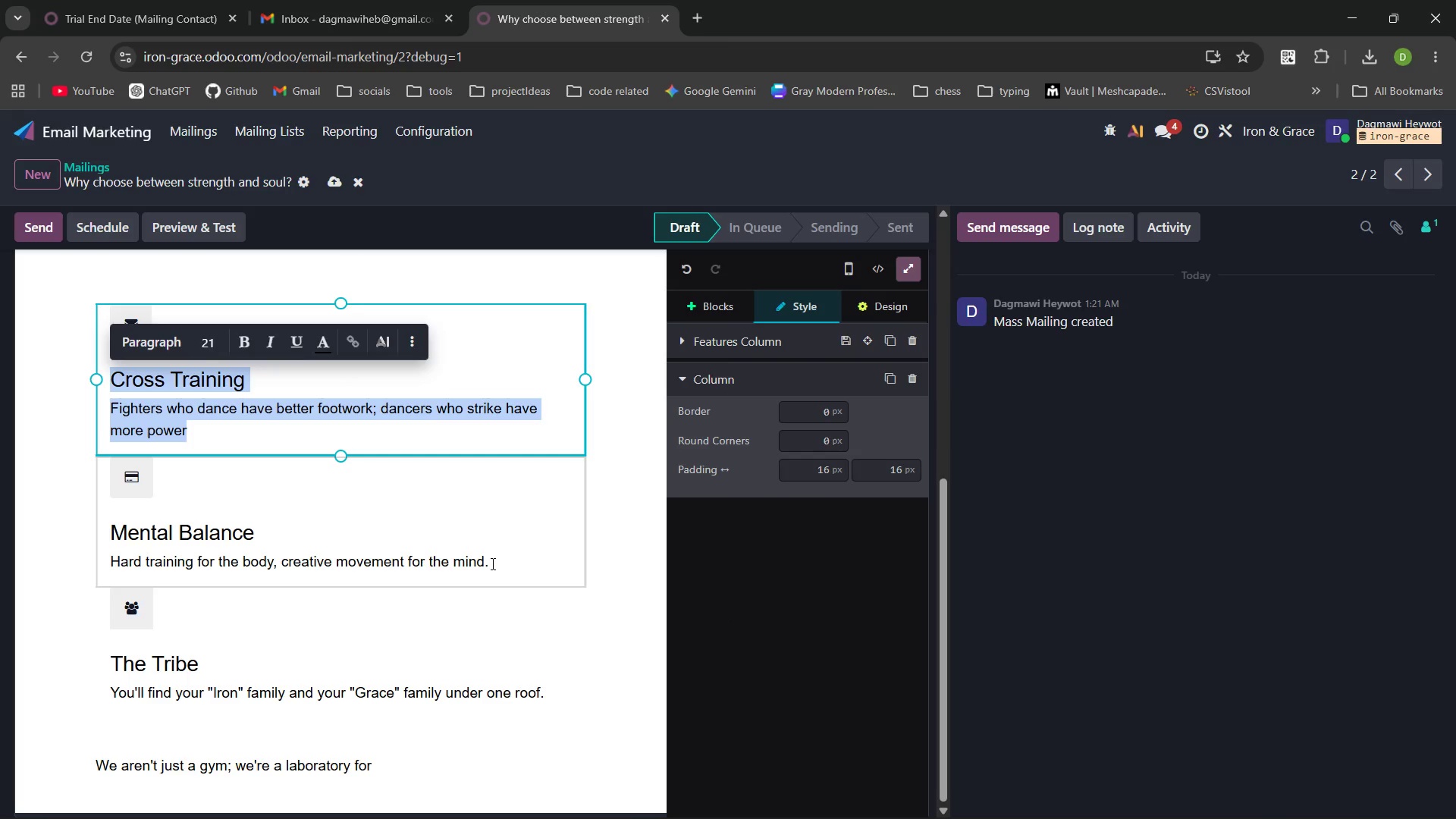 
left_click_drag(start_coordinate=[491, 565], to_coordinate=[113, 533])
 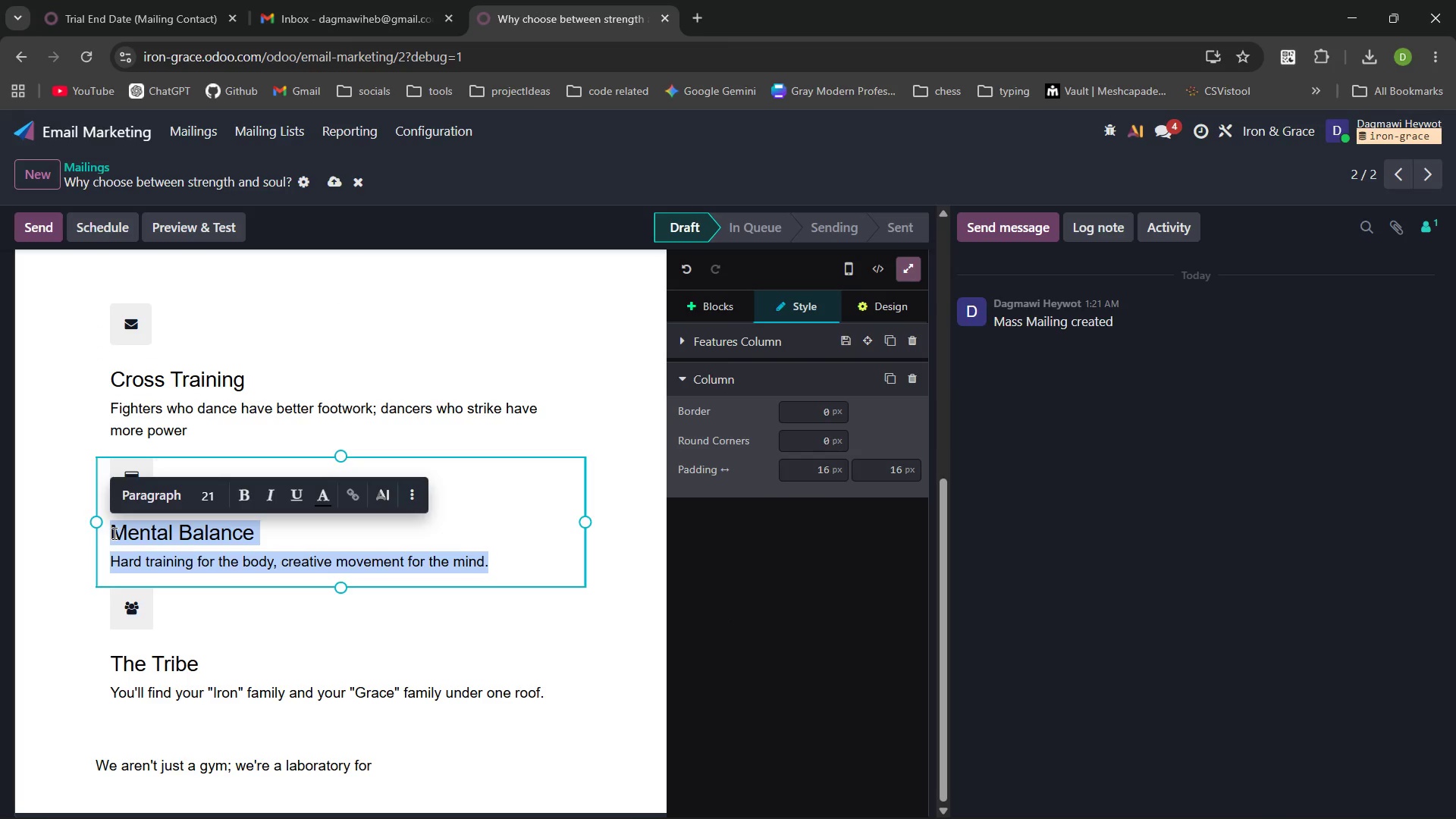 
key(Control+C)
 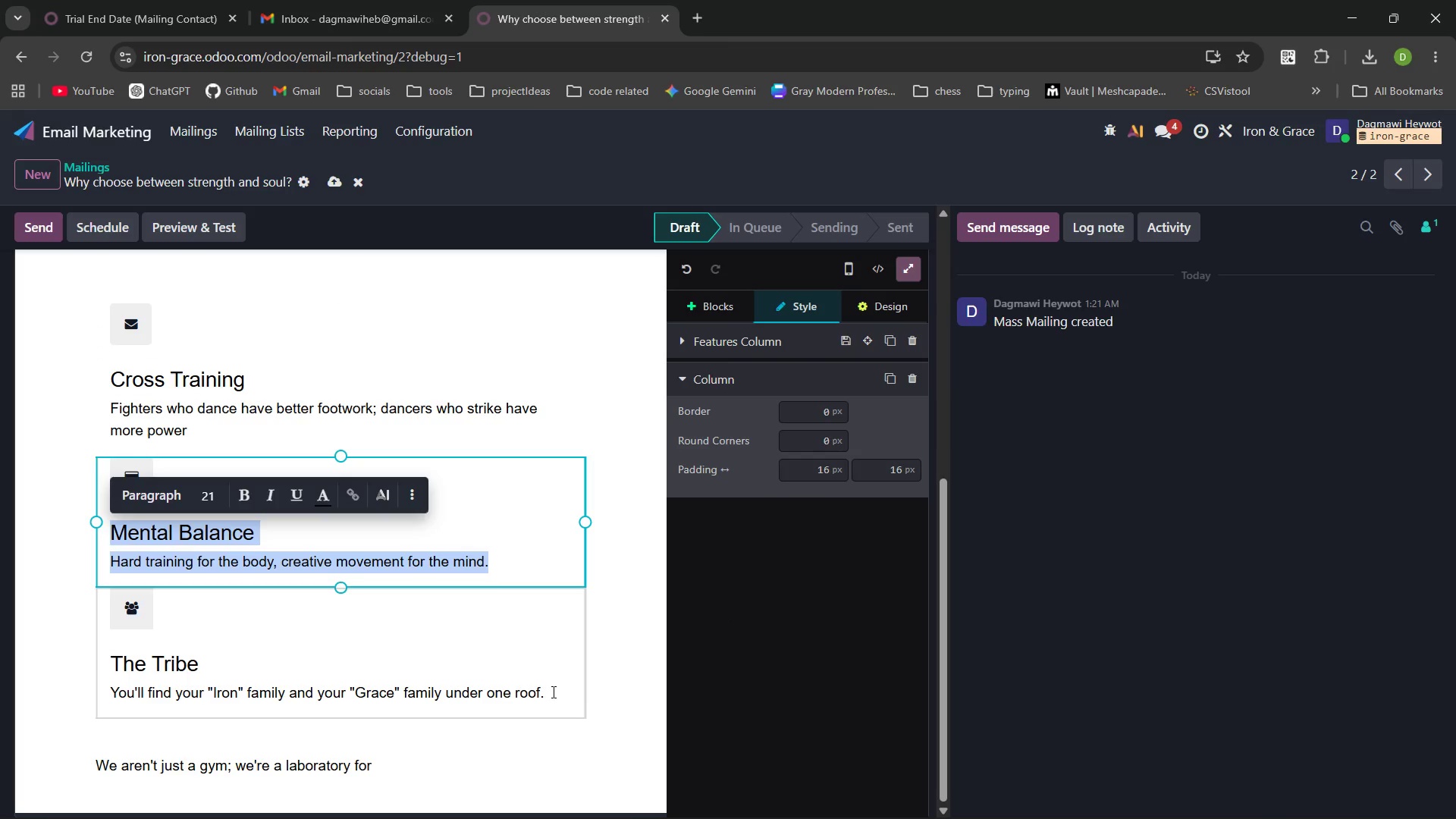 
left_click_drag(start_coordinate=[555, 692], to_coordinate=[109, 674])
 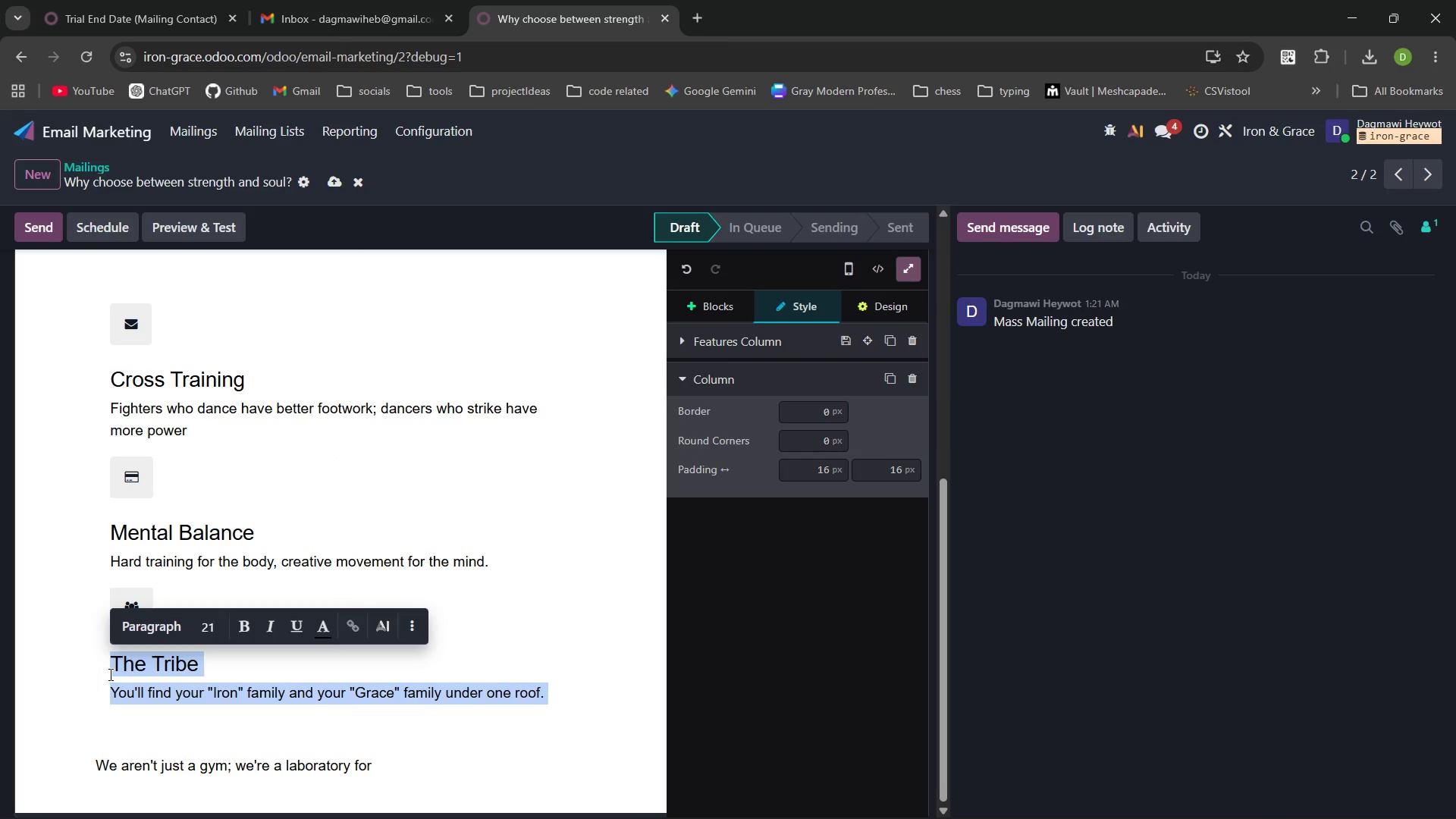 
key(Control+C)
 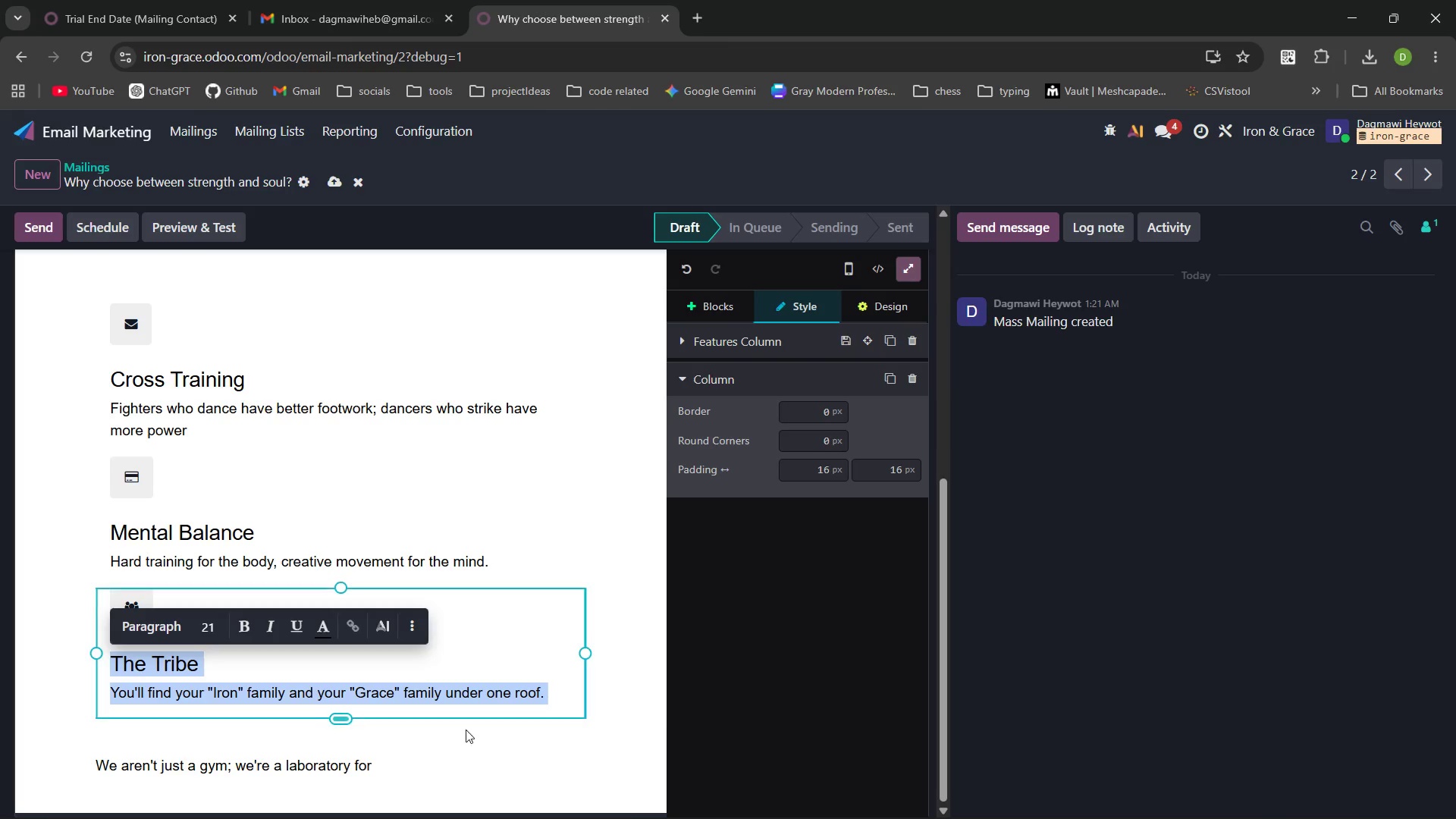 
left_click([473, 737])
 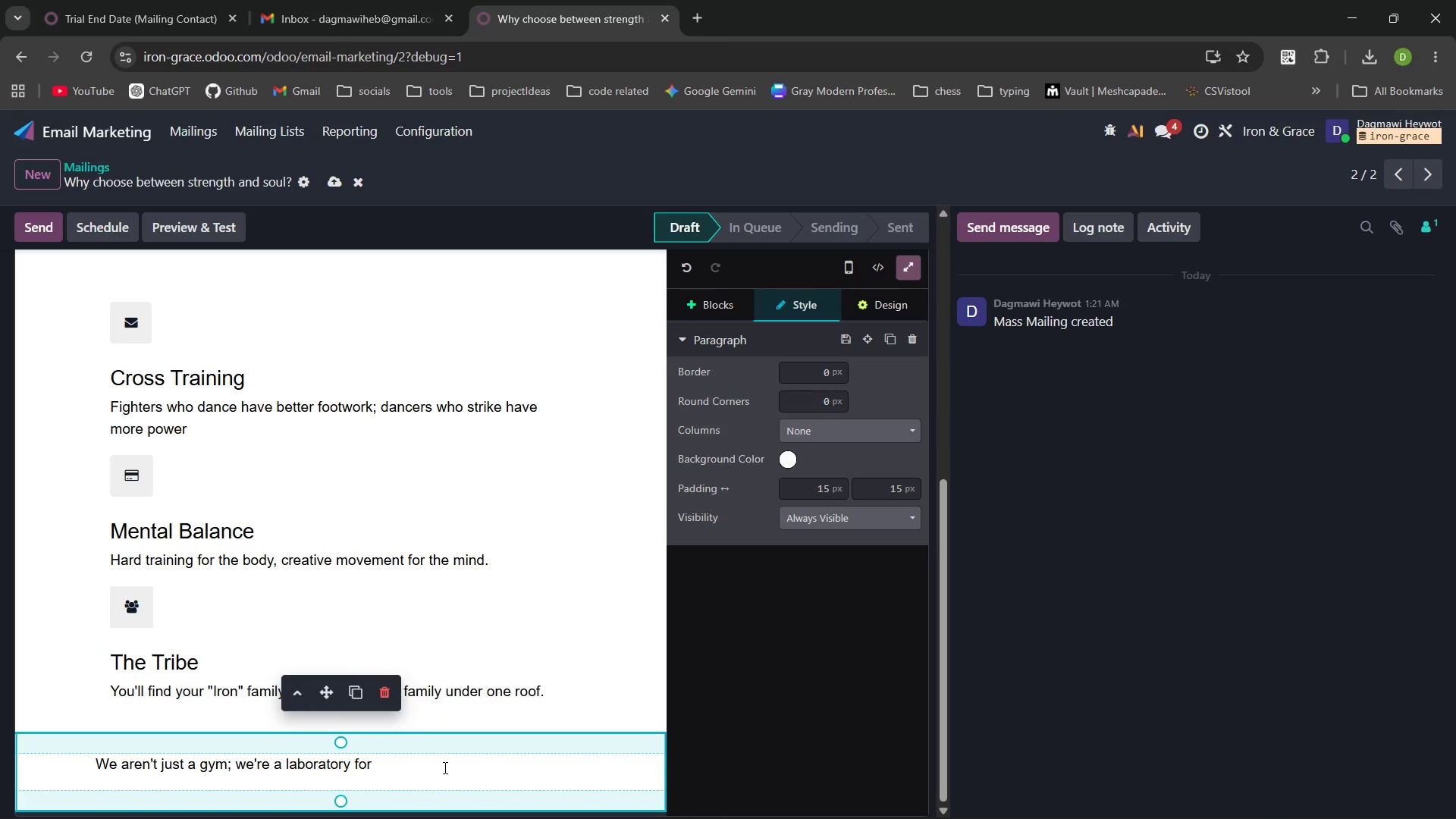 
left_click([443, 767])
 